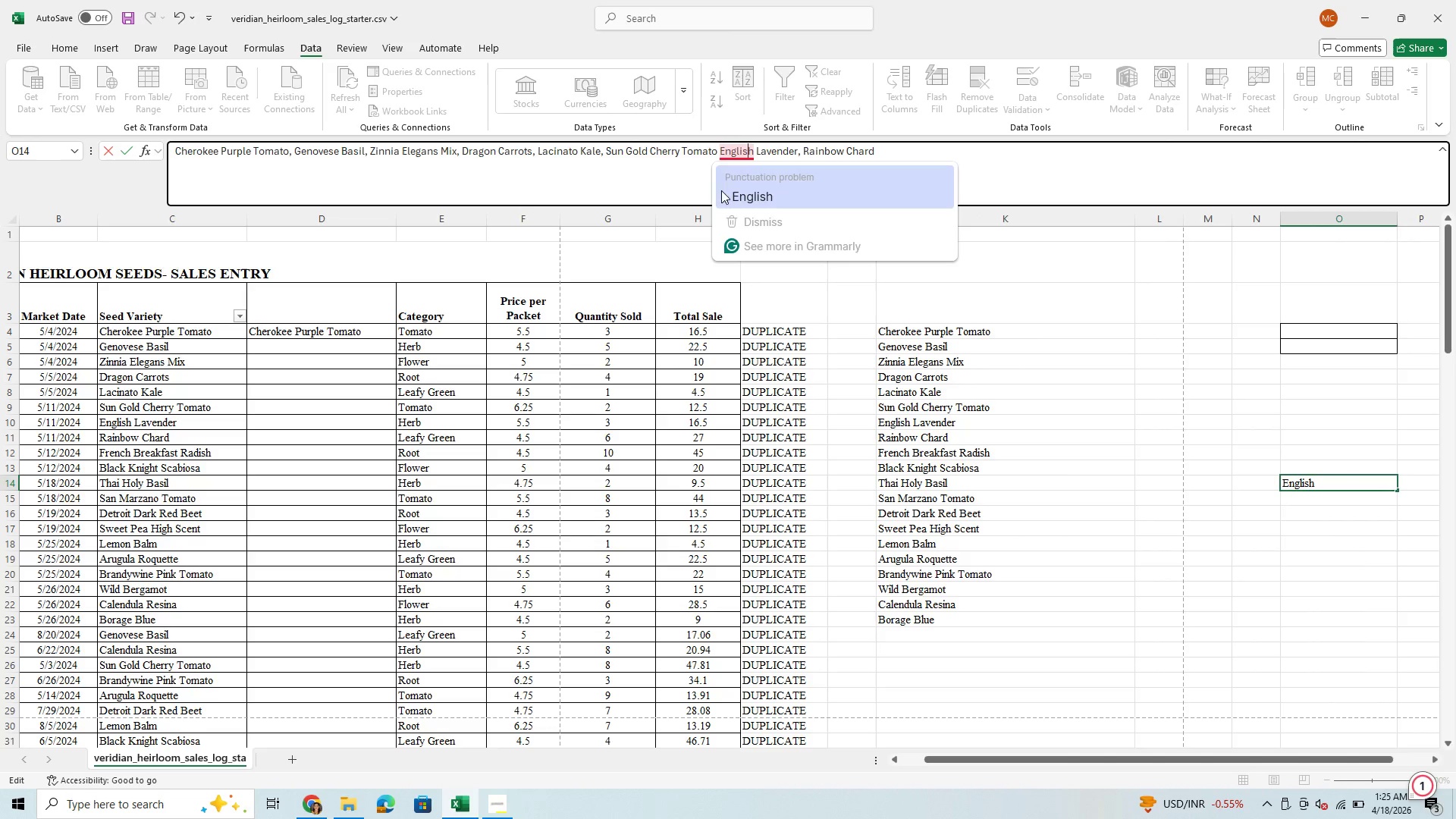 
left_click([721, 195])
 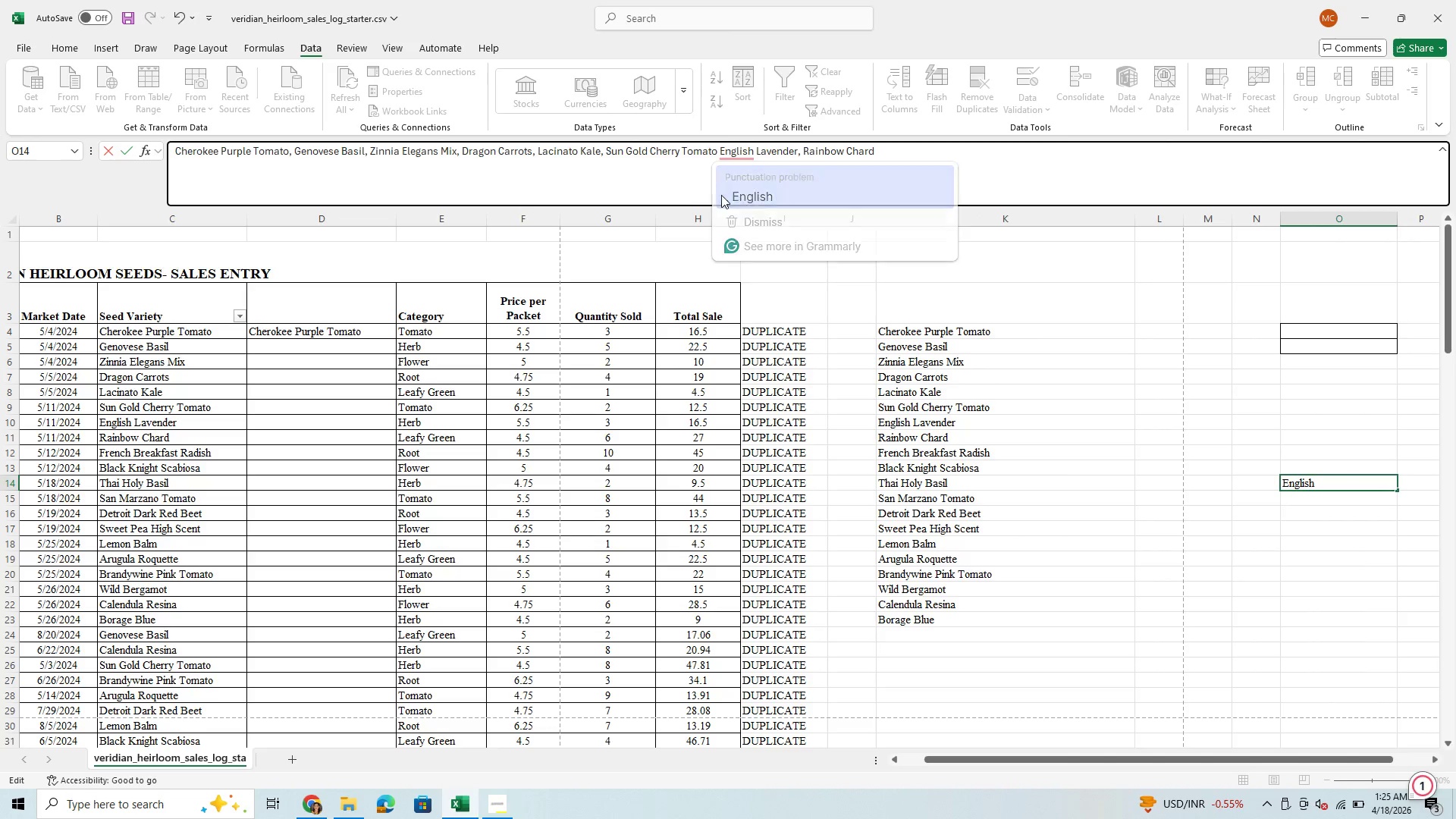 
key(Unknown)
 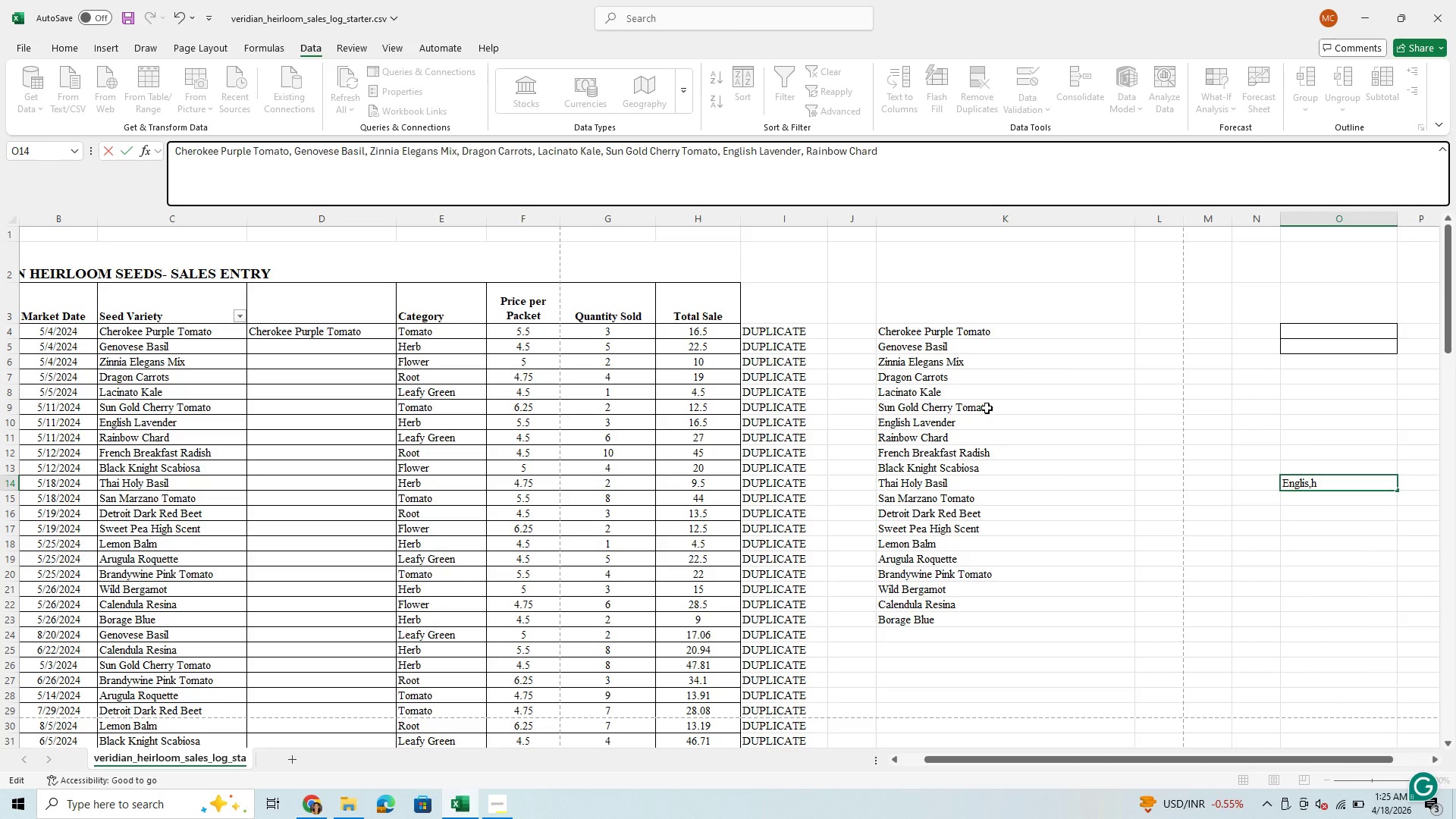 
left_click([891, 157])
 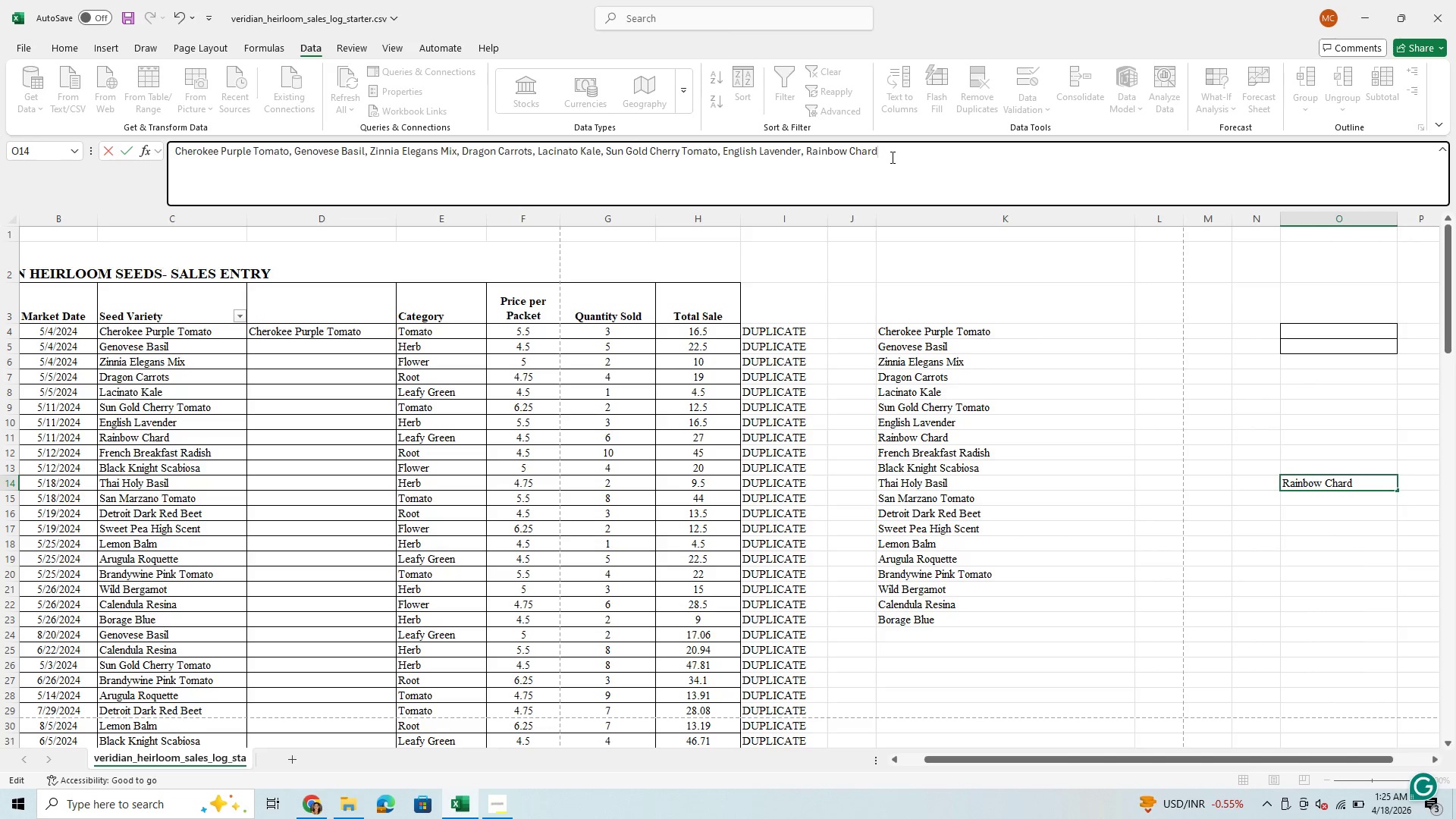 
type(, French Brrea)
key(Backspace)
key(Backspace)
key(Backspace)
type(eakfast Raddid)
key(Backspace)
type(sh, Black Knight )
 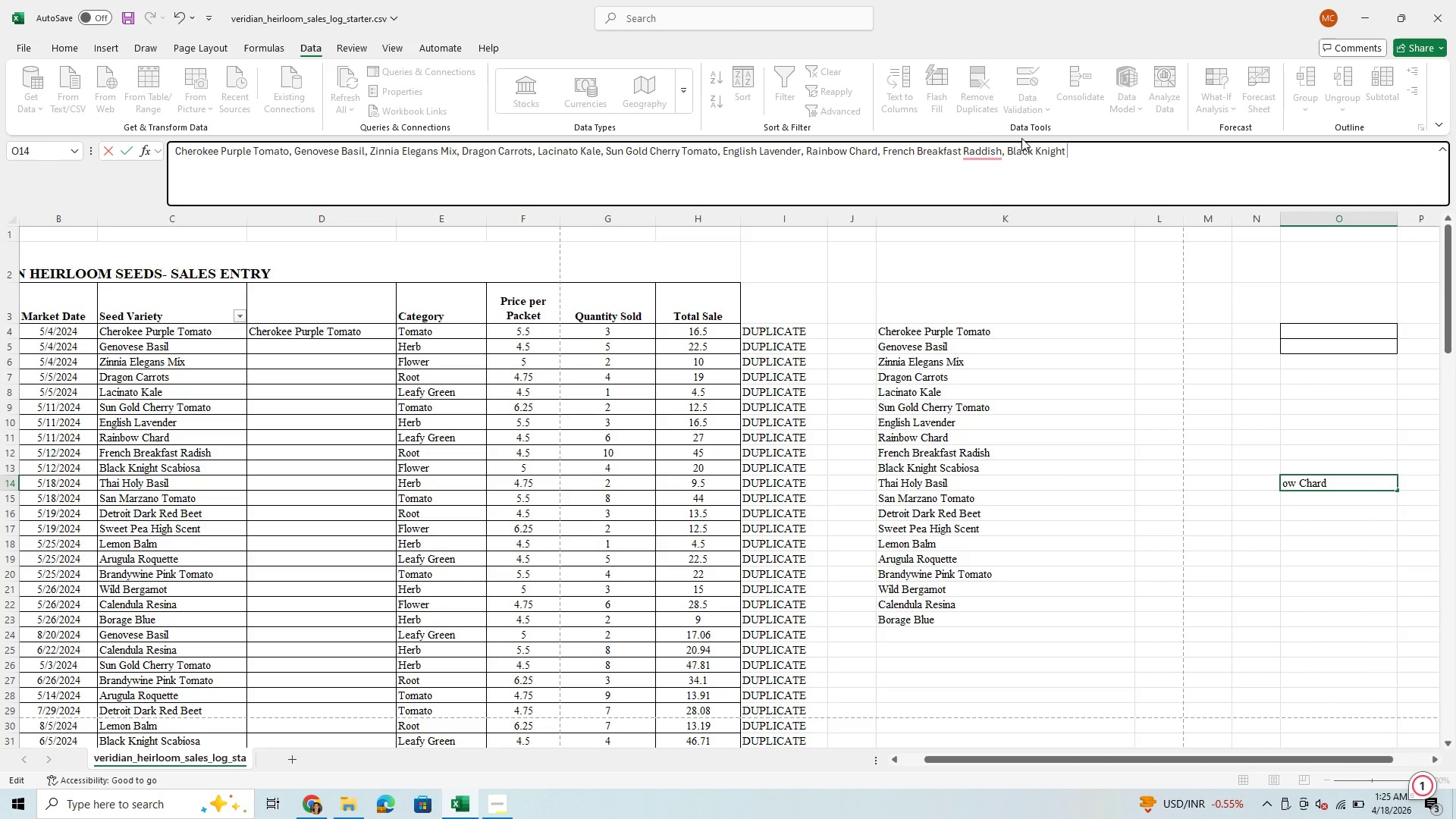 
left_click([982, 149])
 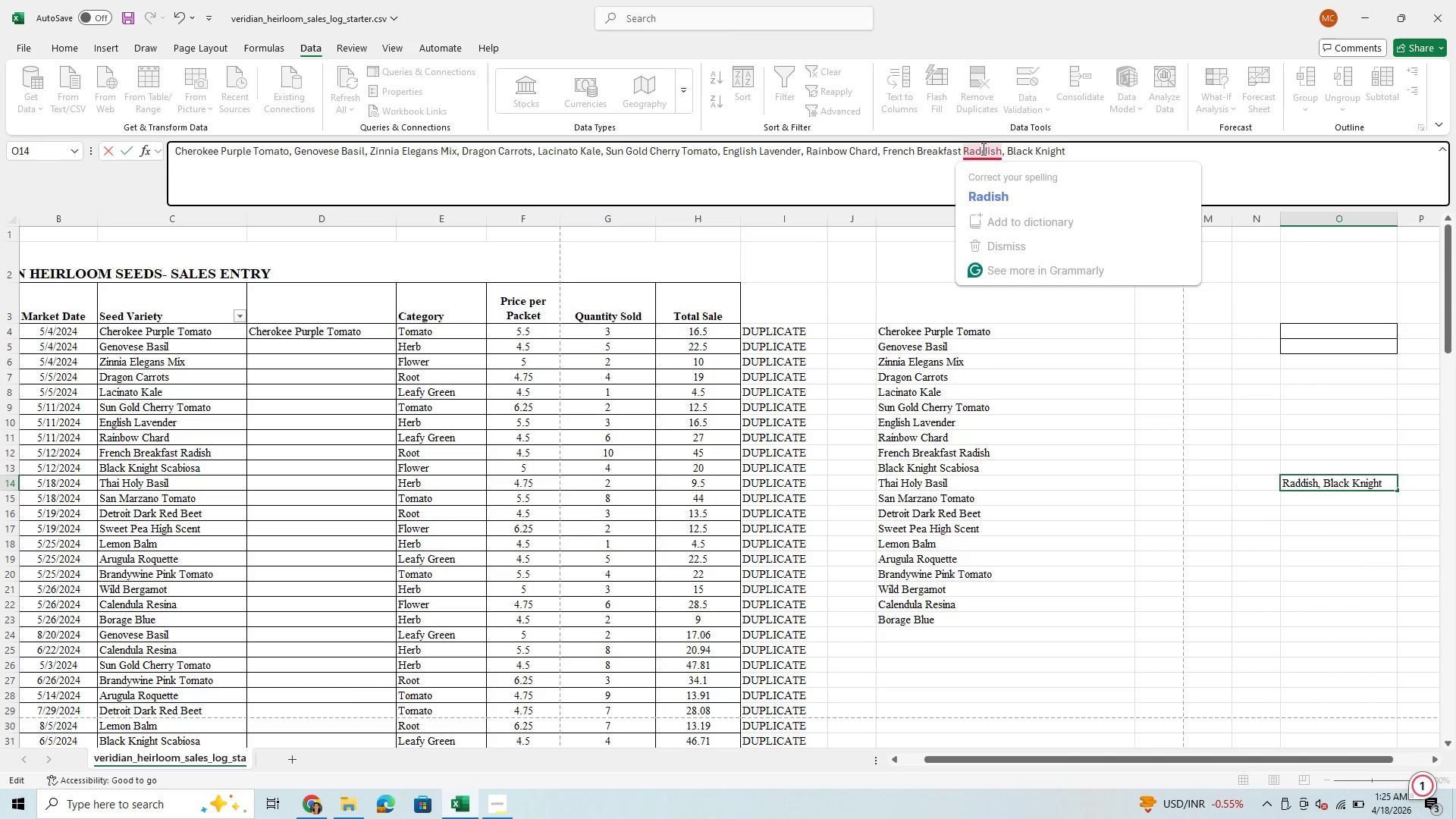 
key(Backspace)
 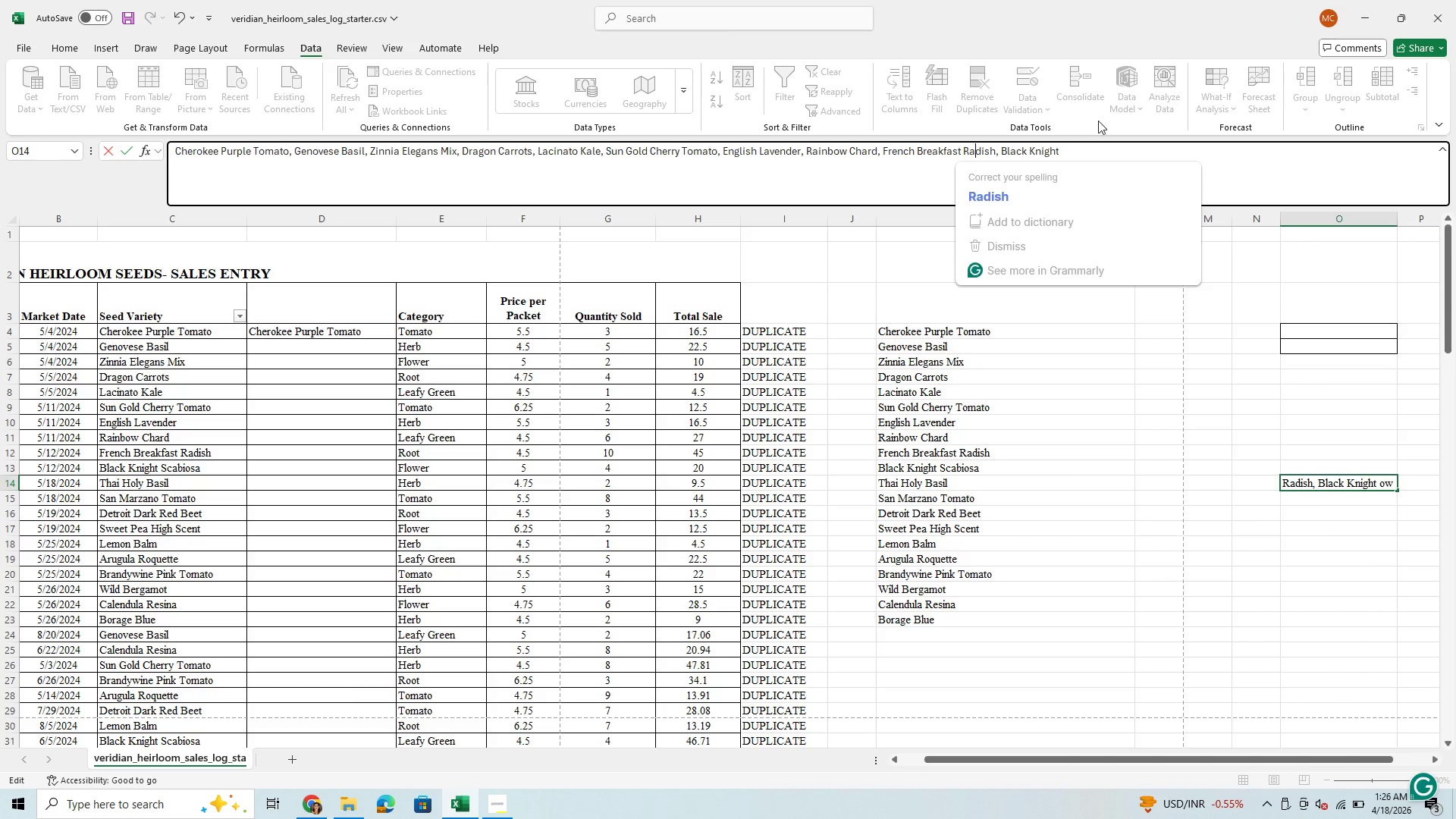 
left_click([1094, 155])
 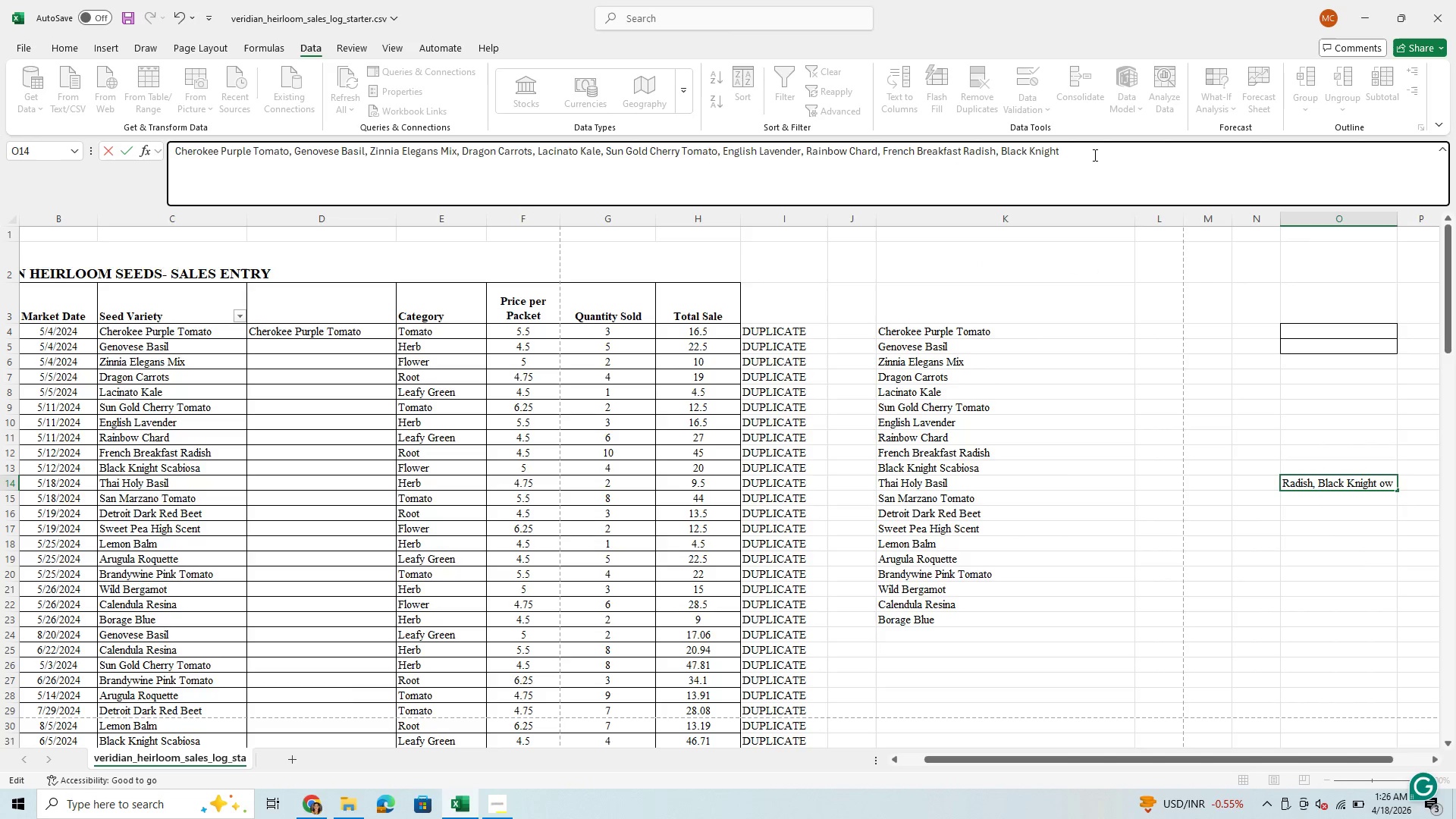 
type(Scabia)
 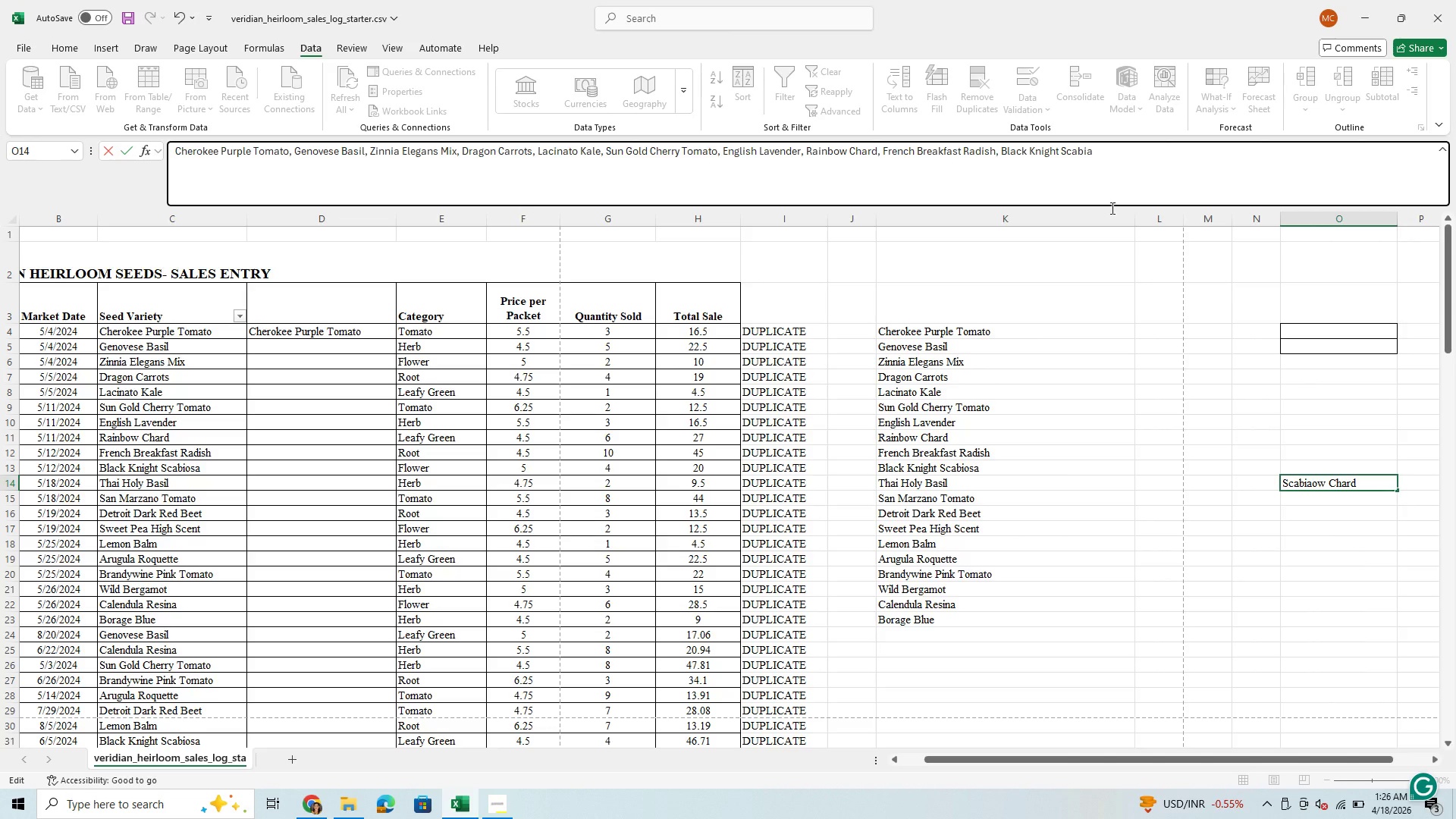 
wait(11.58)
 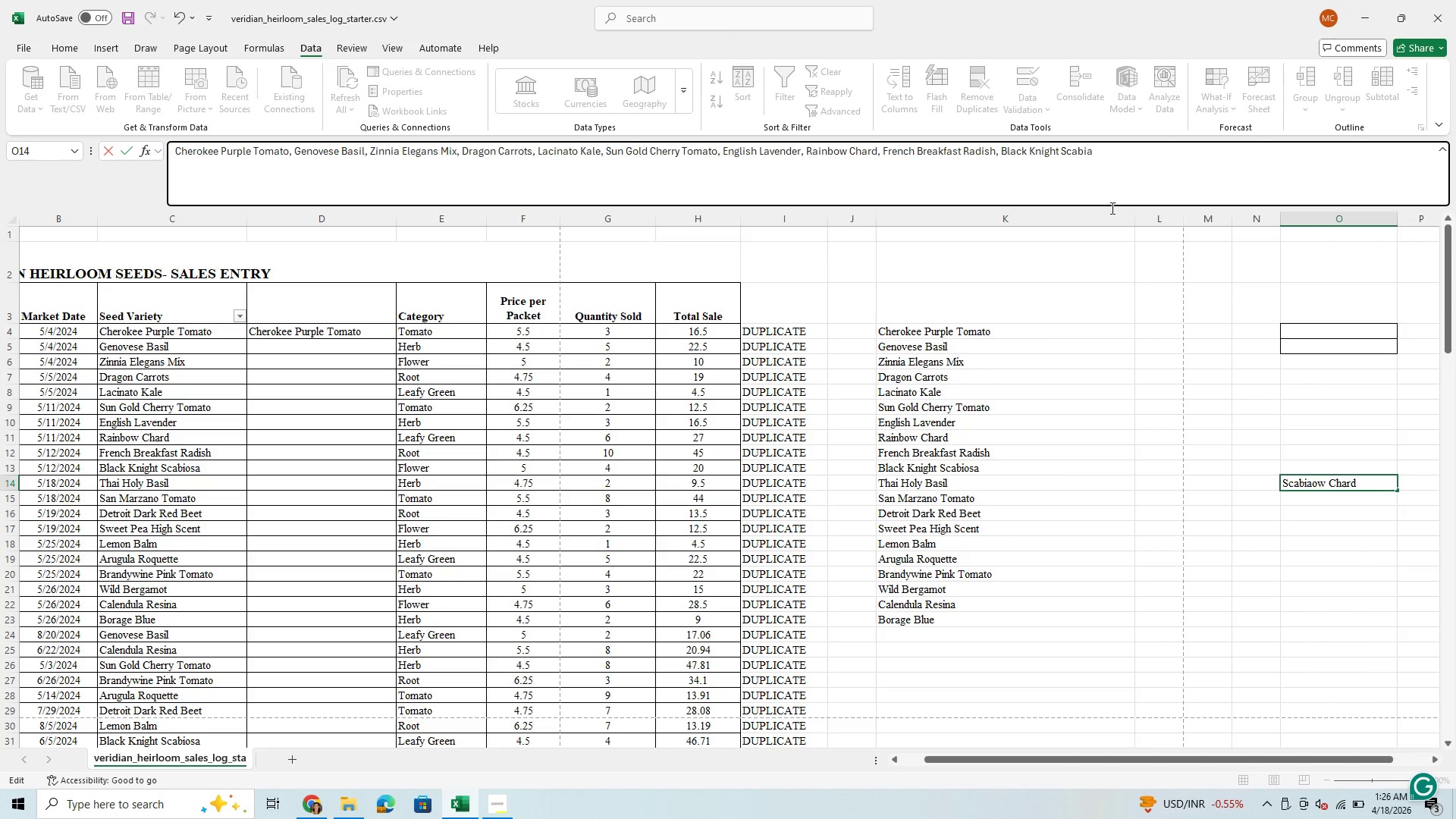 
key(Backspace)
type(osa, Thai h)
key(Backspace)
type(Holy Basil, San Marzano Tomato, Detroit)
 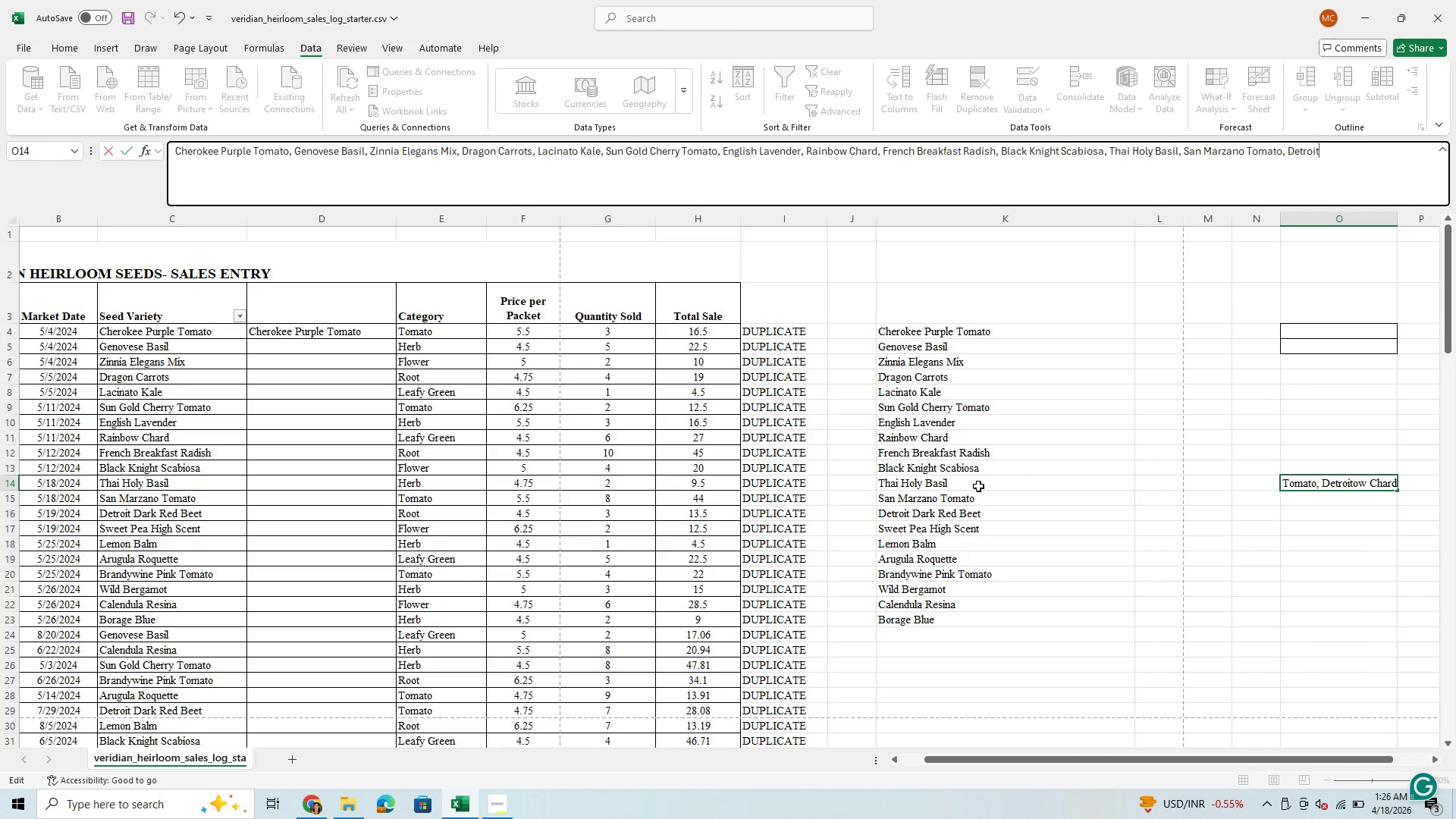 
wait(7.52)
 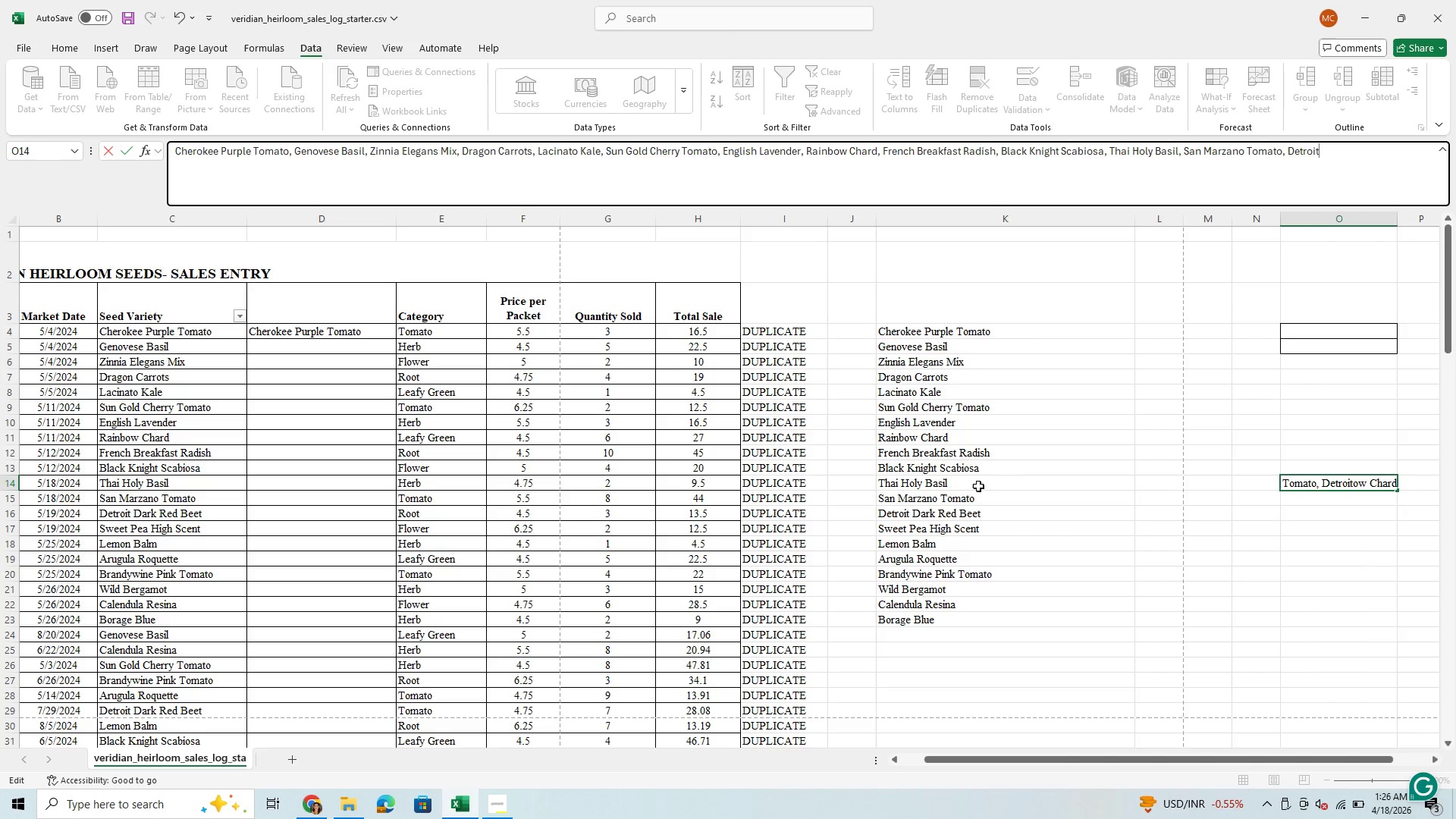 
type(Dark Red Beet, Sweet O)
key(Backspace)
type(Pea High Scent,)
 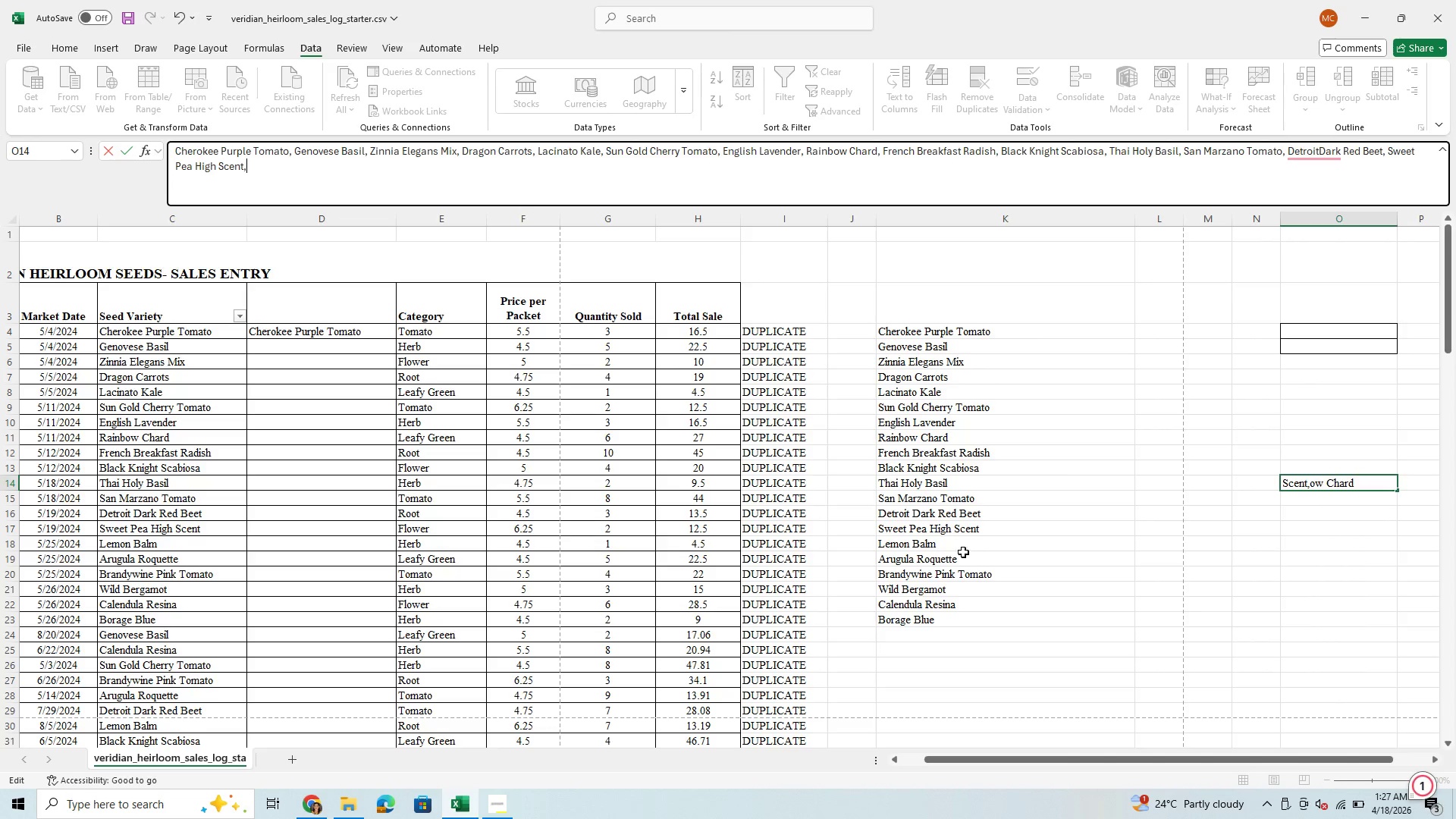 
type(Lemon Balm)
 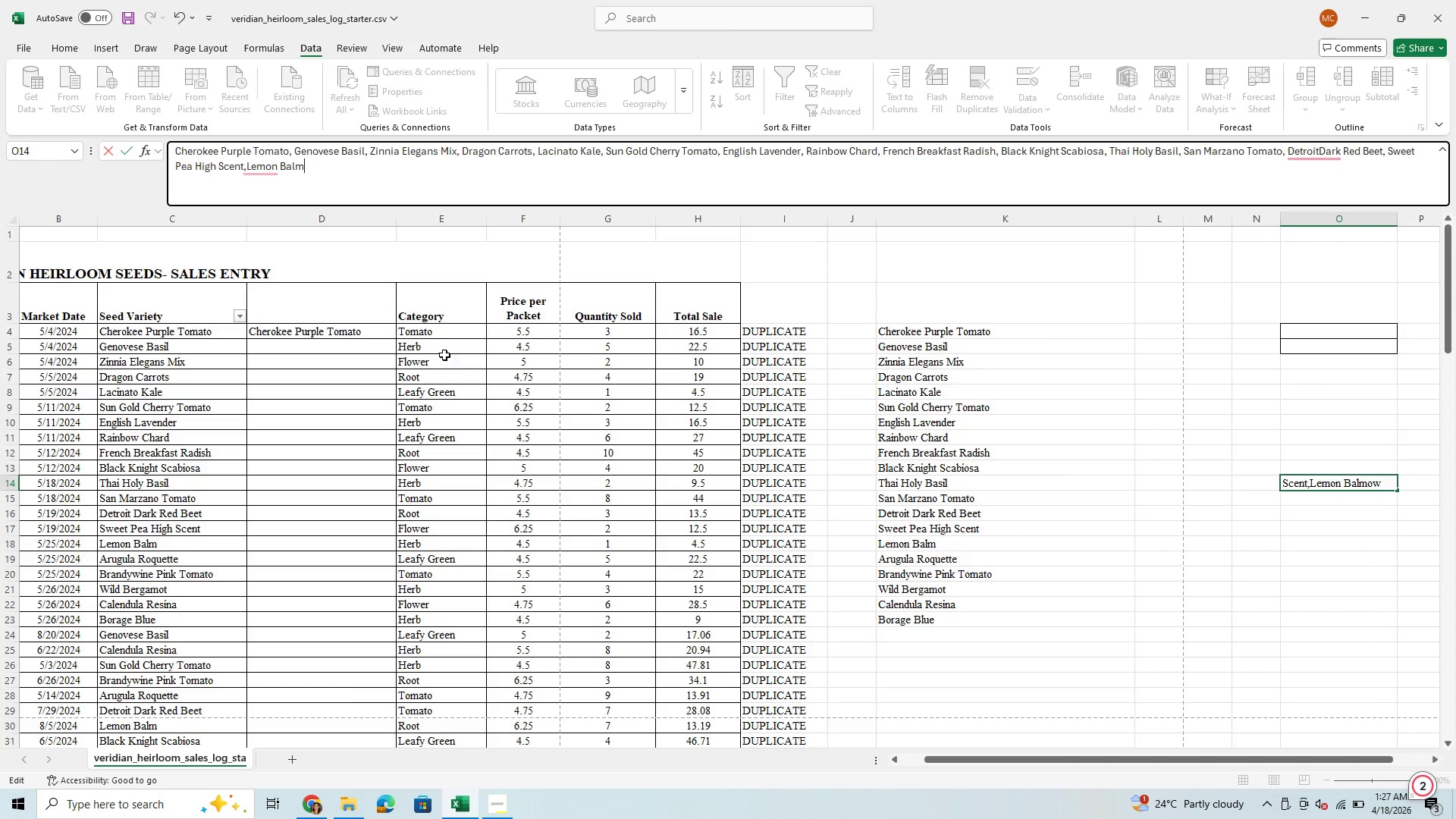 
left_click([249, 168])
 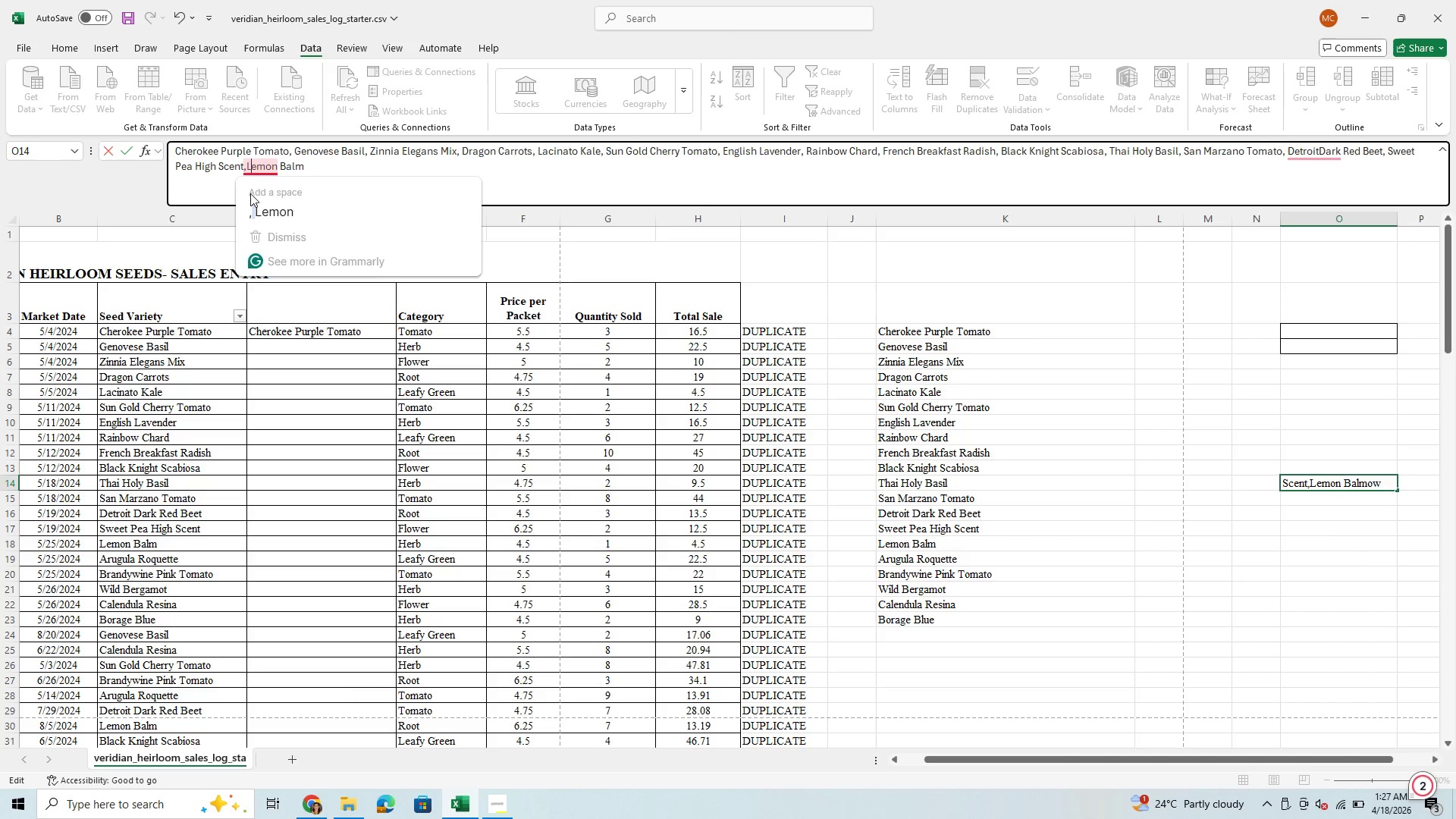 
left_click([257, 210])
 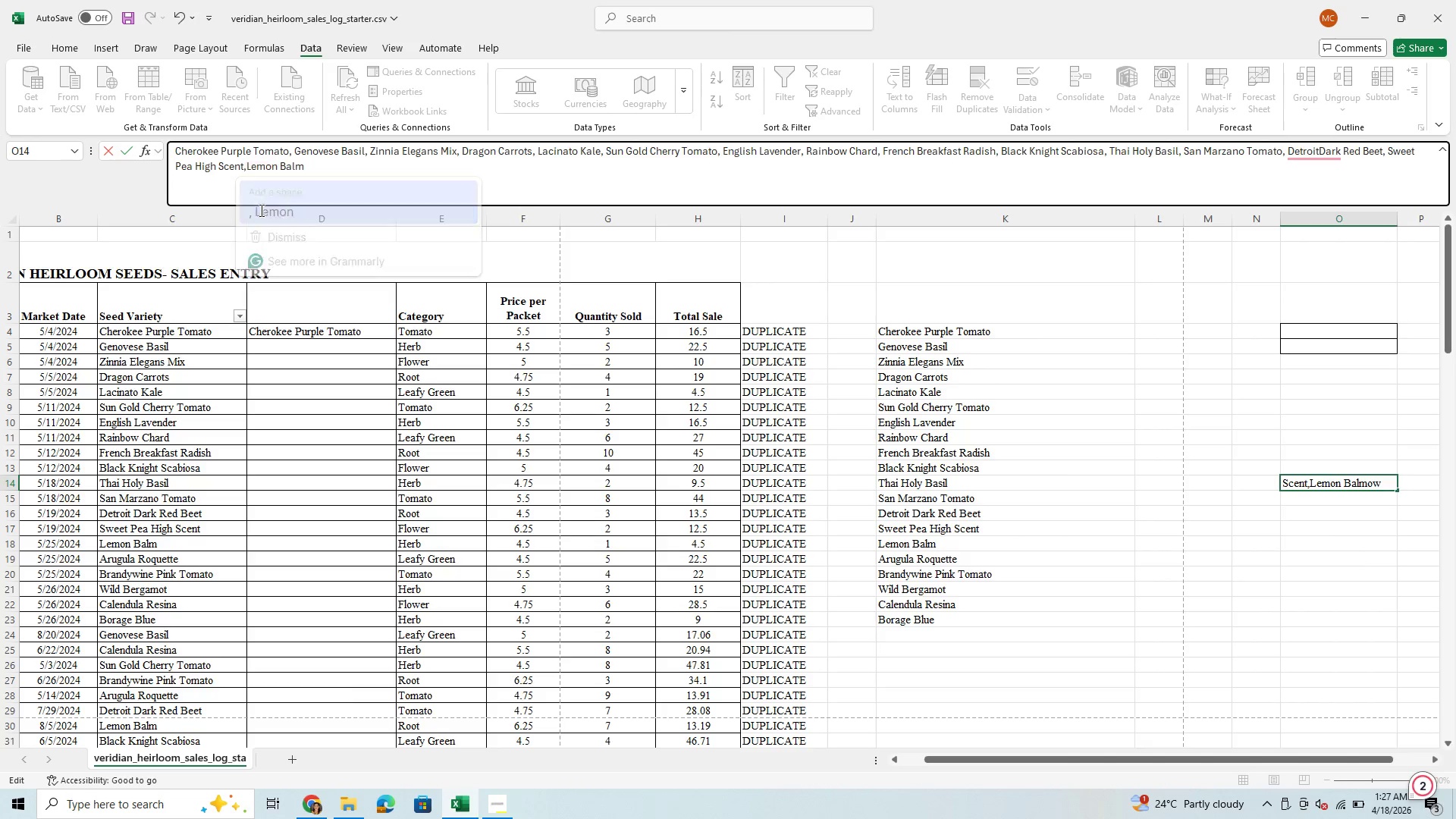 
key(Unknown)
 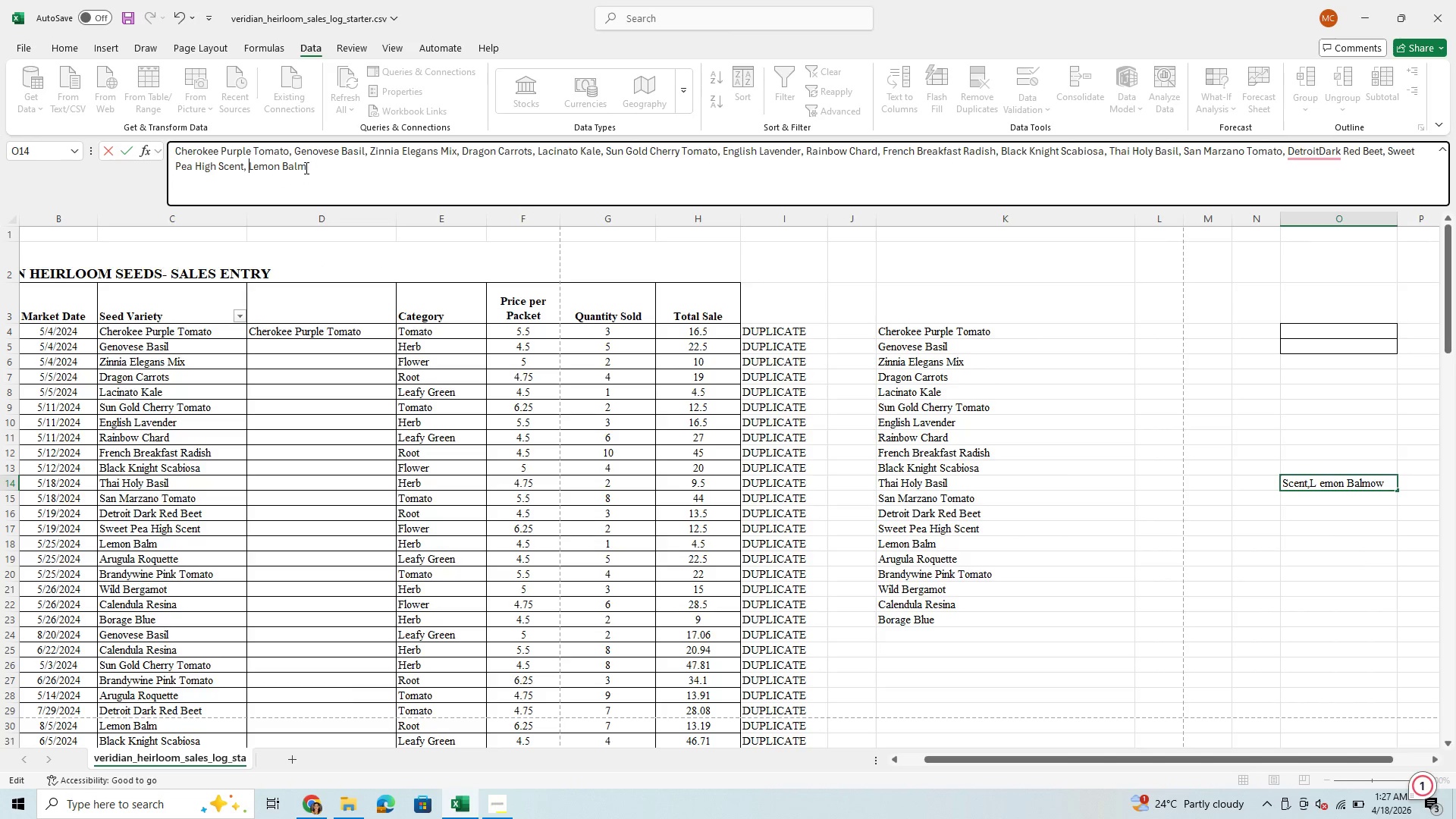 
left_click([313, 171])
 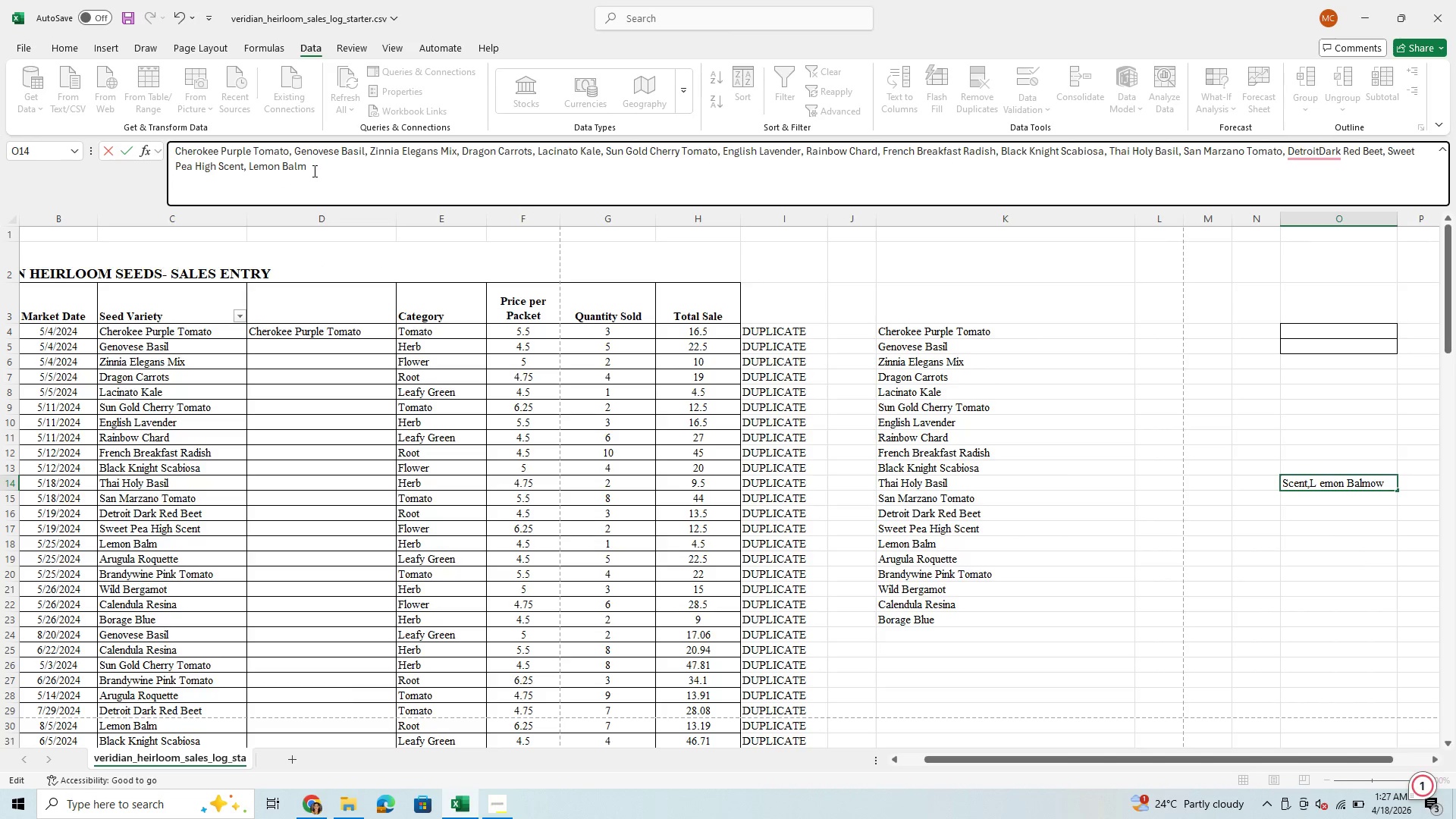 
type(, Arugula Roquette)
 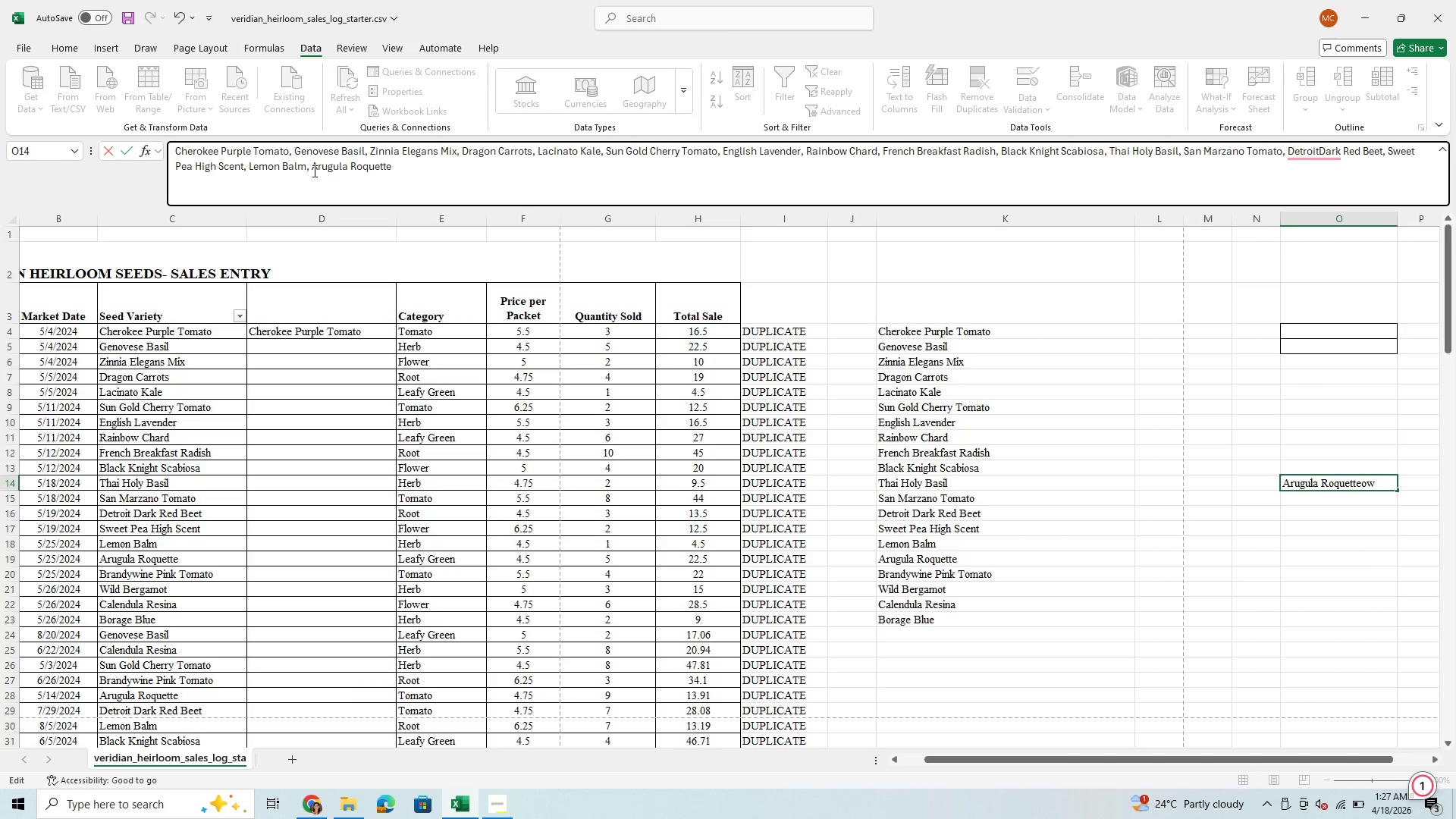 
type(, Brandywine Pink Tomato, Wild Bergamot, Cake)
key(Backspace)
key(Backspace)
type(lendula)
 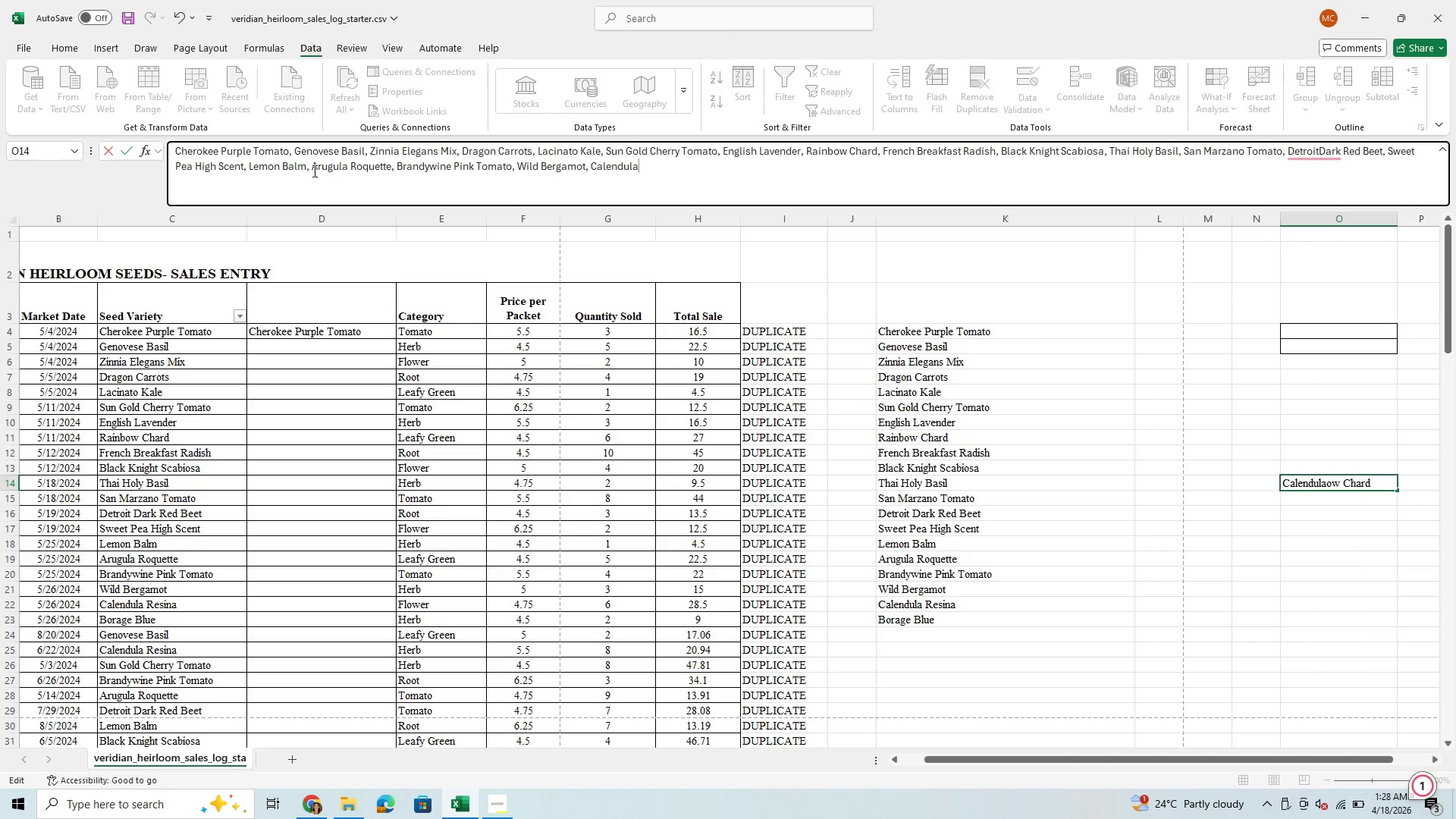 
type( Resina )
key(Backspace)
type(, Boareg)
key(Backspace)
key(Backspace)
key(Backspace)
key(Backspace)
type(rage Blue)
 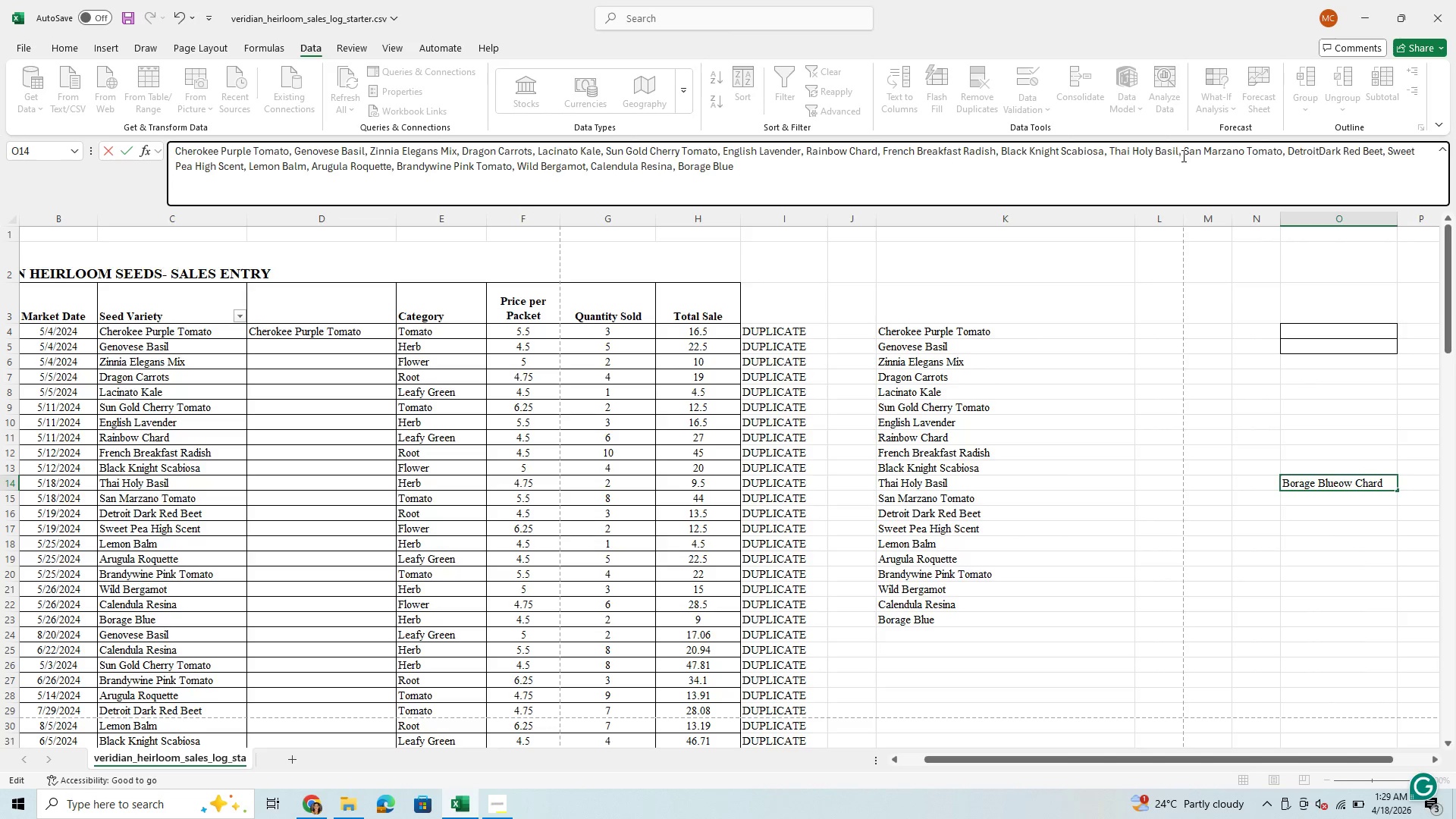 
wait(52.77)
 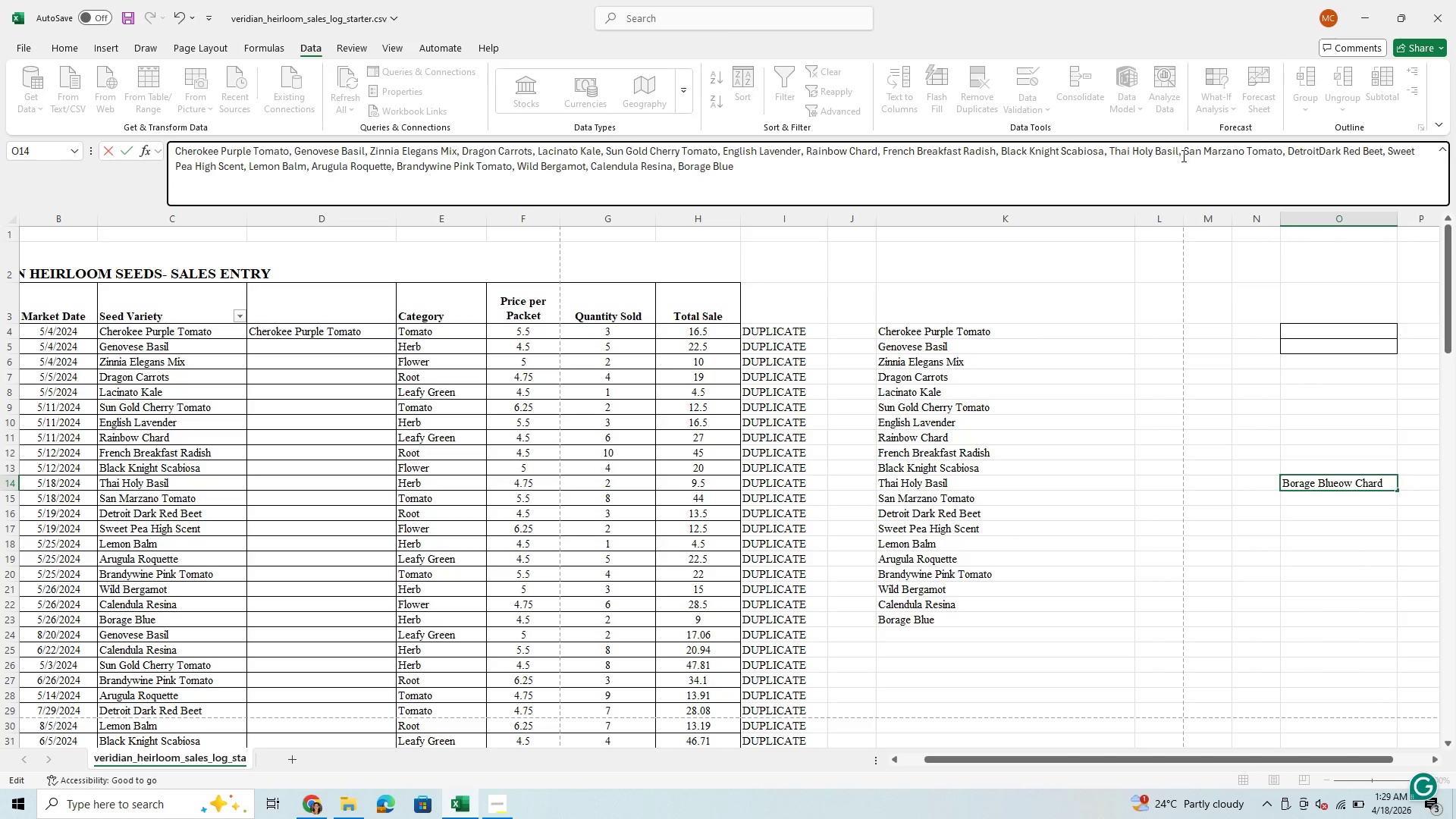 
left_click([1322, 152])
 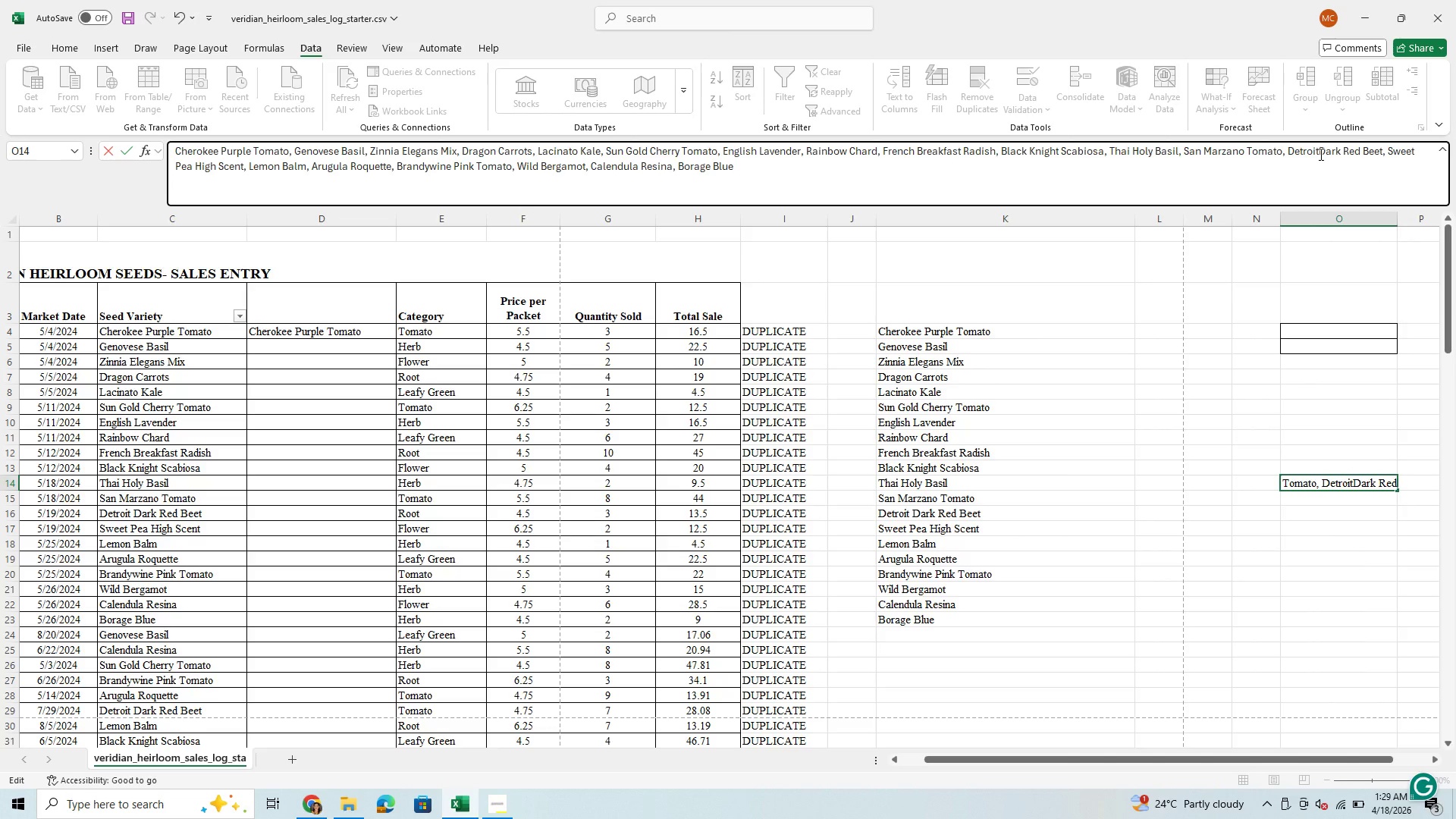 
key(Space)
 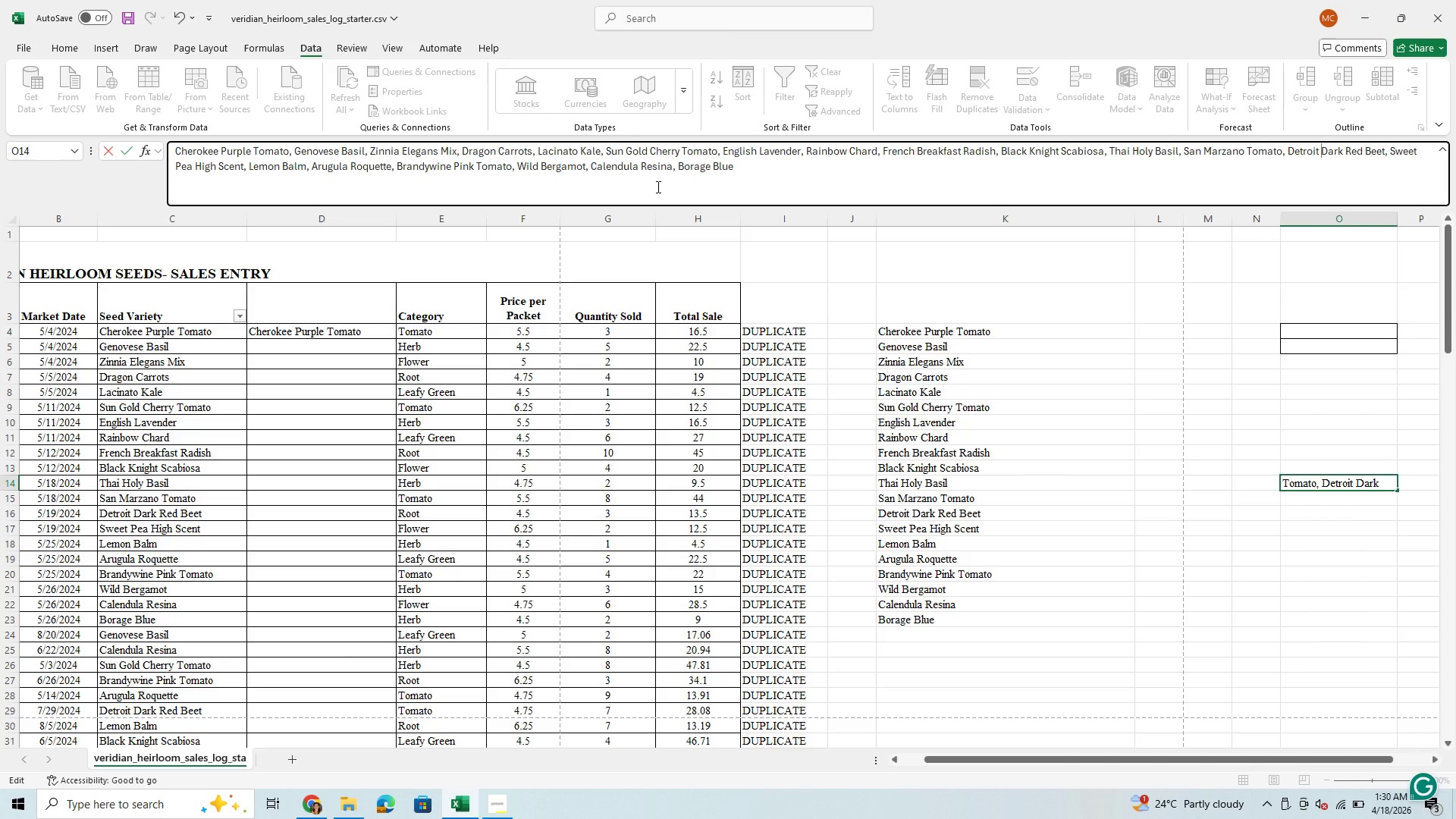 
wait(55.53)
 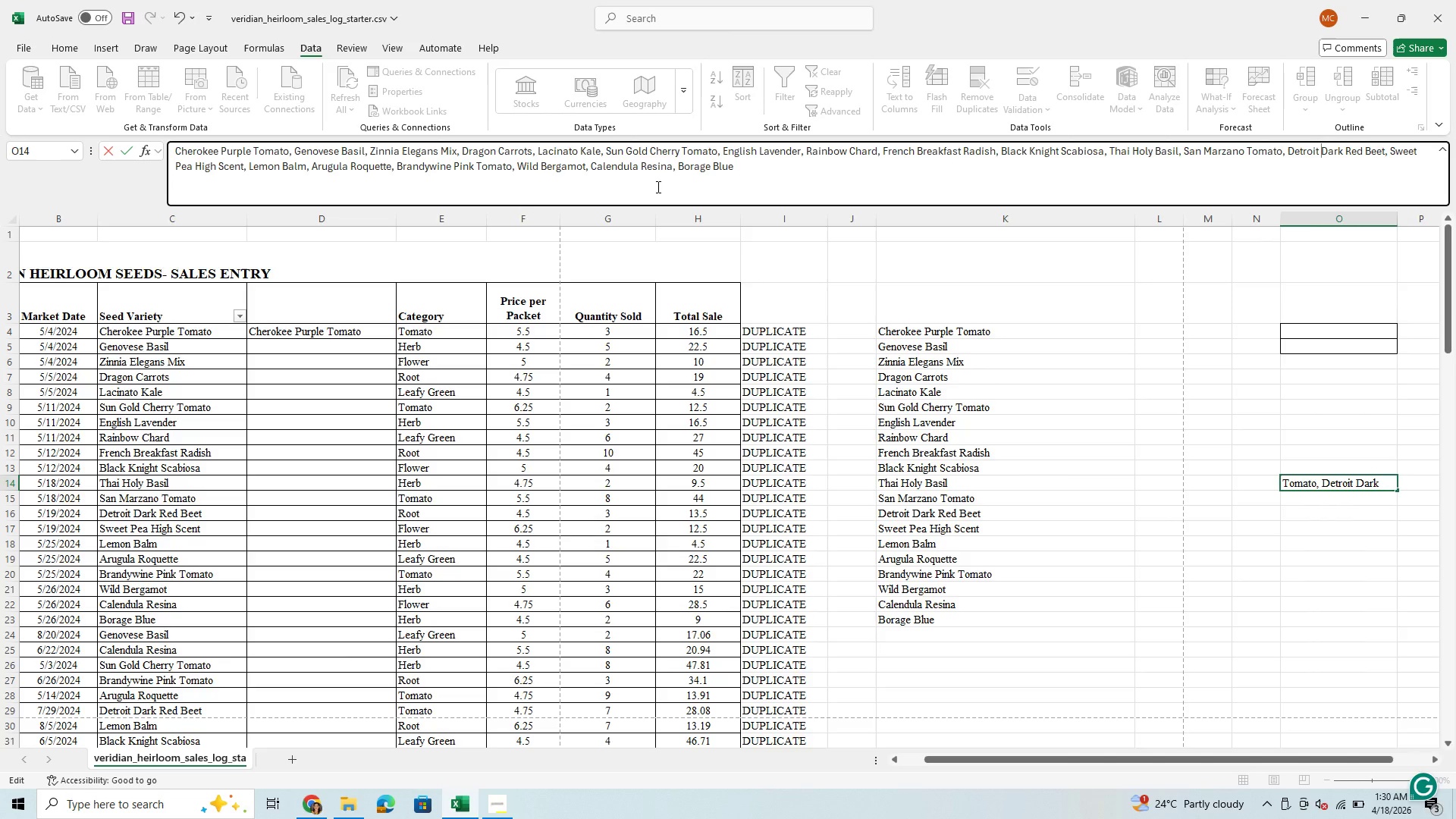 
left_click_drag(start_coordinate=[747, 169], to_coordinate=[133, 136])
 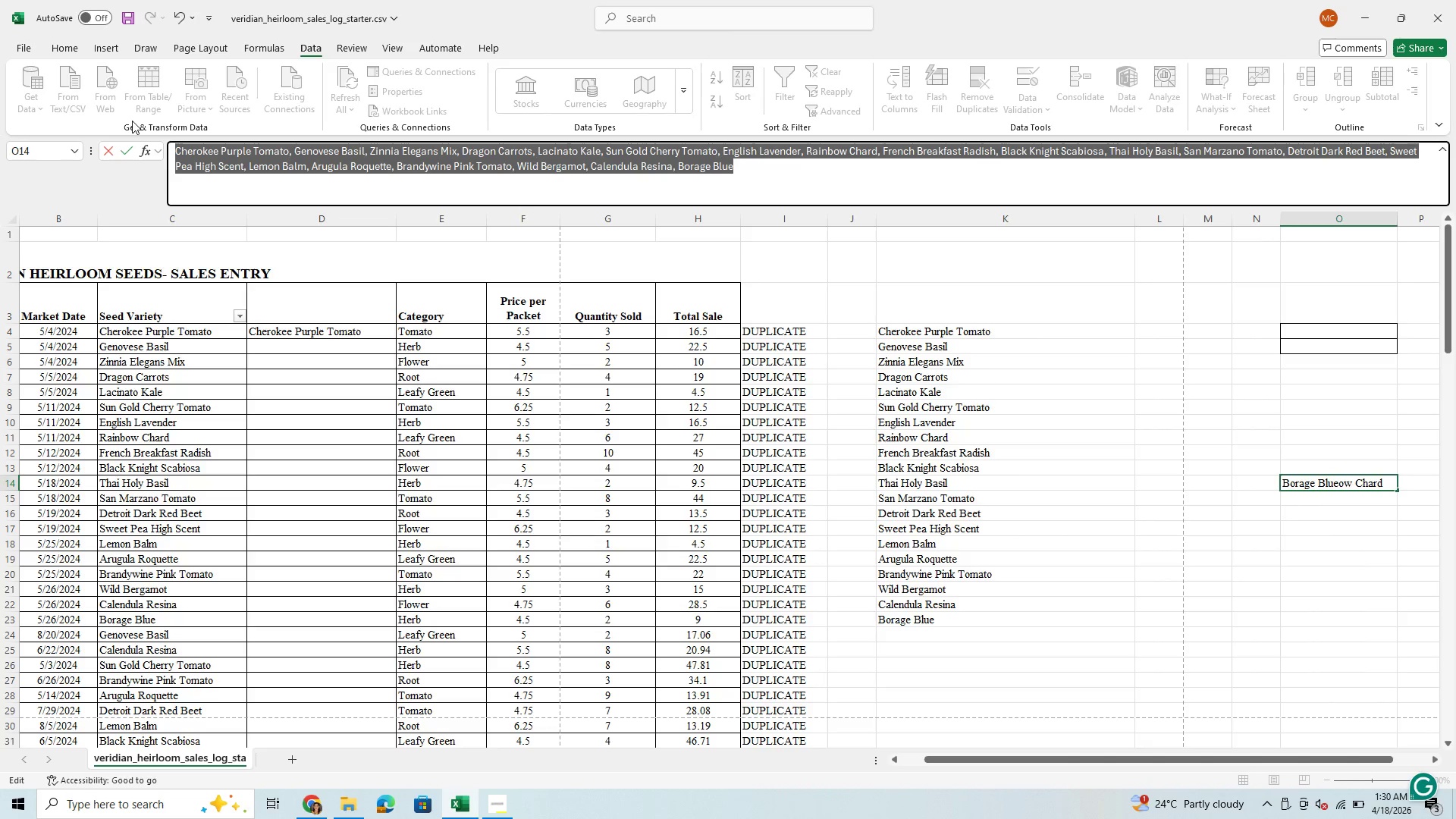 
hold_key(key=ControlLeft, duration=0.72)
 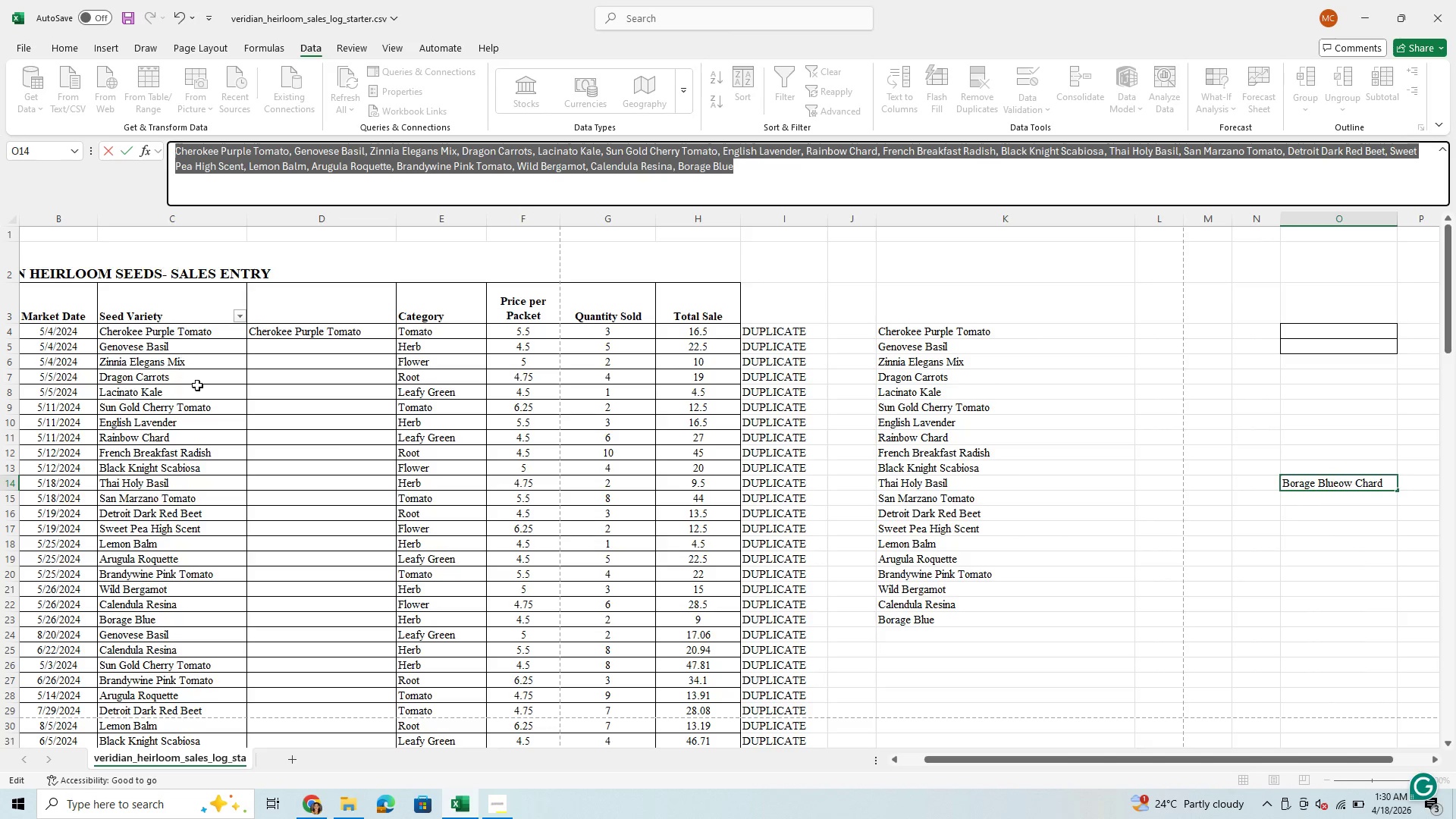 
hold_key(key=C, duration=0.36)
 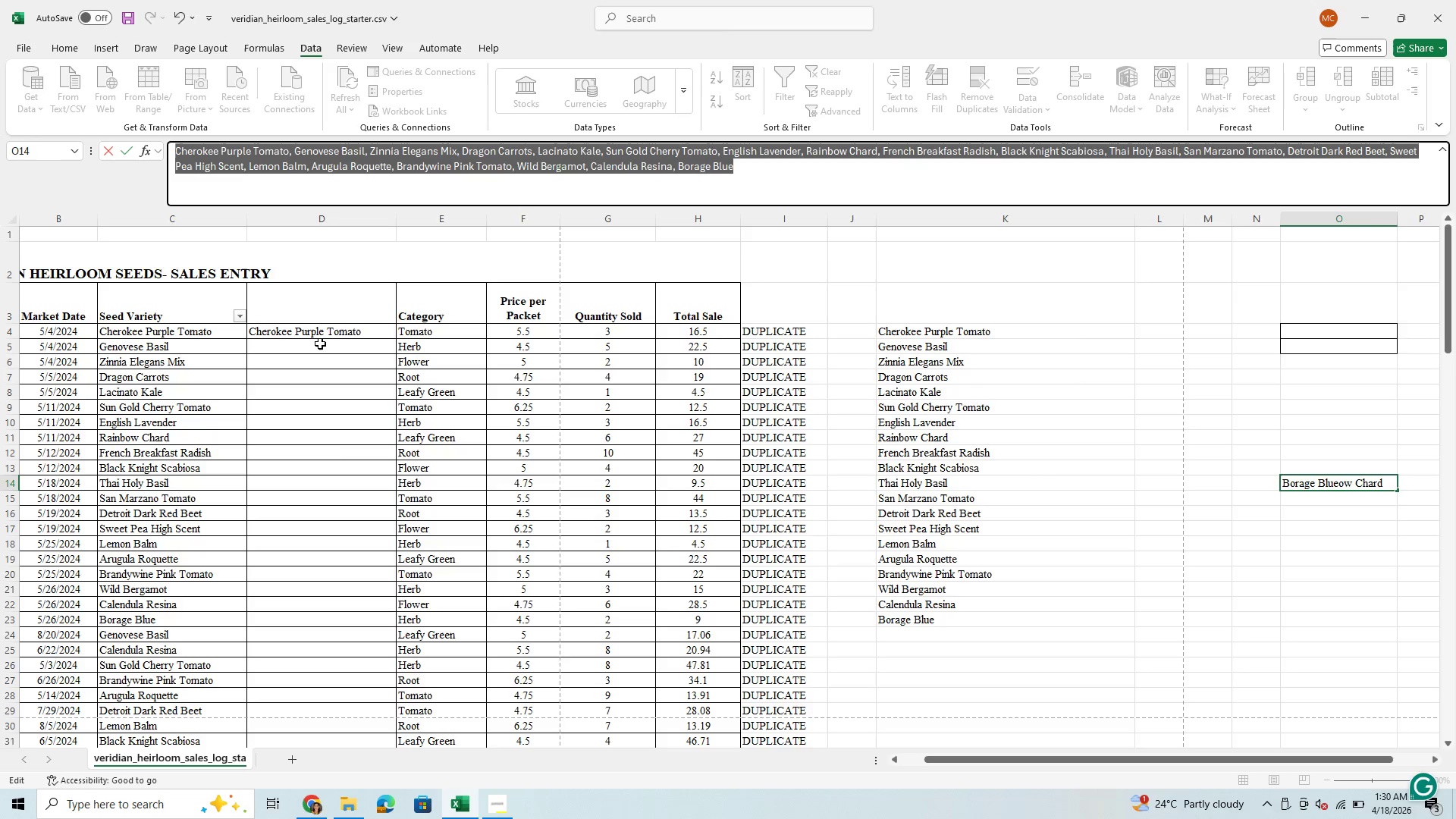 
left_click([320, 344])
 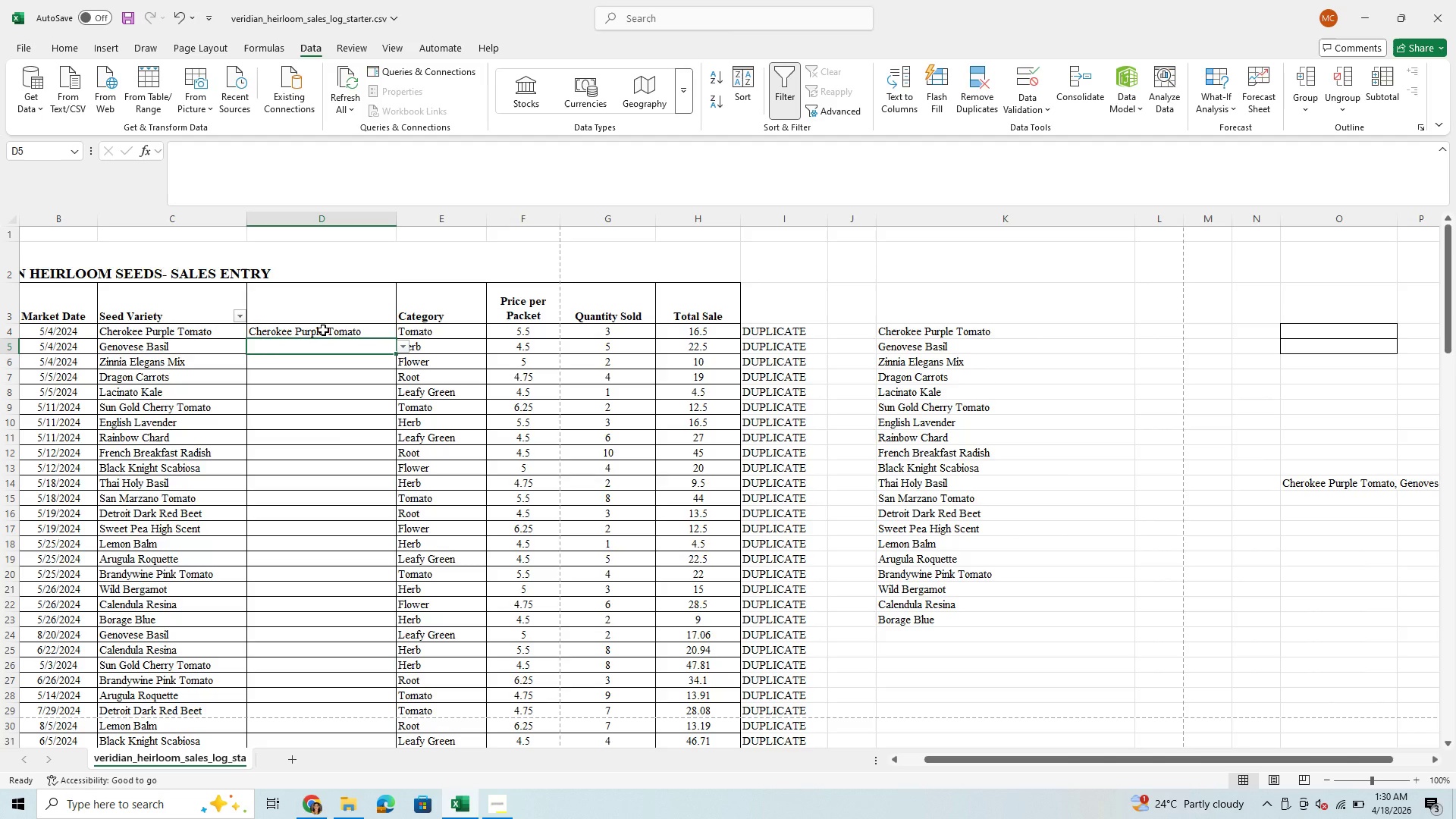 
left_click([323, 330])
 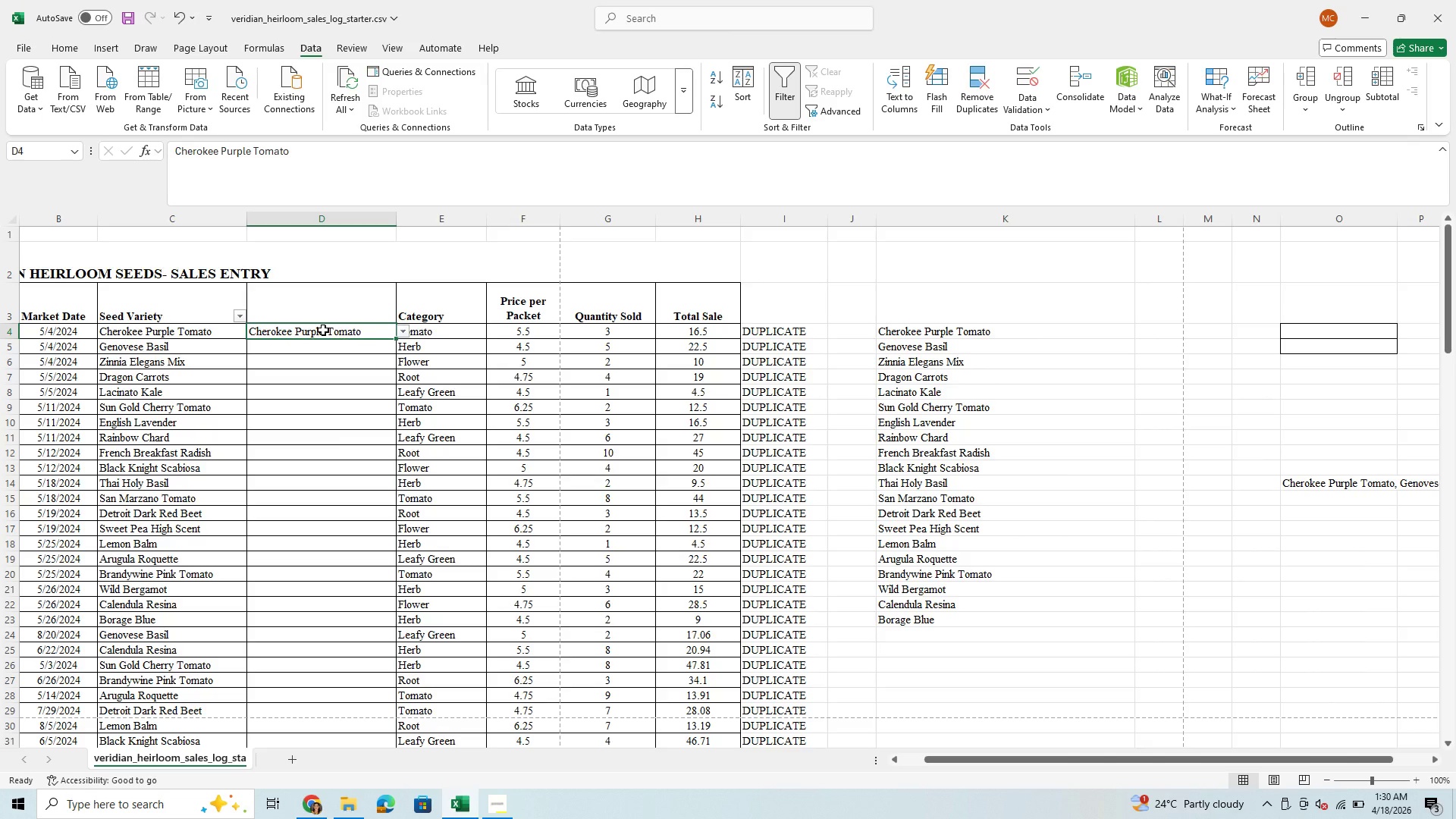 
hold_key(key=ControlLeft, duration=0.78)
 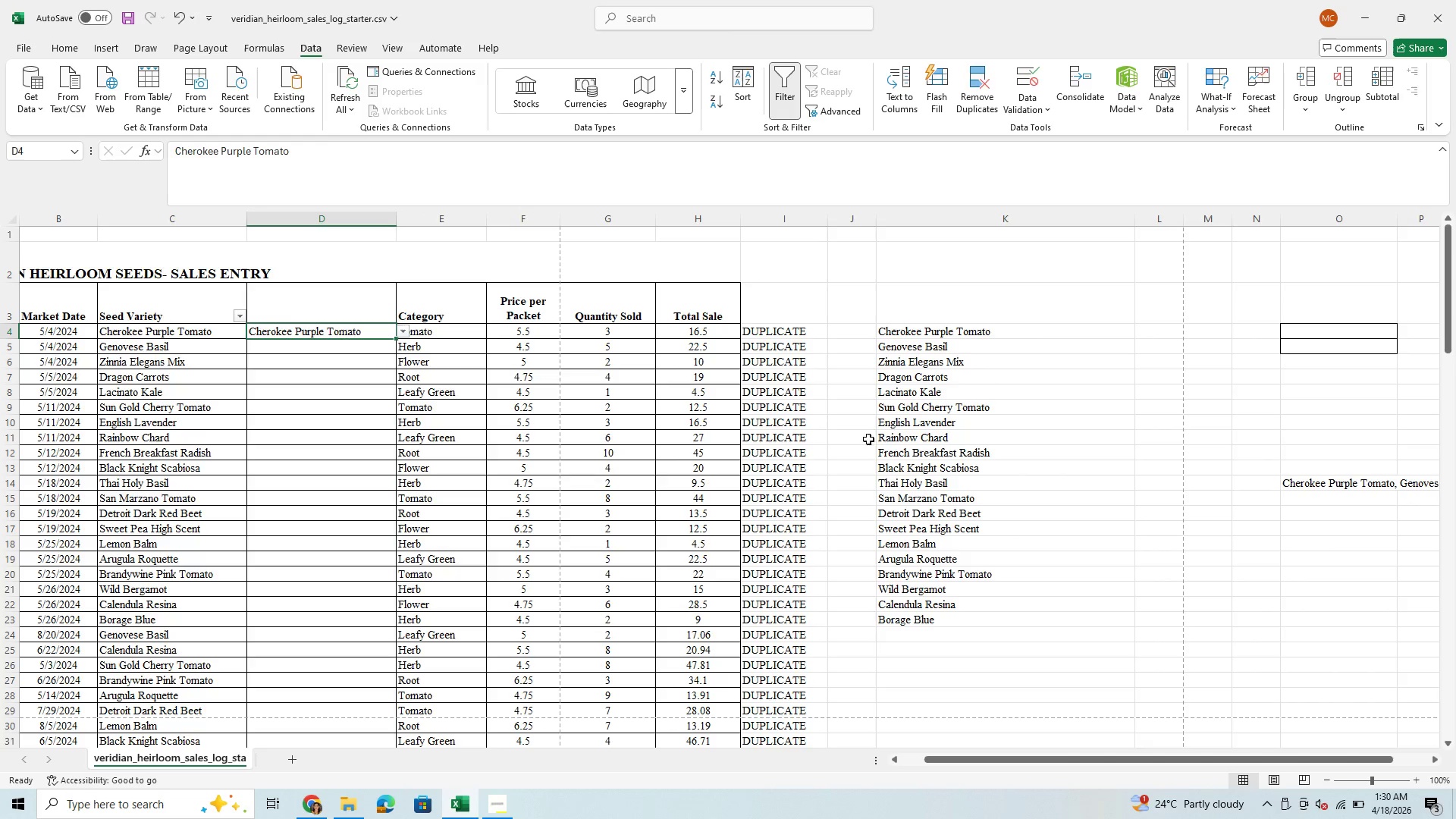 
wait(12.3)
 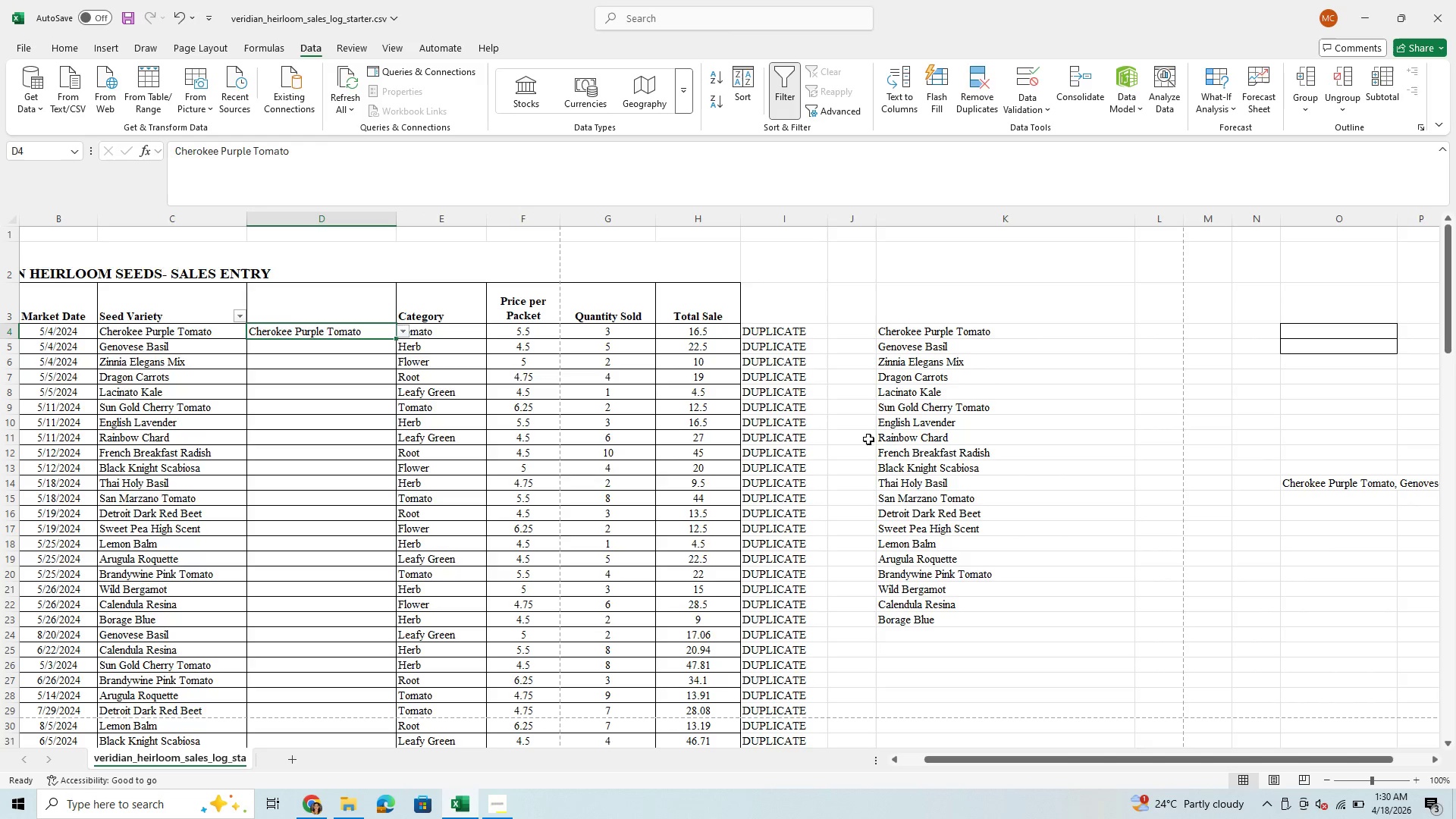 
left_click([1303, 590])
 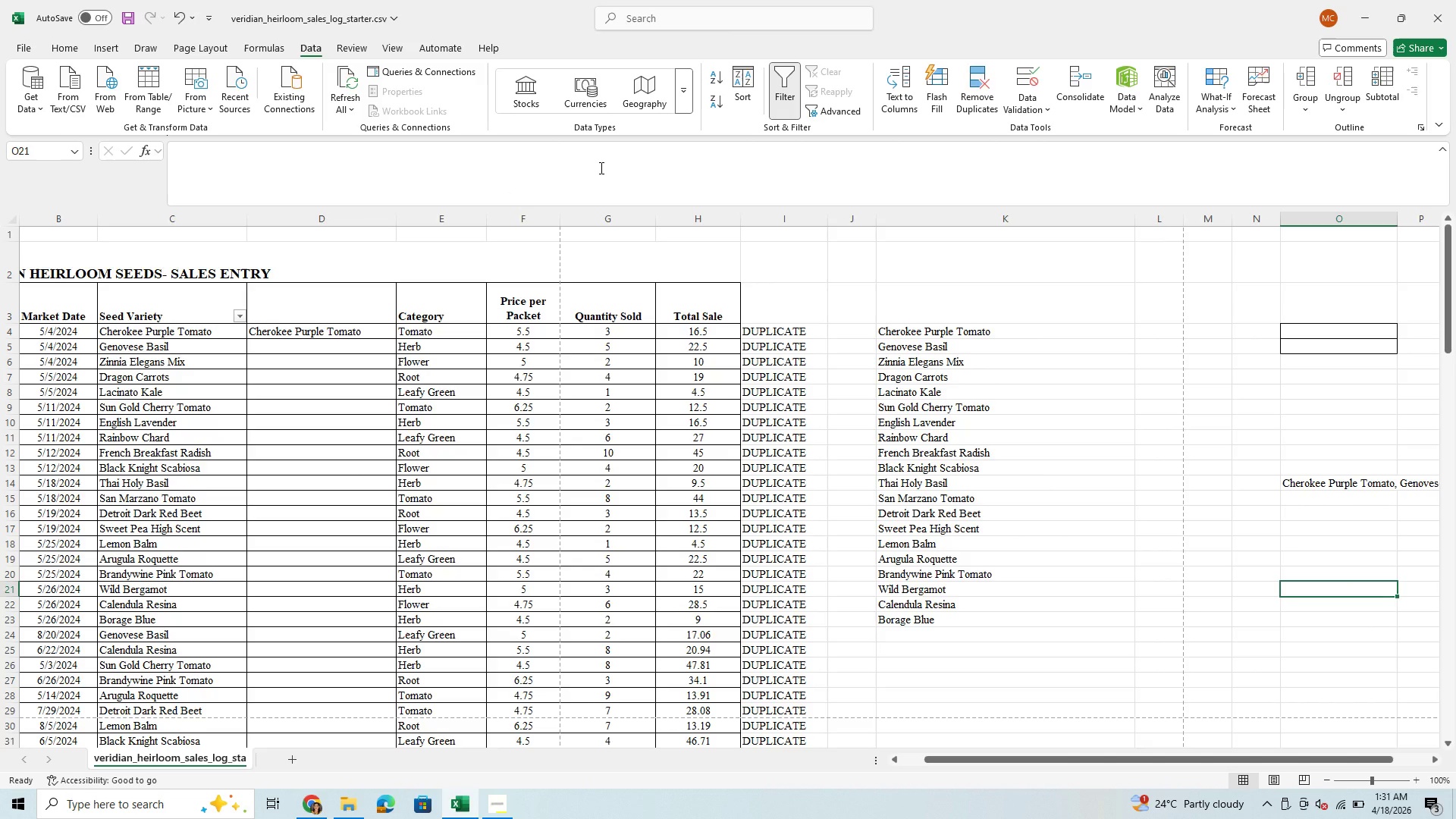 
left_click([600, 168])
 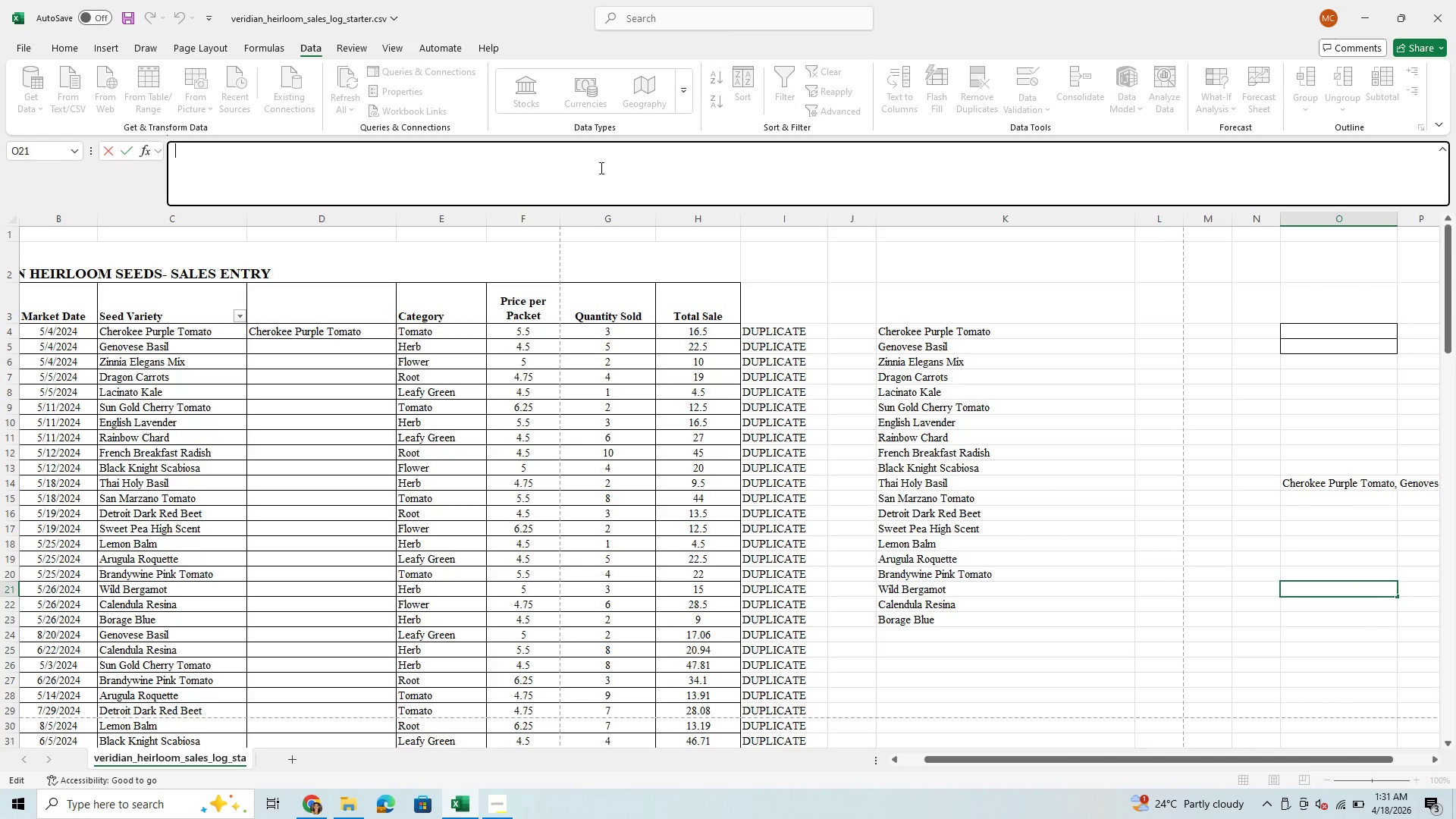 
hold_key(key=ControlLeft, duration=0.83)
 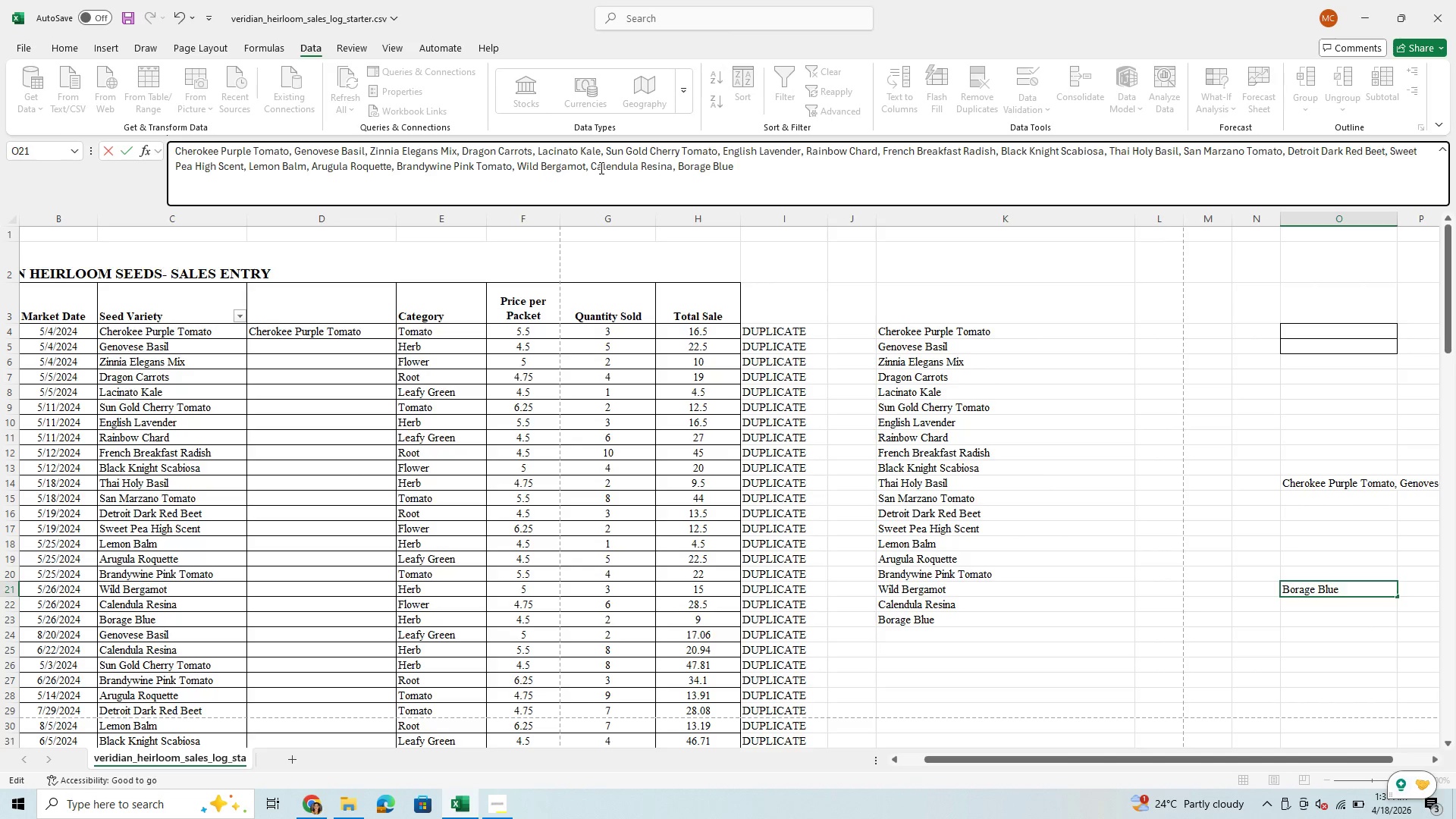 
hold_key(key=V, duration=0.36)
 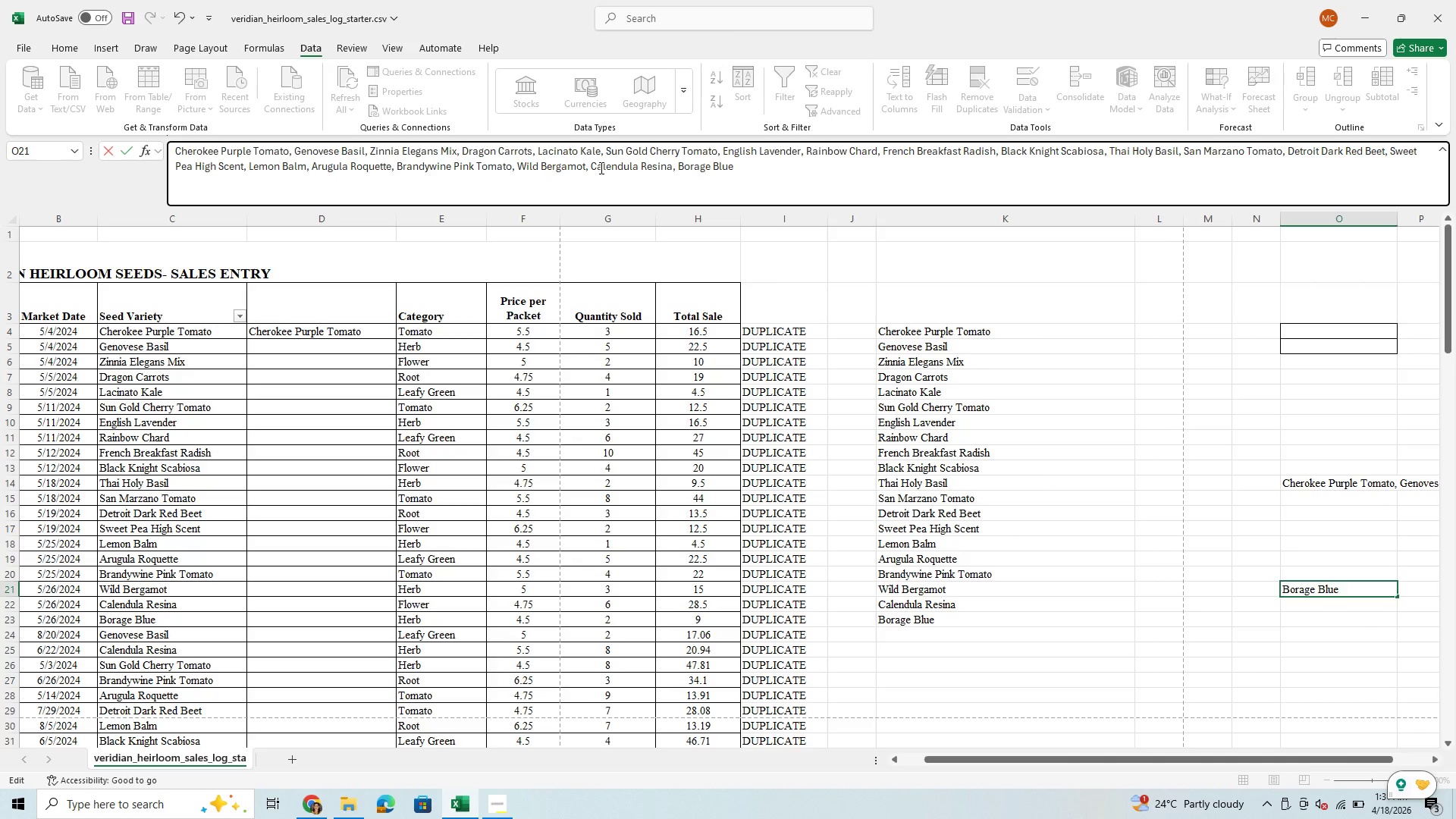 
key(Enter)
 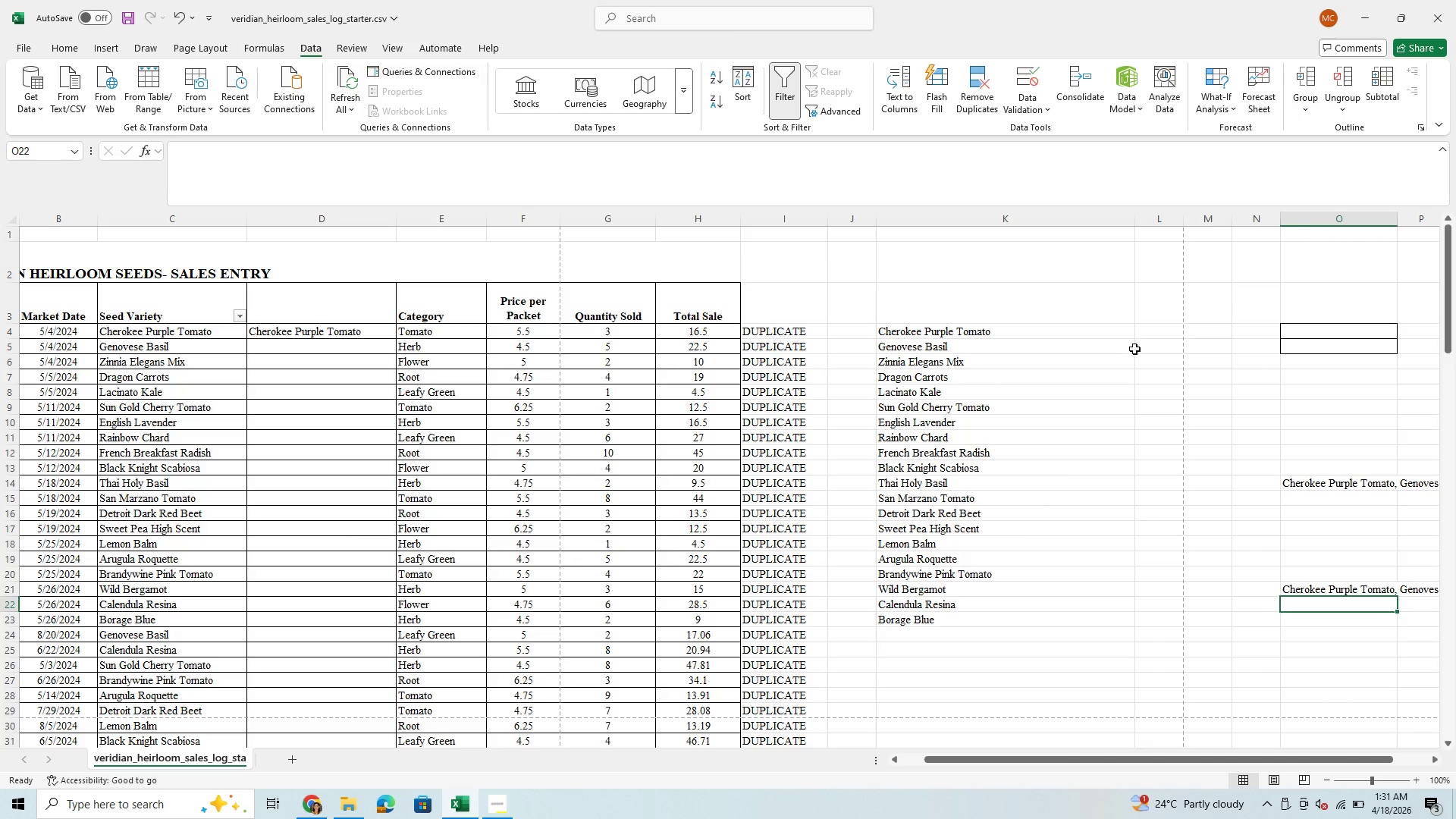 
left_click([1324, 427])
 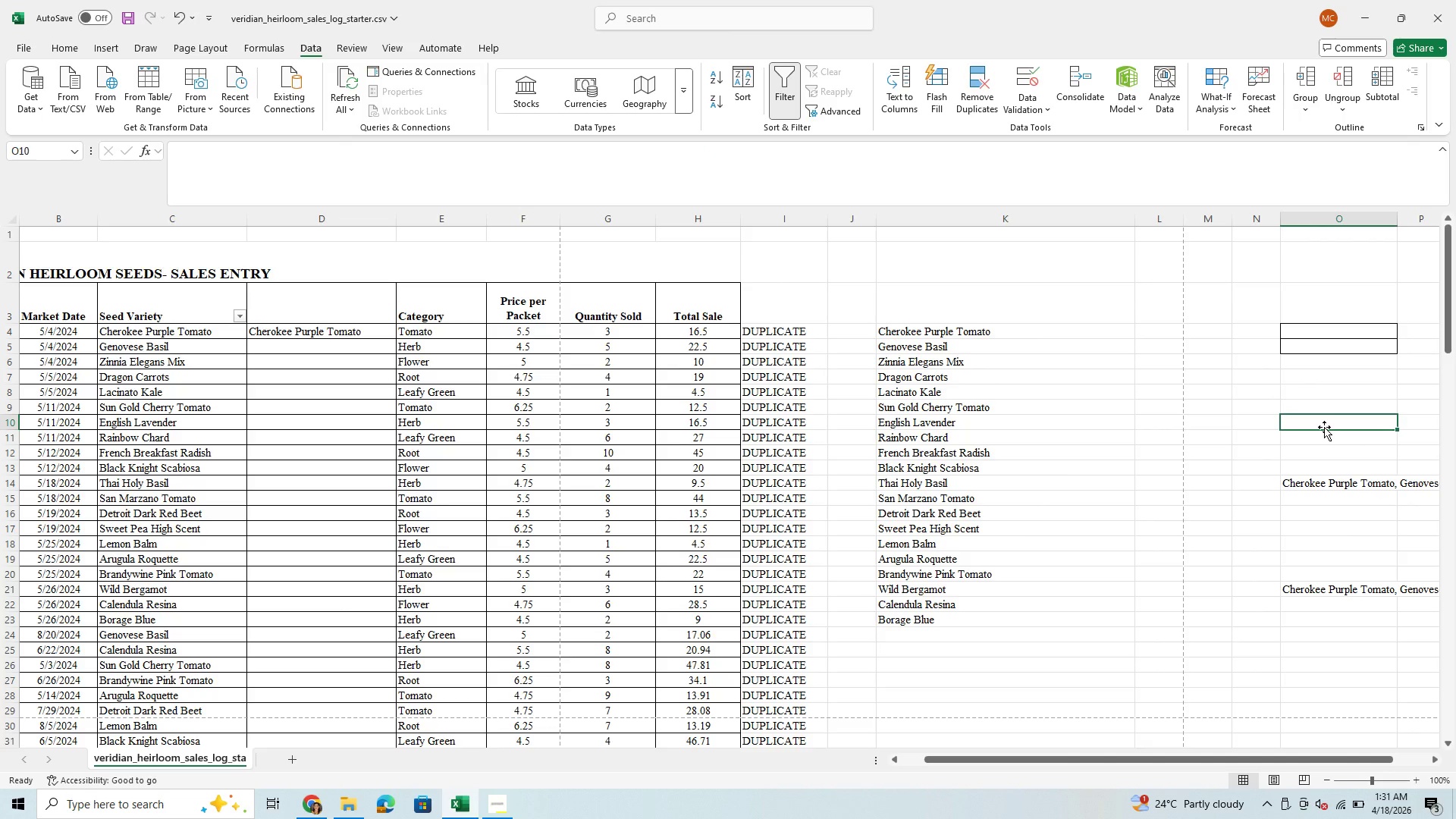 
key(Control+C)
 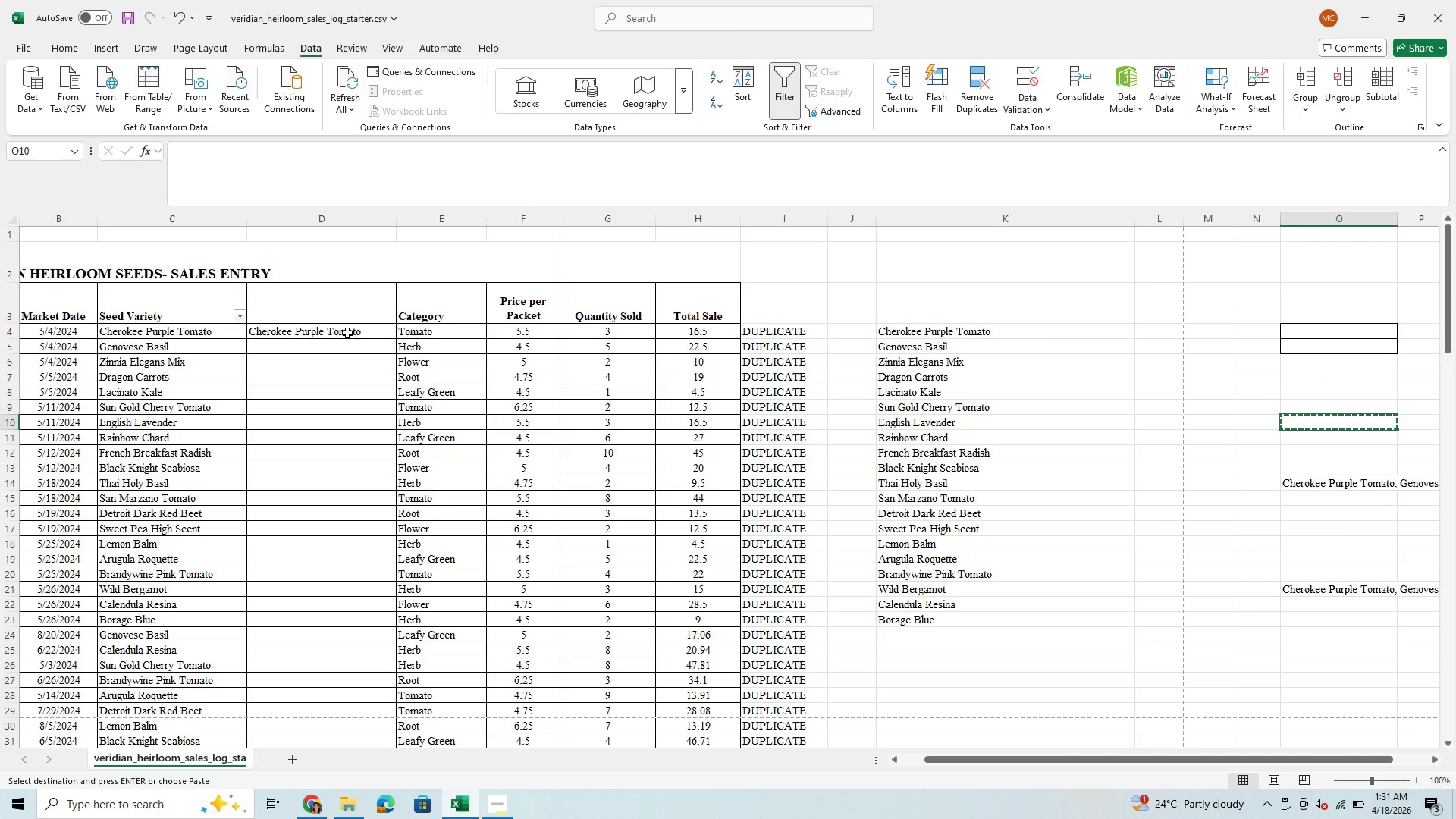 
left_click([347, 331])
 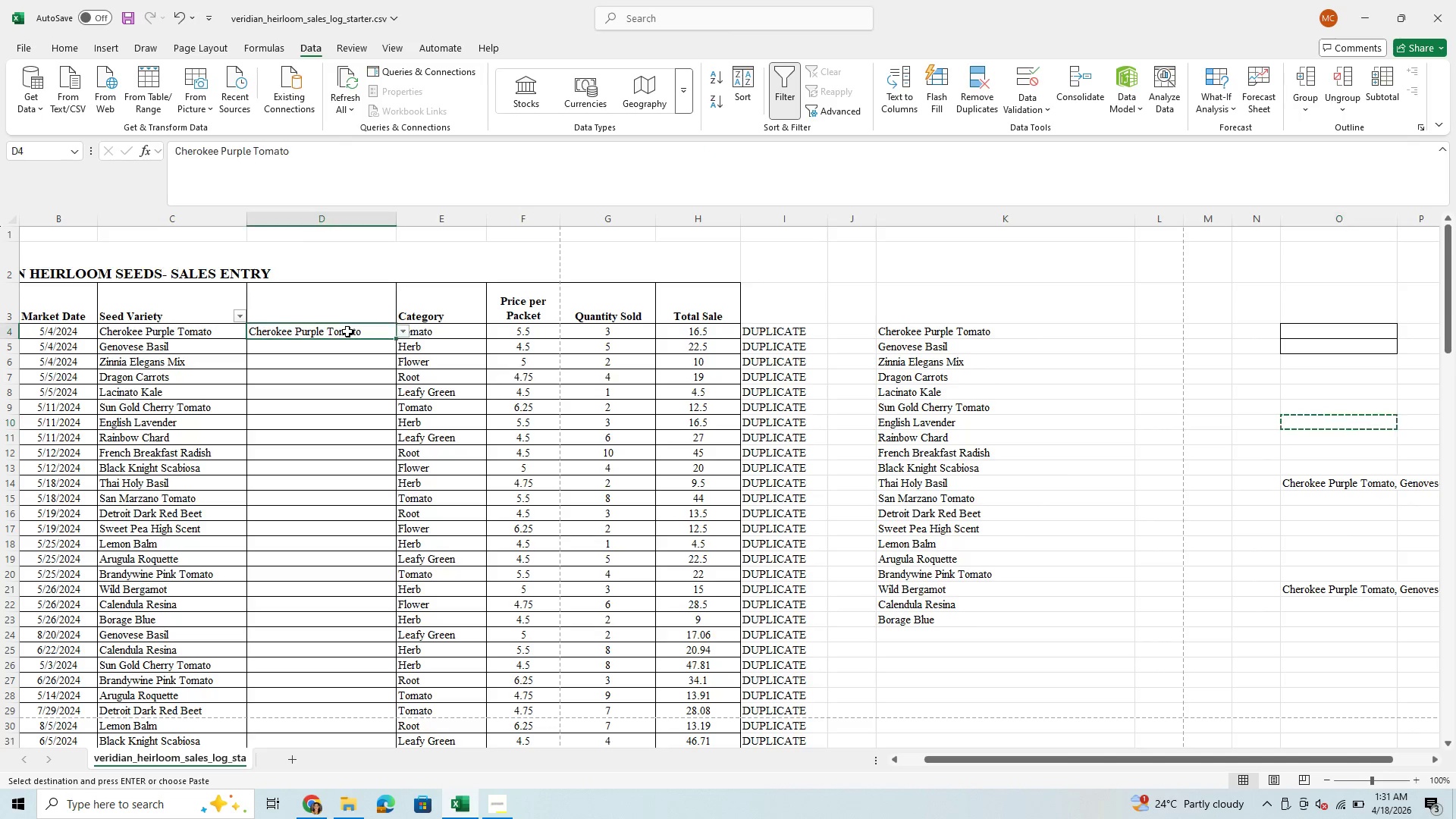 
hold_key(key=ControlLeft, duration=0.98)
 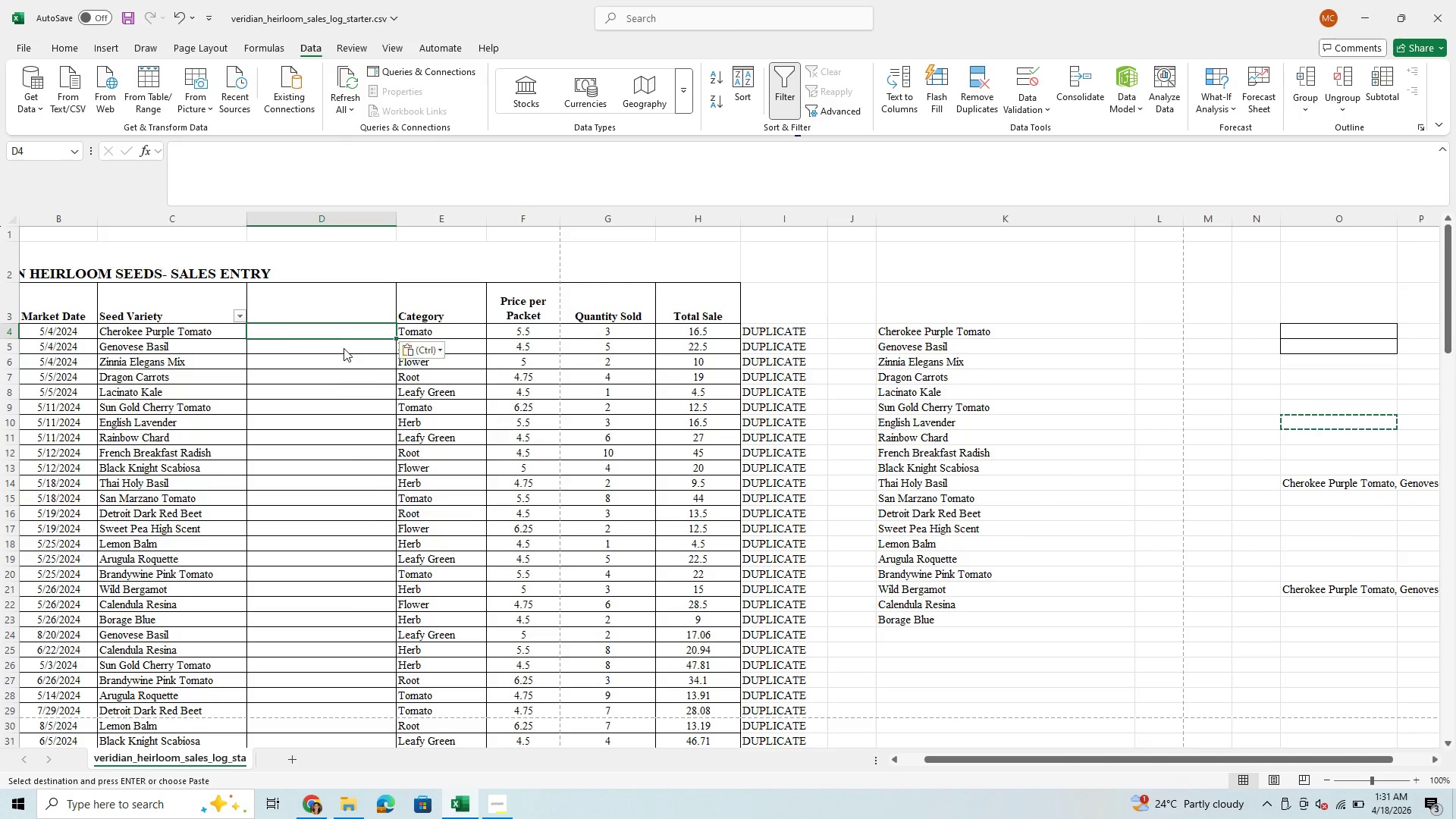 
hold_key(key=V, duration=0.38)
 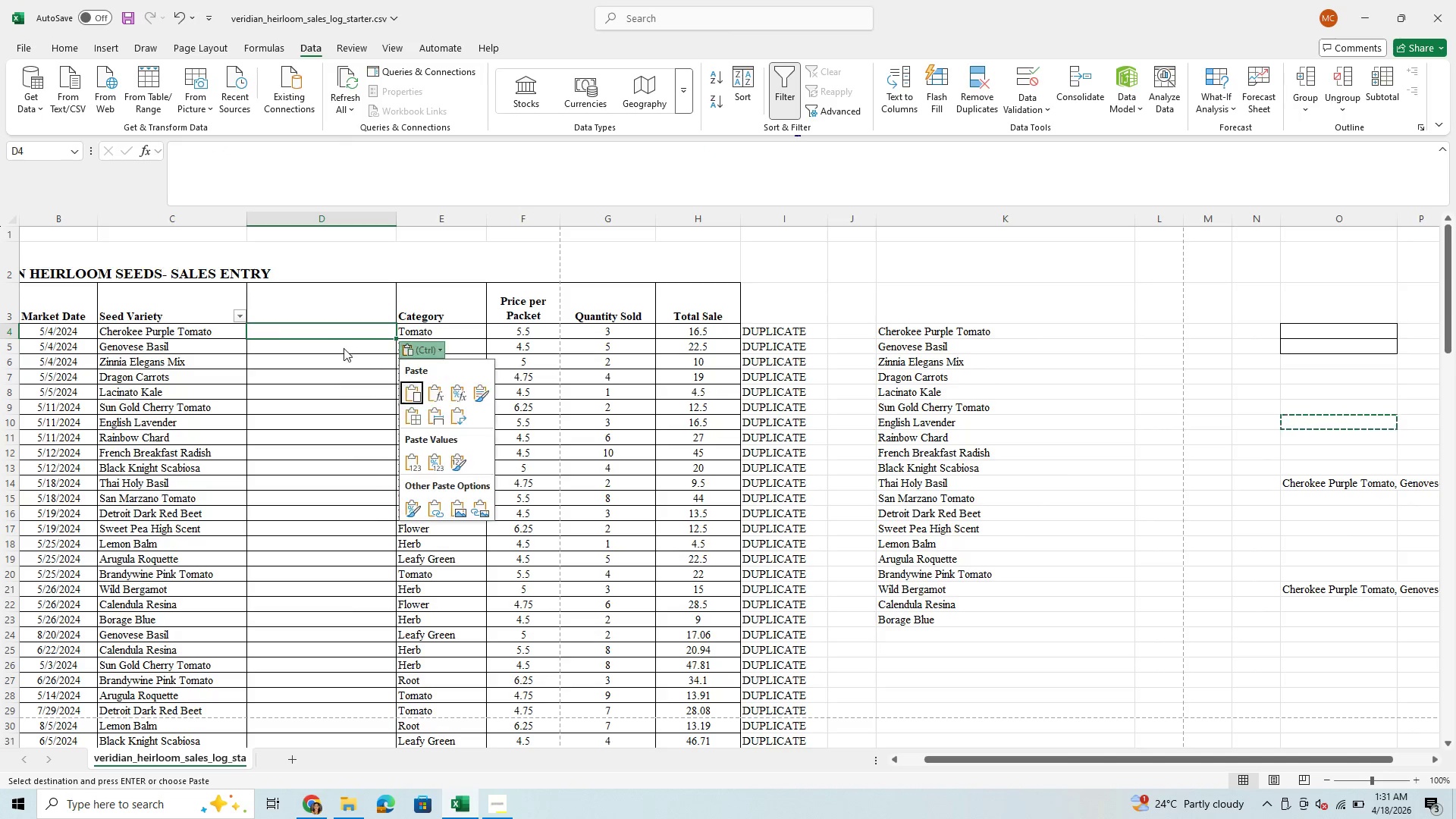 
left_click([344, 348])
 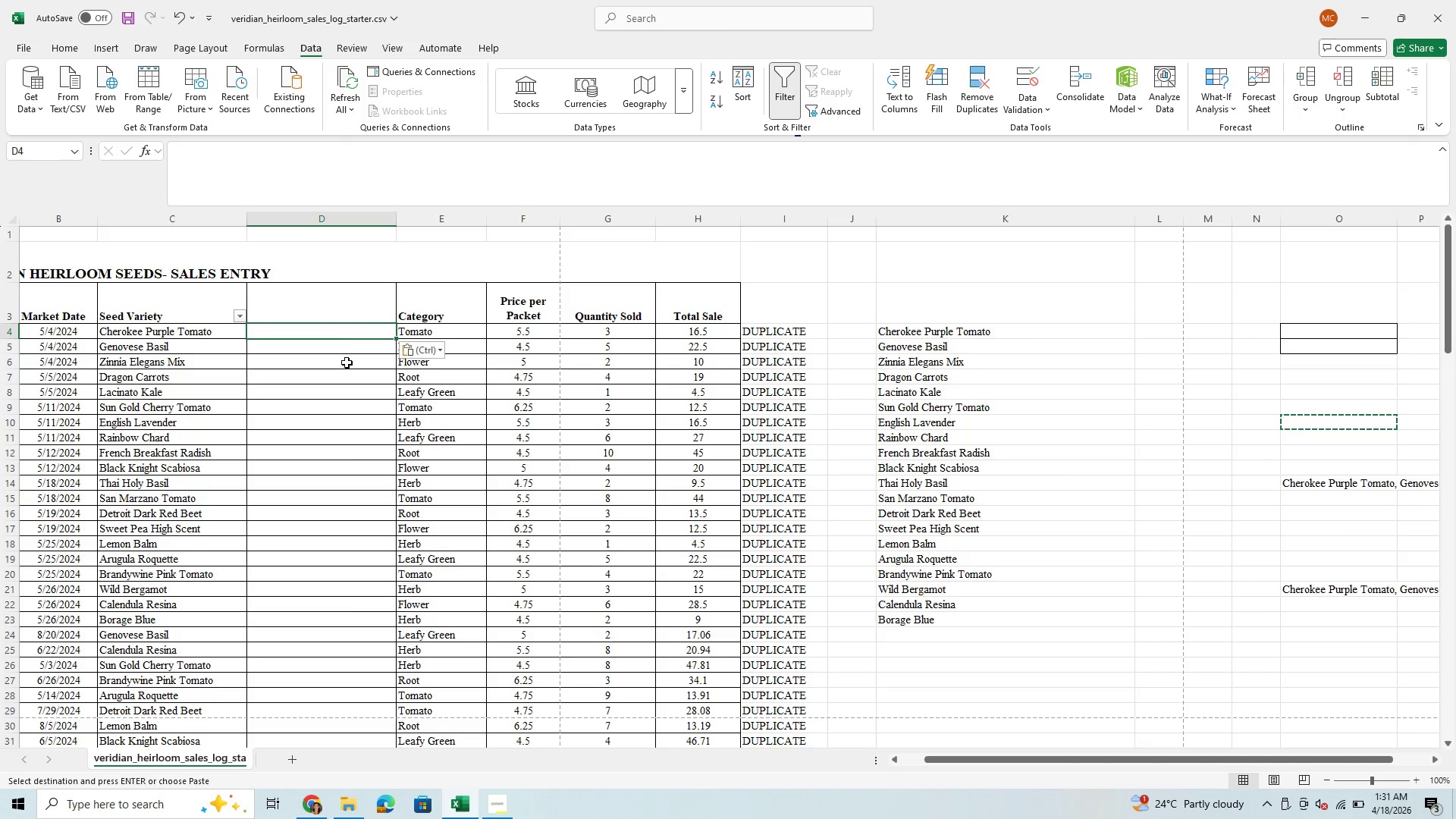 
left_click([347, 362])
 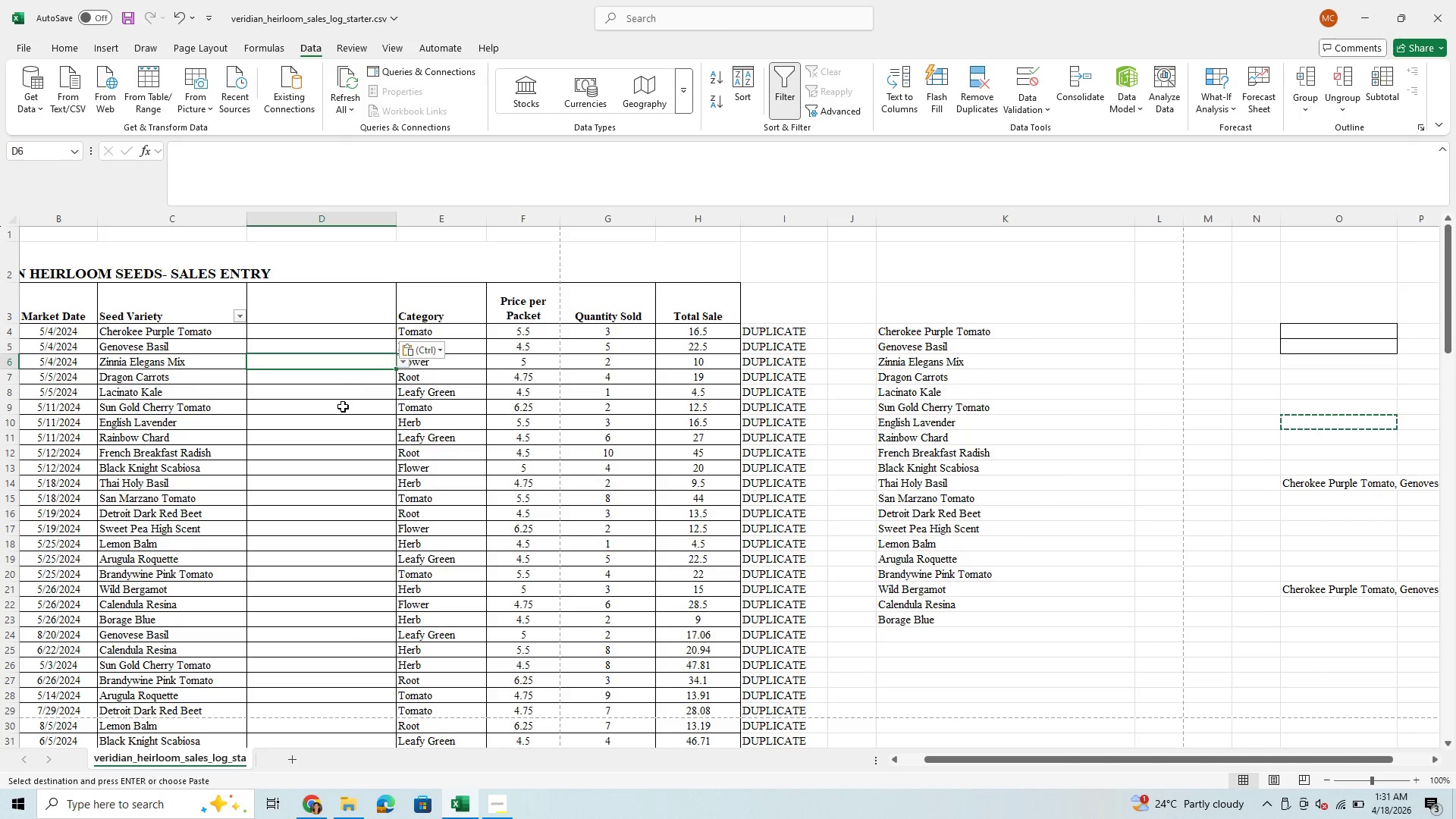 
left_click([343, 409])
 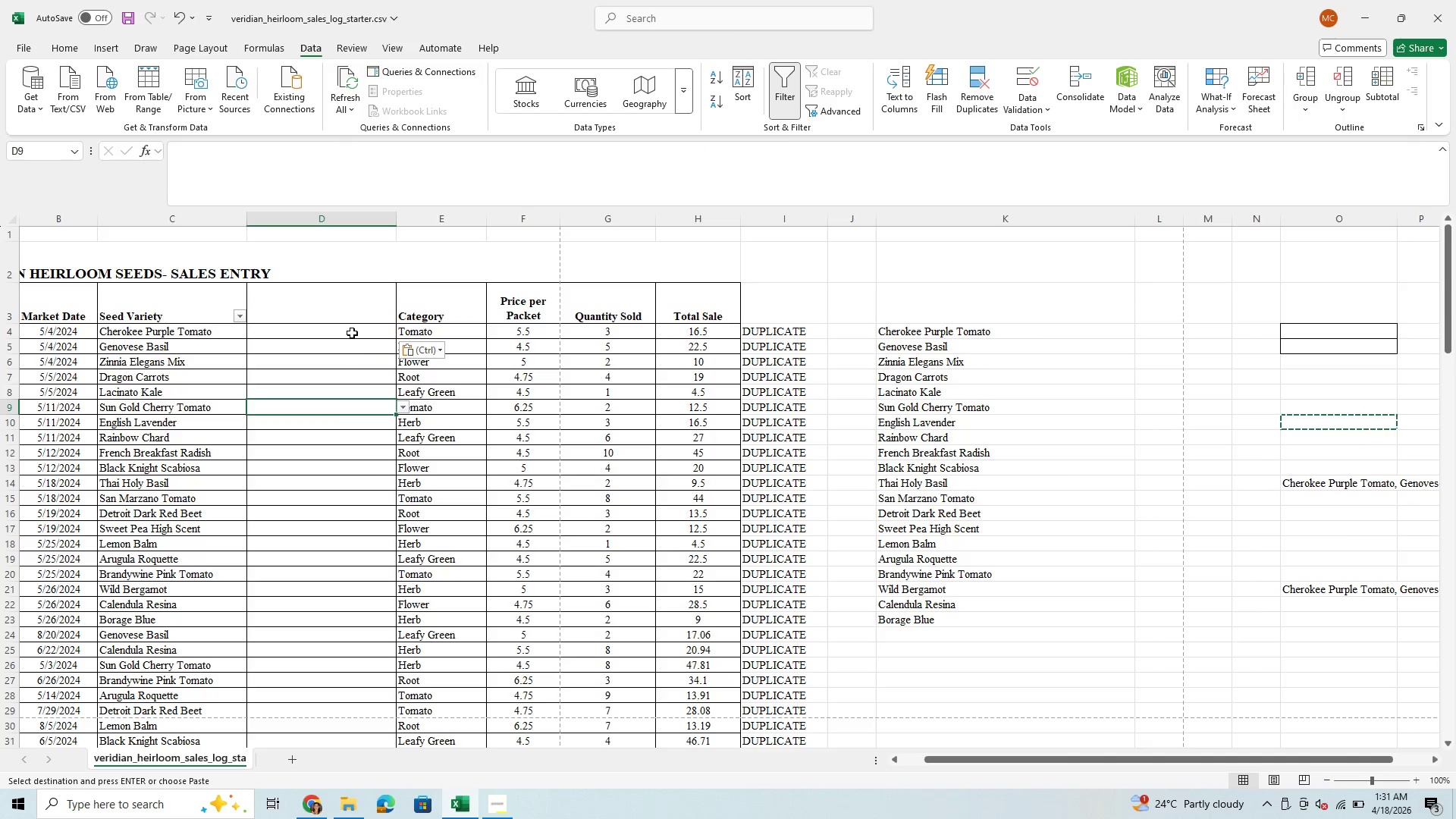 
left_click([352, 333])
 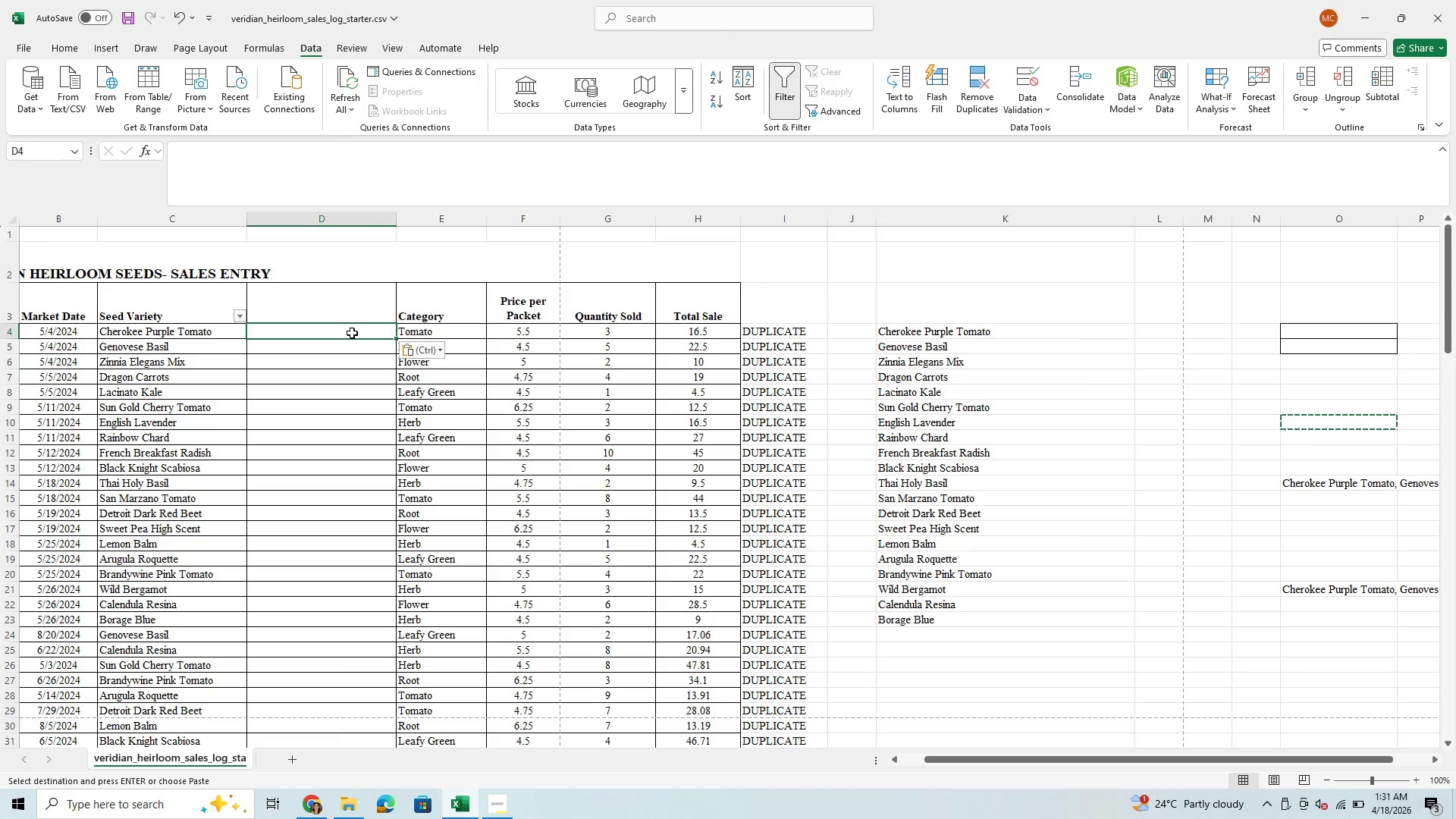 
hold_key(key=ControlLeft, duration=0.81)
 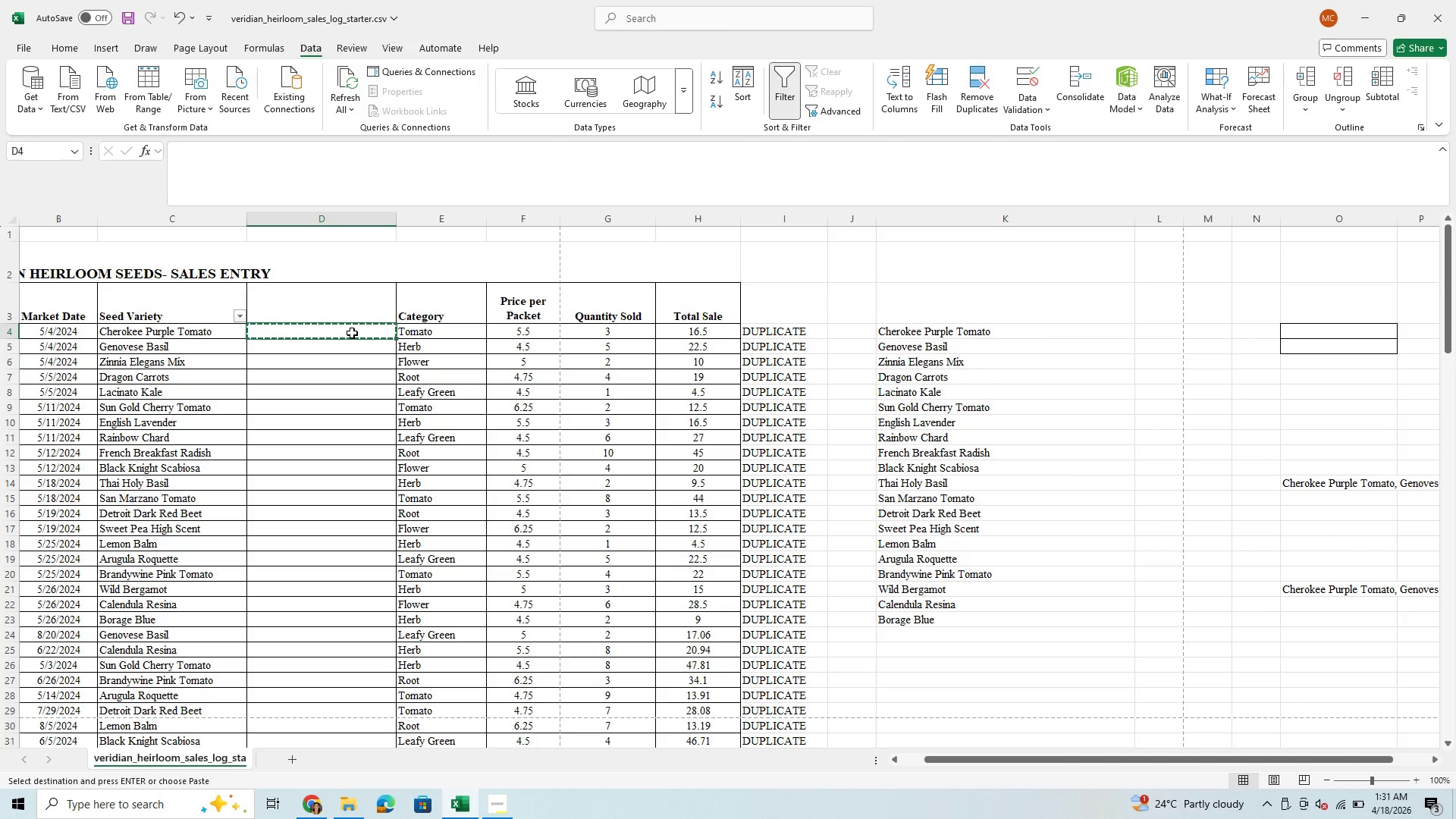 
hold_key(key=C, duration=0.36)
 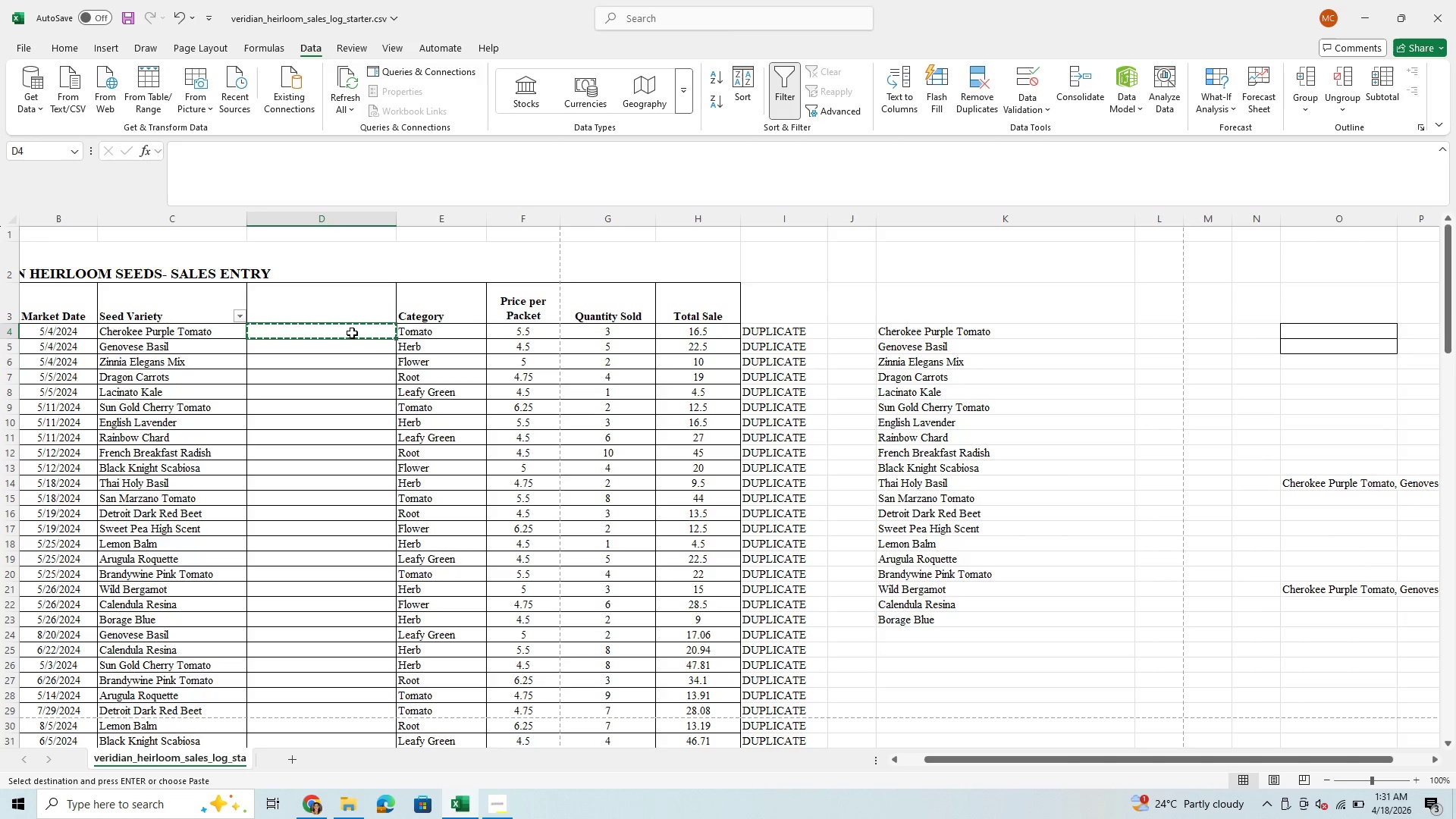 
hold_key(key=ArrowDown, duration=1.52)
 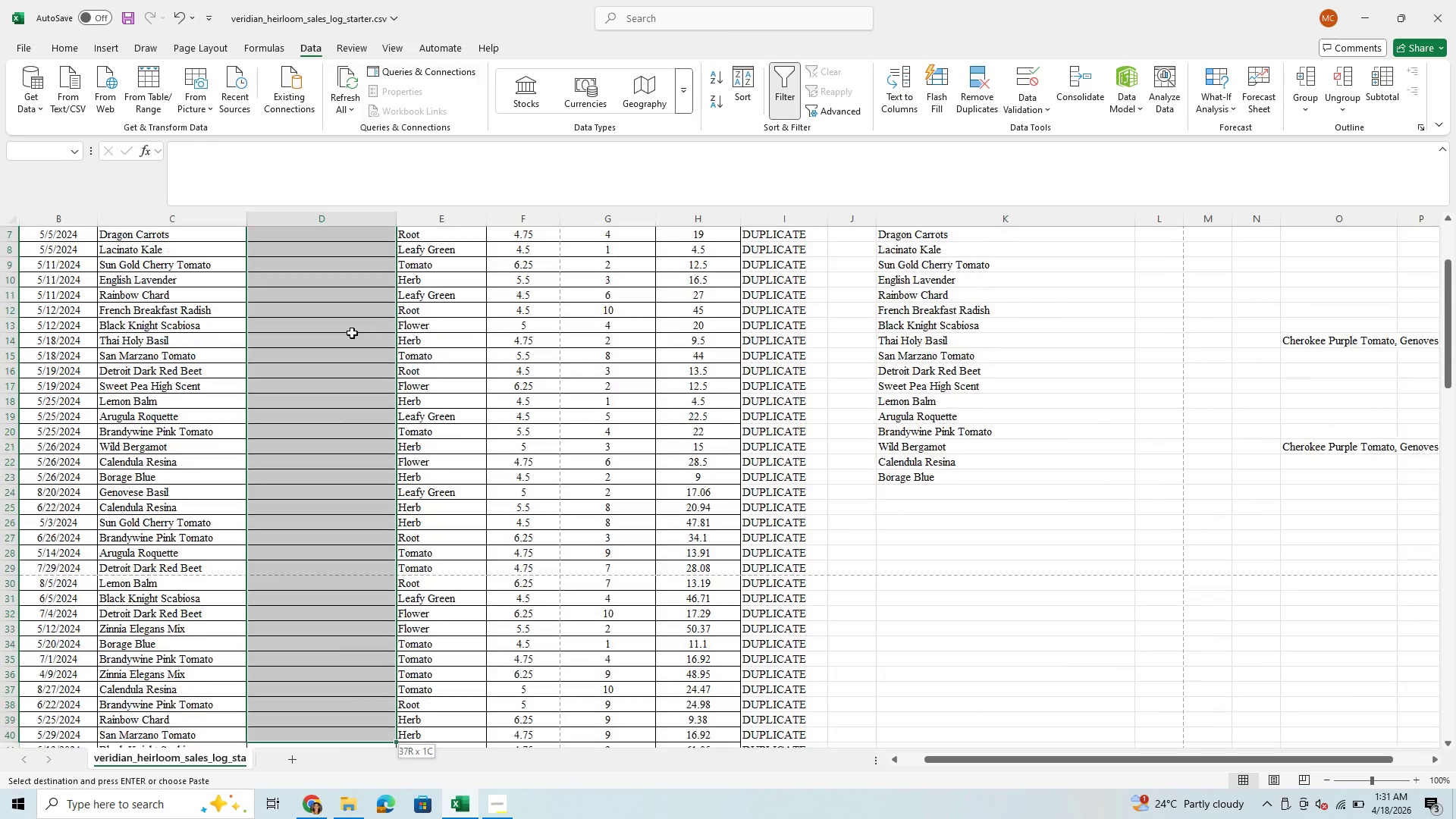 
hold_key(key=ArrowDown, duration=1.5)
 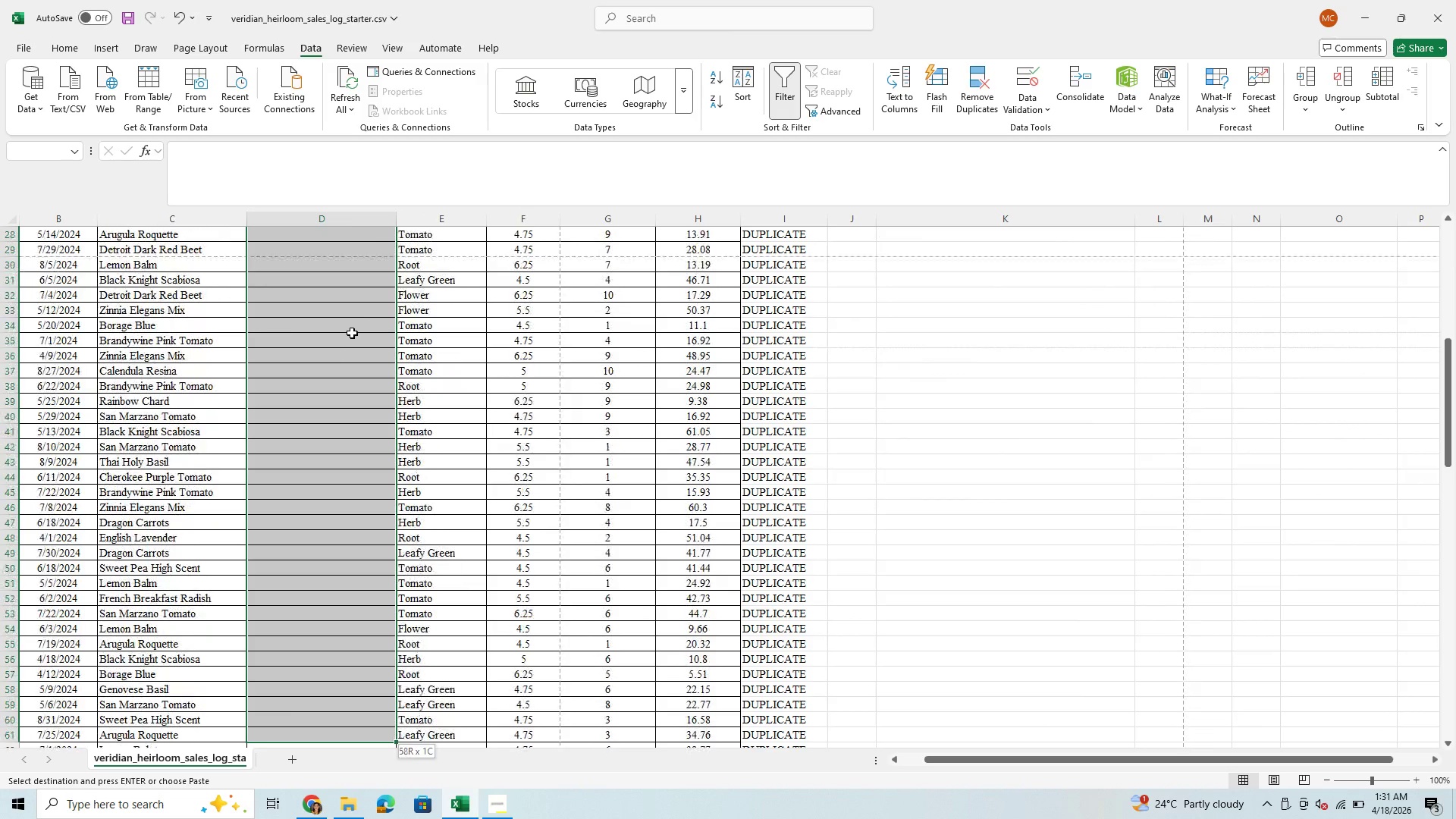 
hold_key(key=ArrowDown, duration=1.52)
 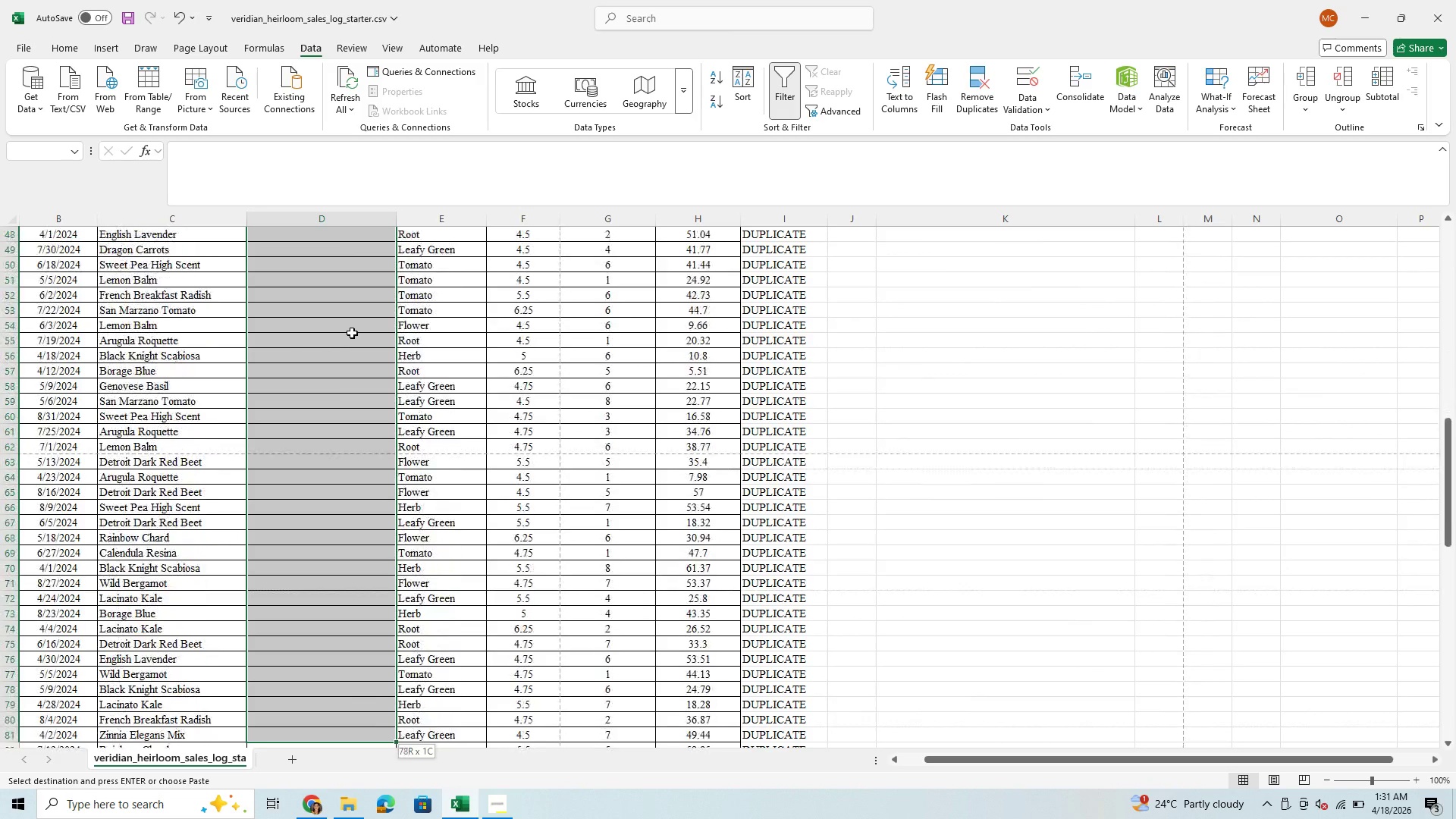 
hold_key(key=ArrowDown, duration=1.5)
 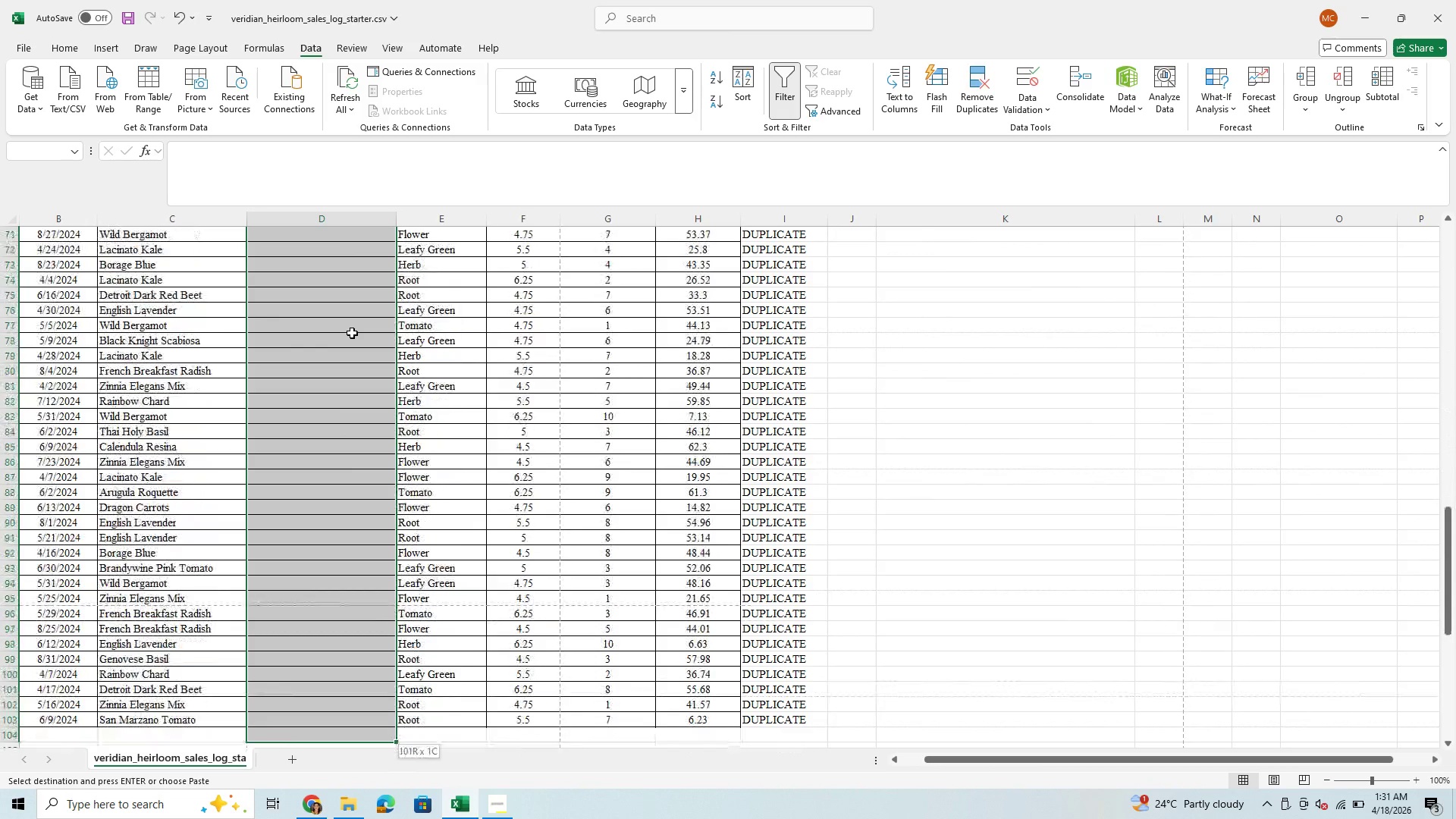 
hold_key(key=ArrowDown, duration=1.09)
 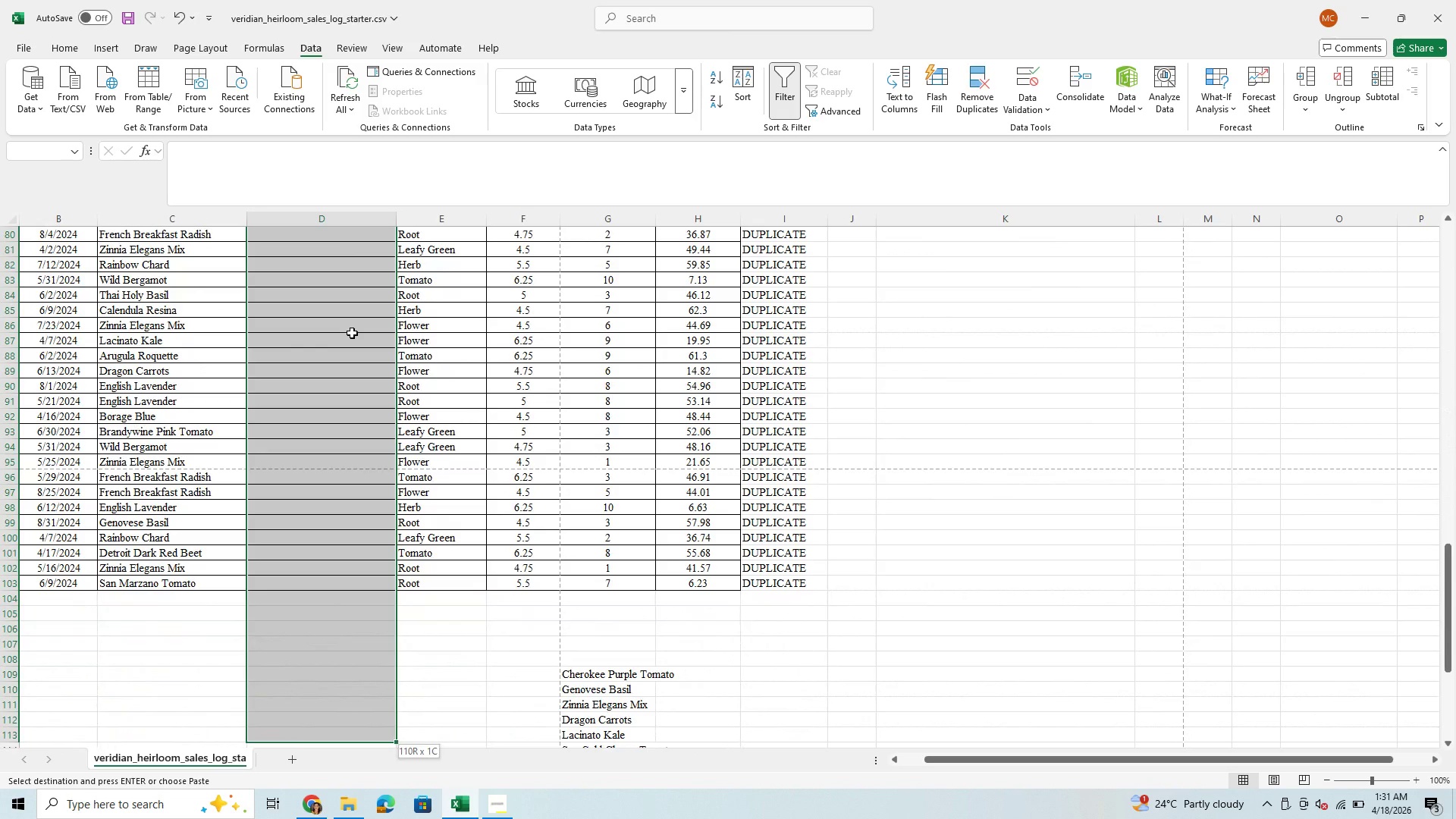 
hold_key(key=ArrowUp, duration=0.69)
 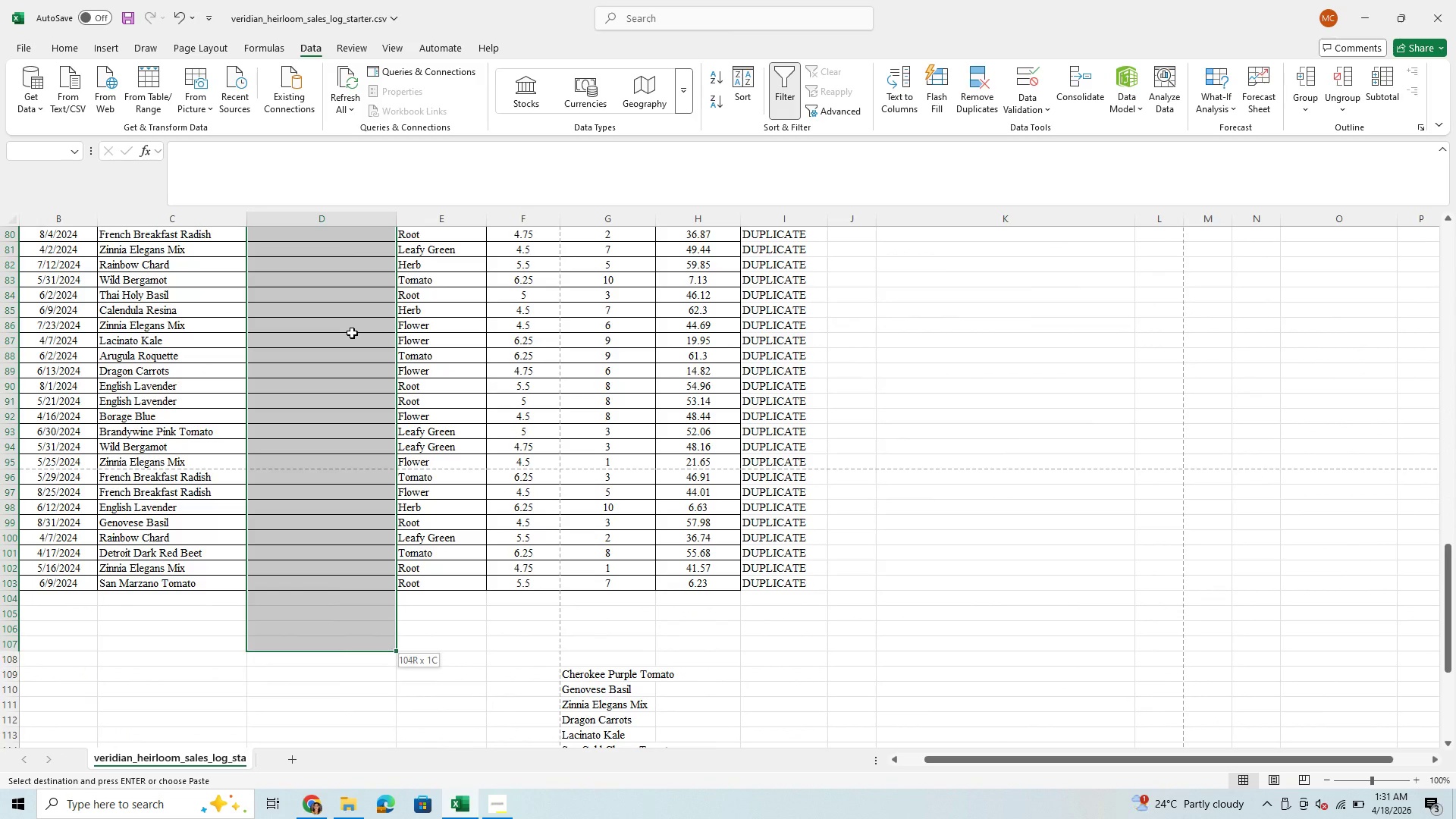 
key(Shift+ArrowUp)
 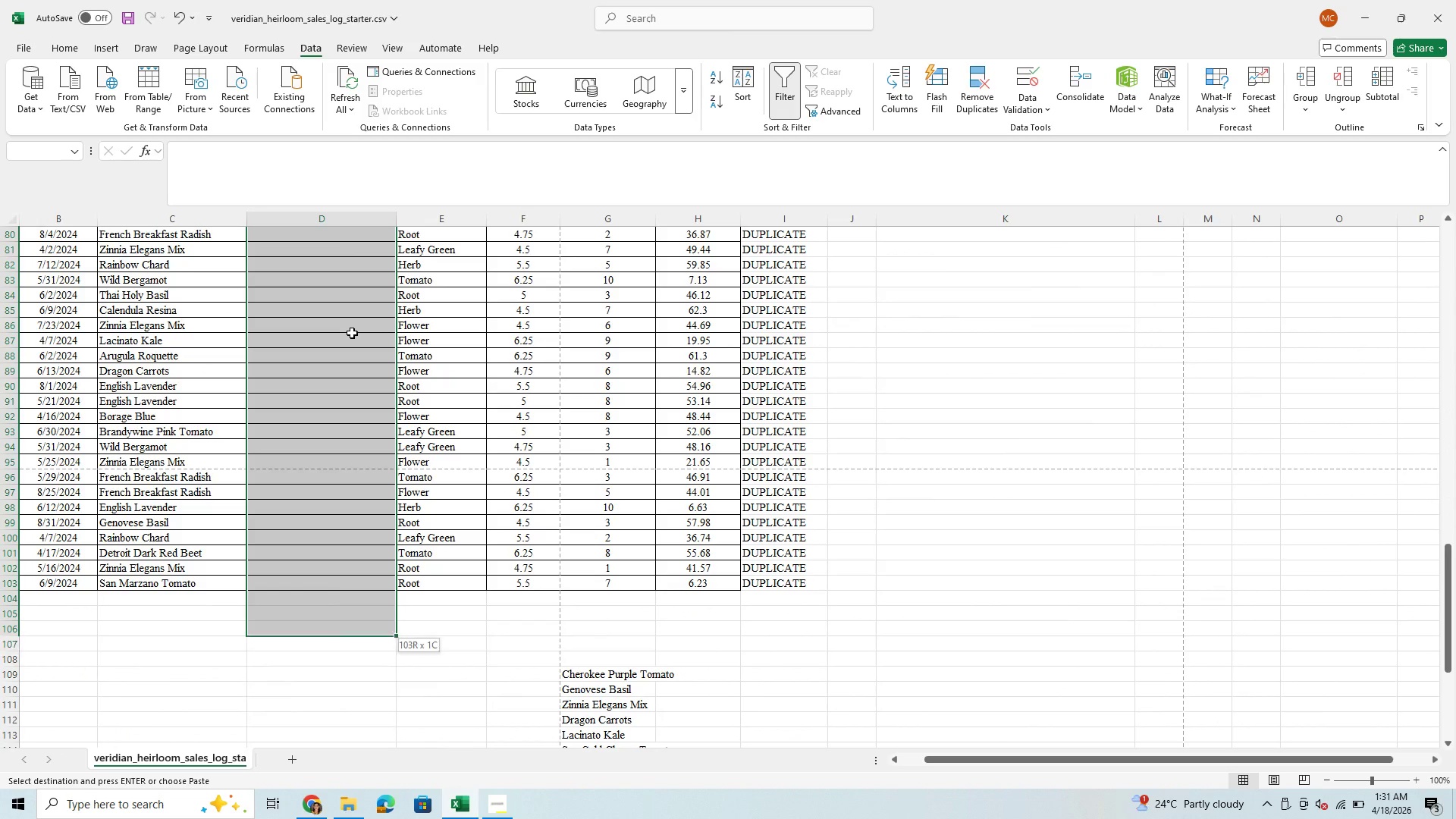 
key(Shift+ArrowUp)
 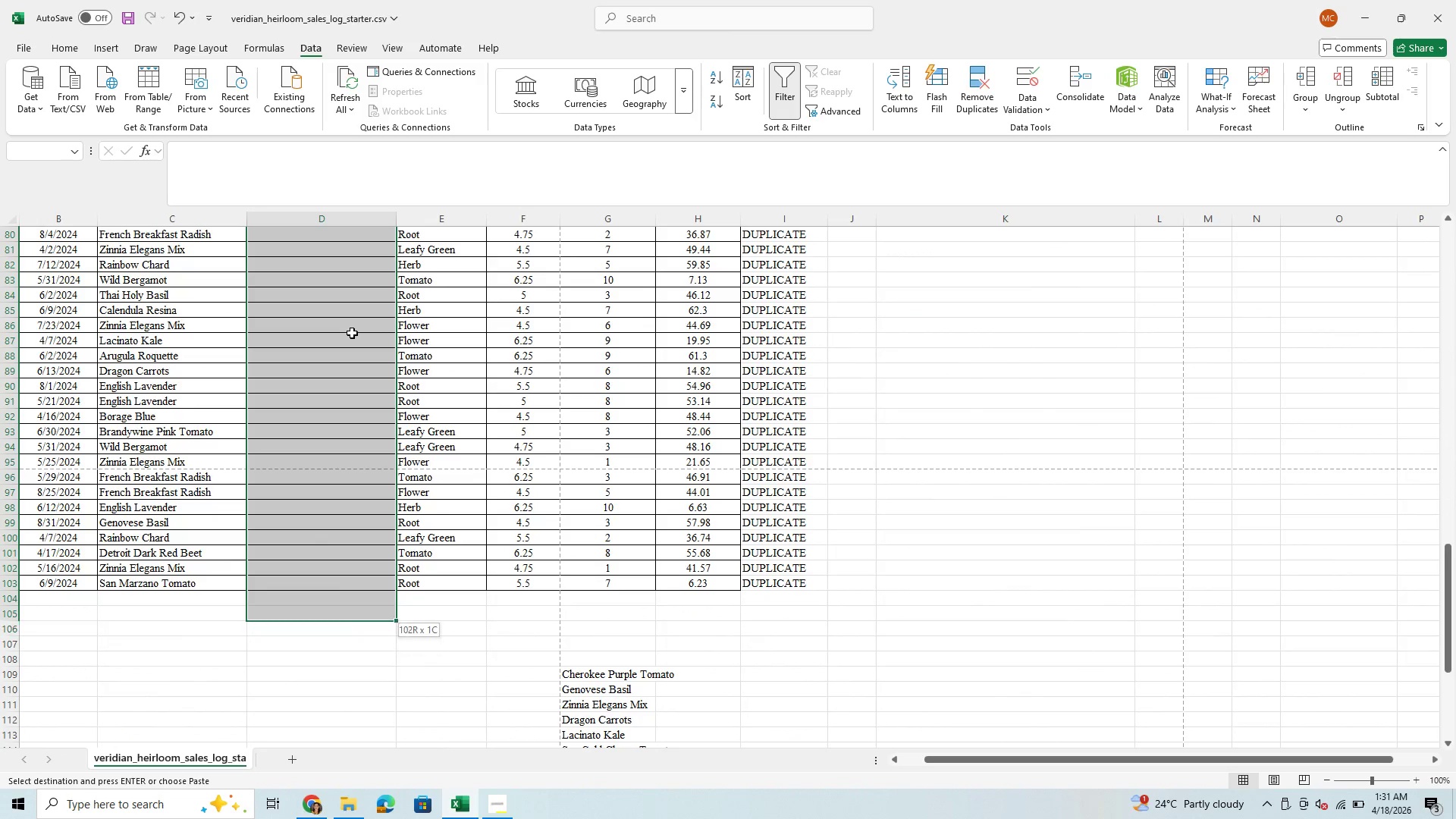 
key(Shift+ArrowUp)
 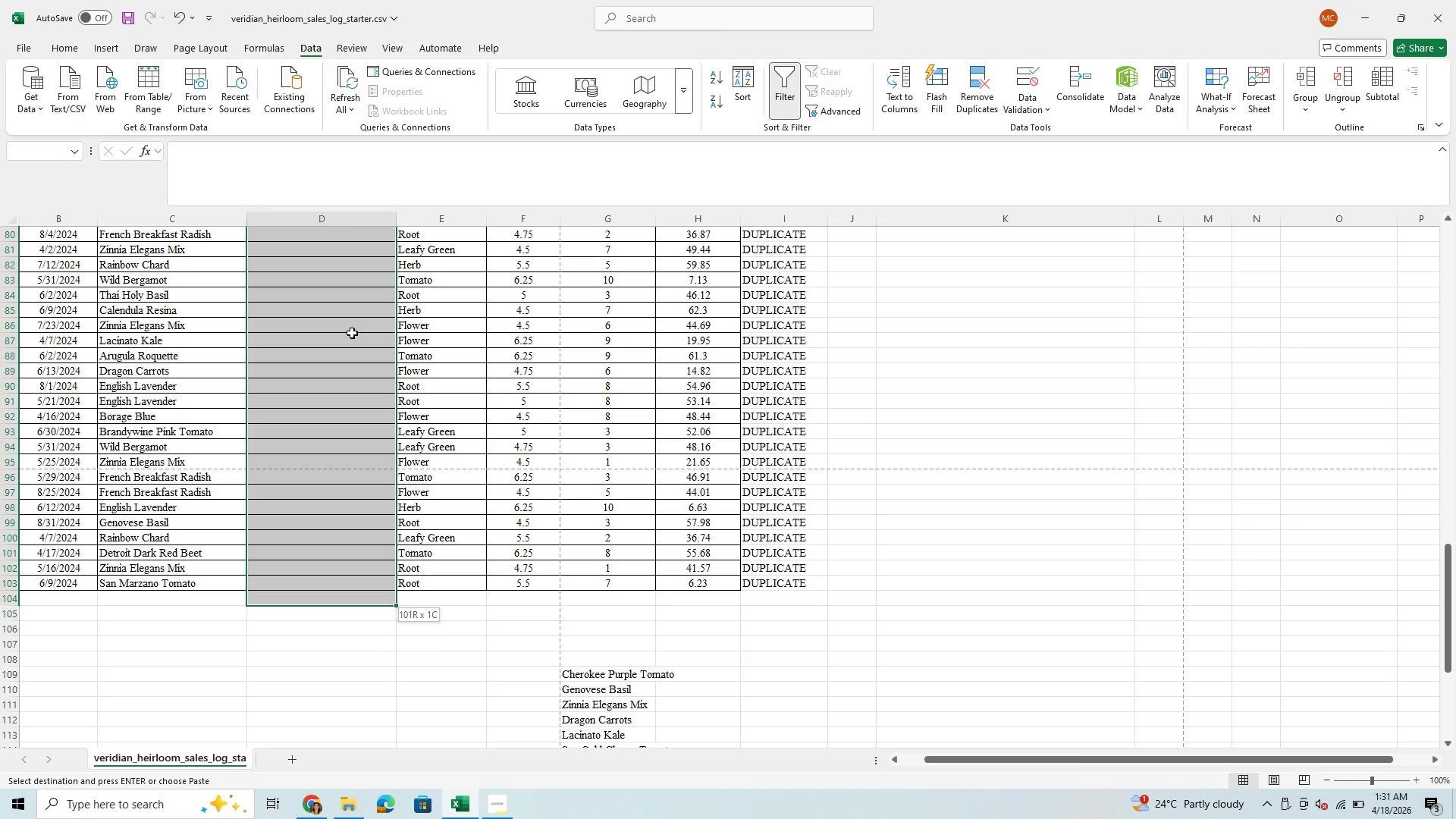 
key(Shift+ArrowUp)
 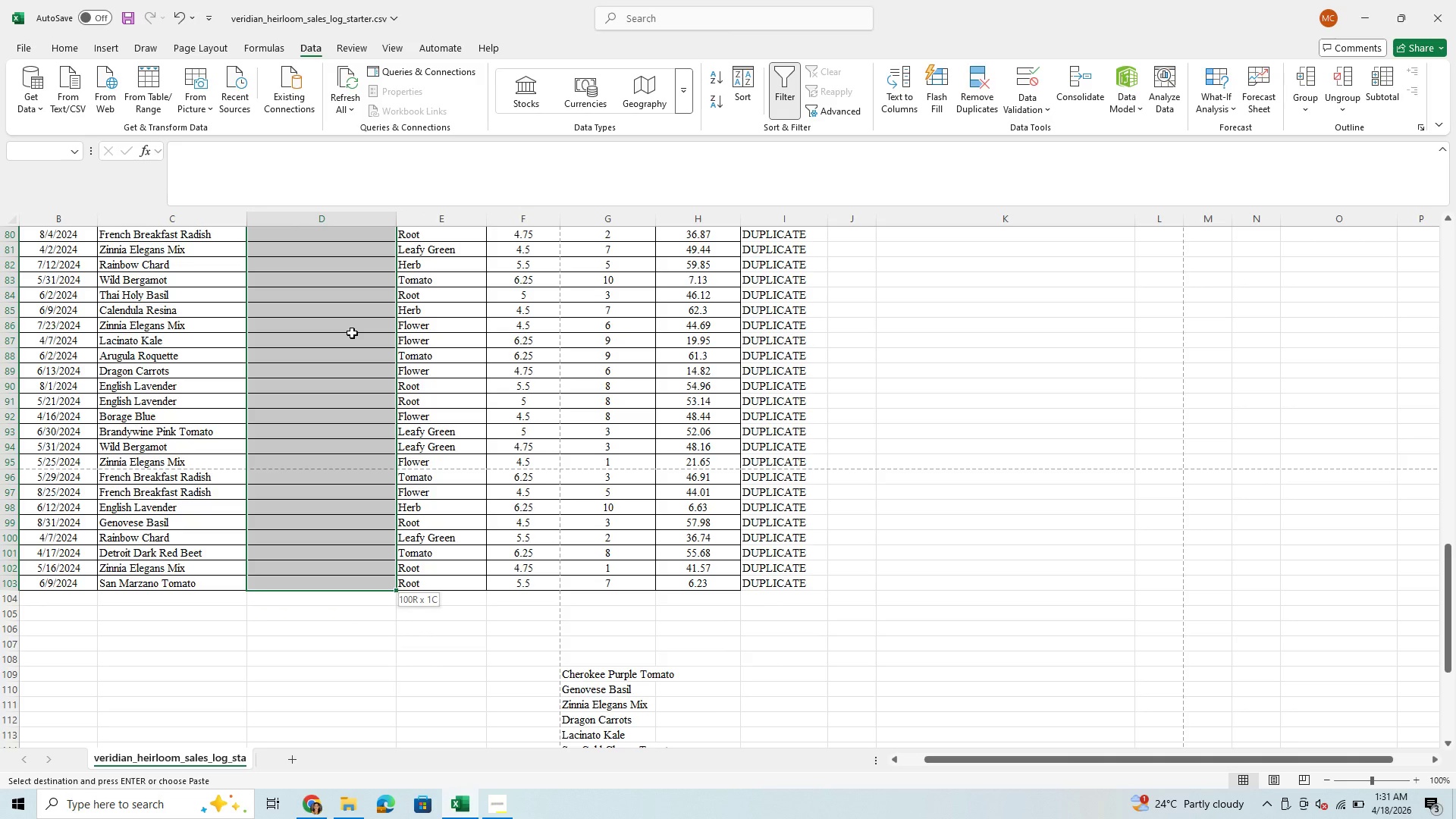 
hold_key(key=ControlLeft, duration=0.8)
 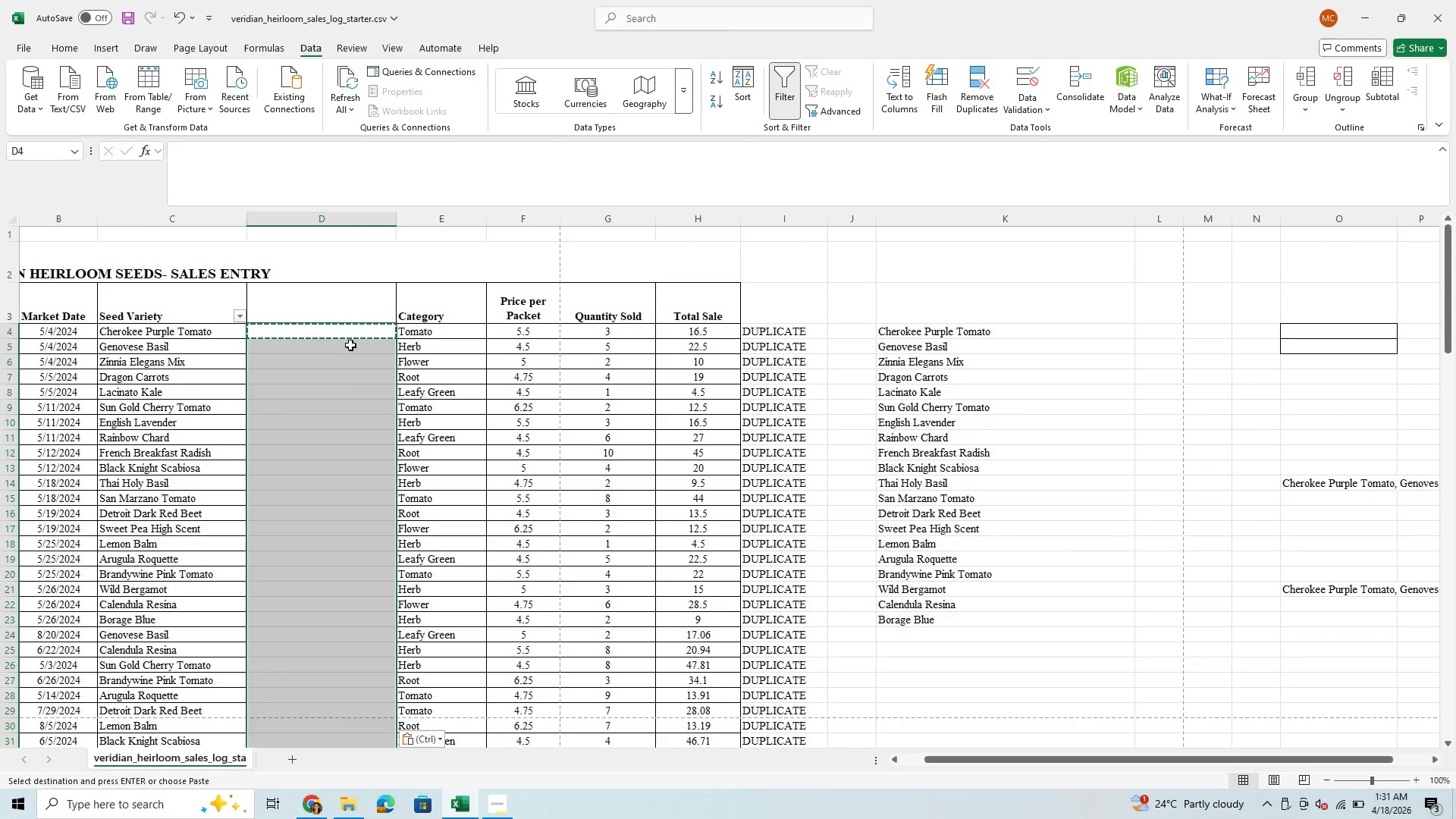 
hold_key(key=V, duration=0.34)
 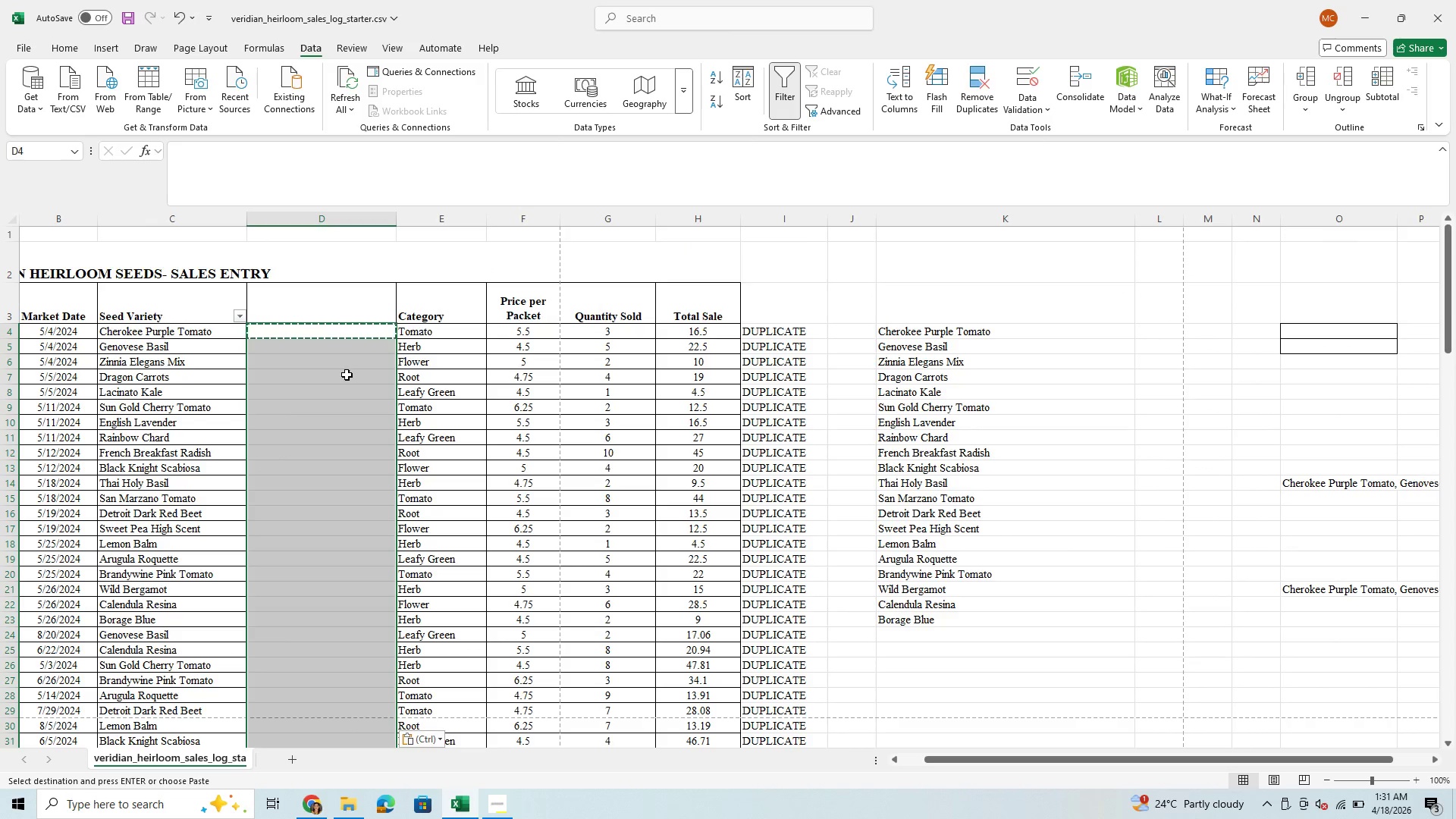 
key(Enter)
 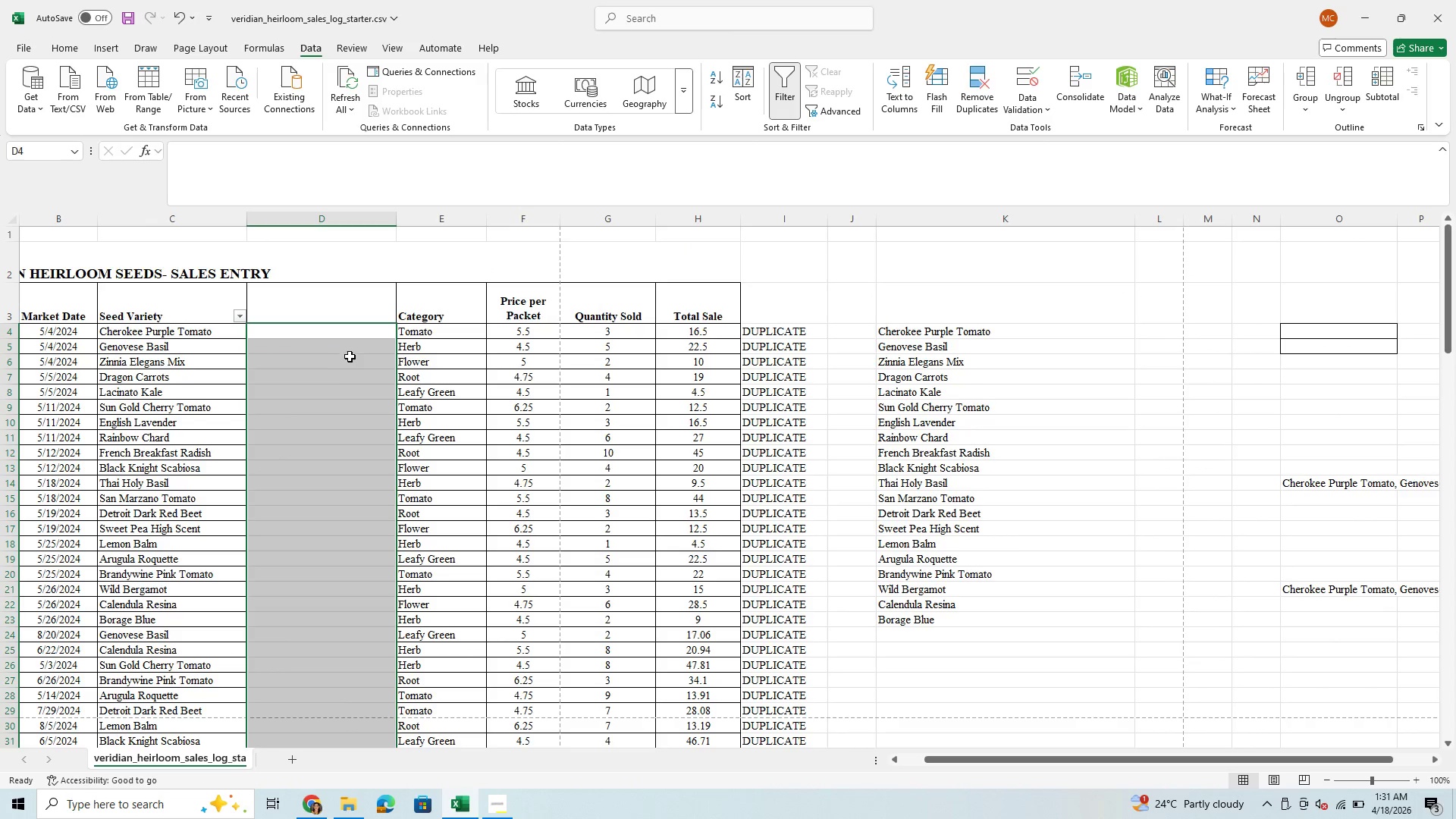 
left_click([350, 355])
 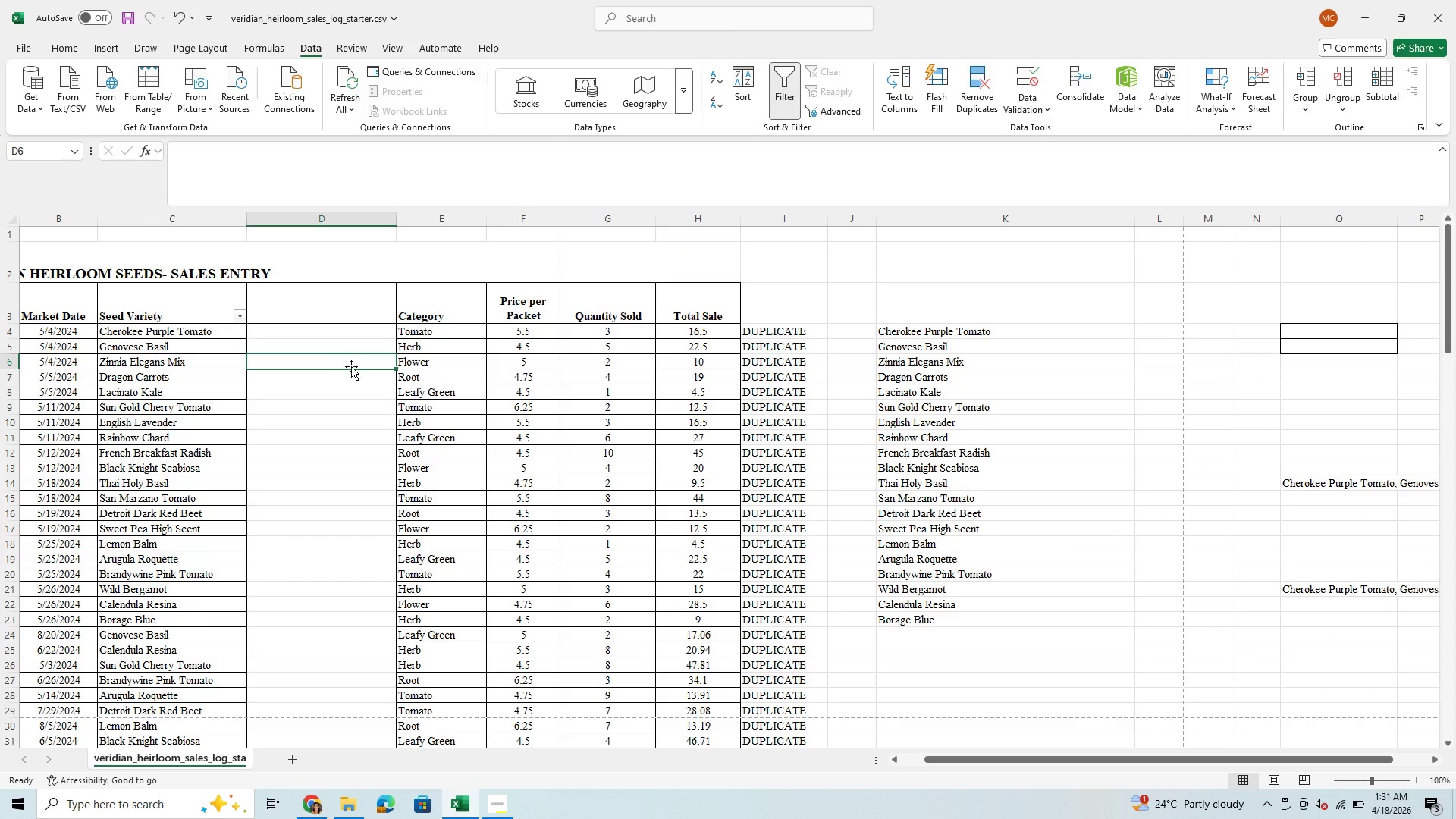 
left_click([353, 372])
 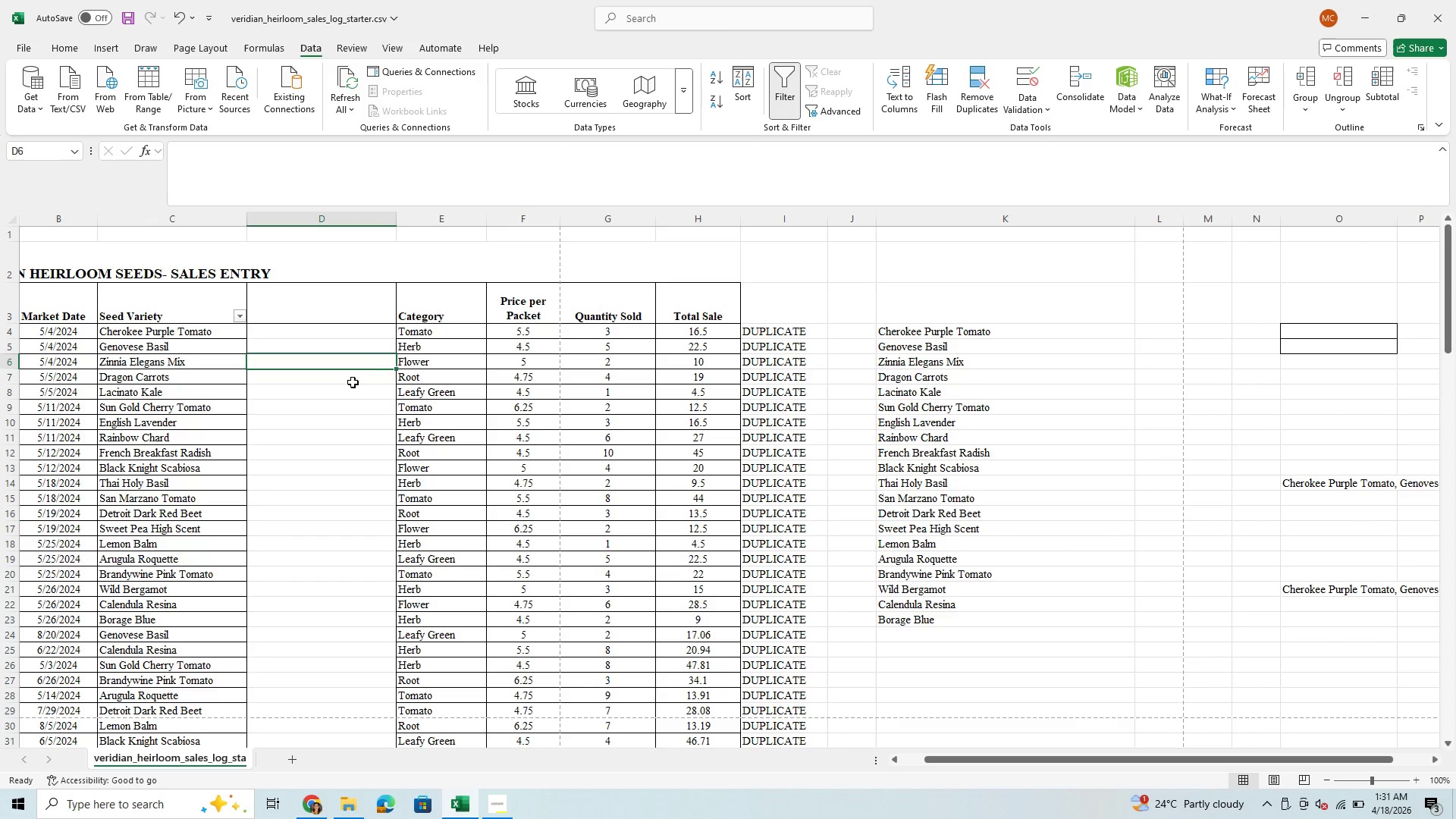 
double_click([353, 382])
 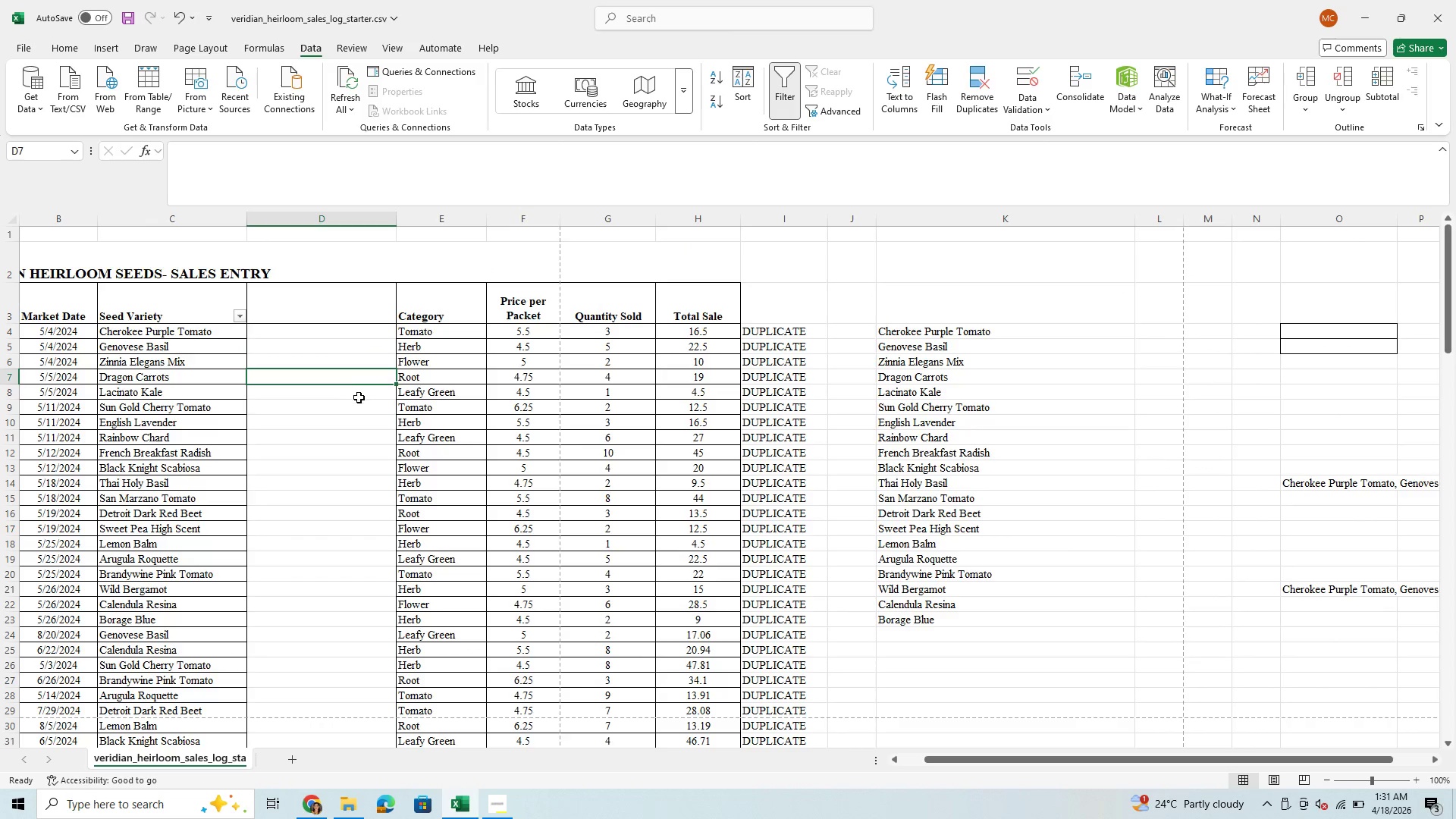 
triple_click([359, 397])
 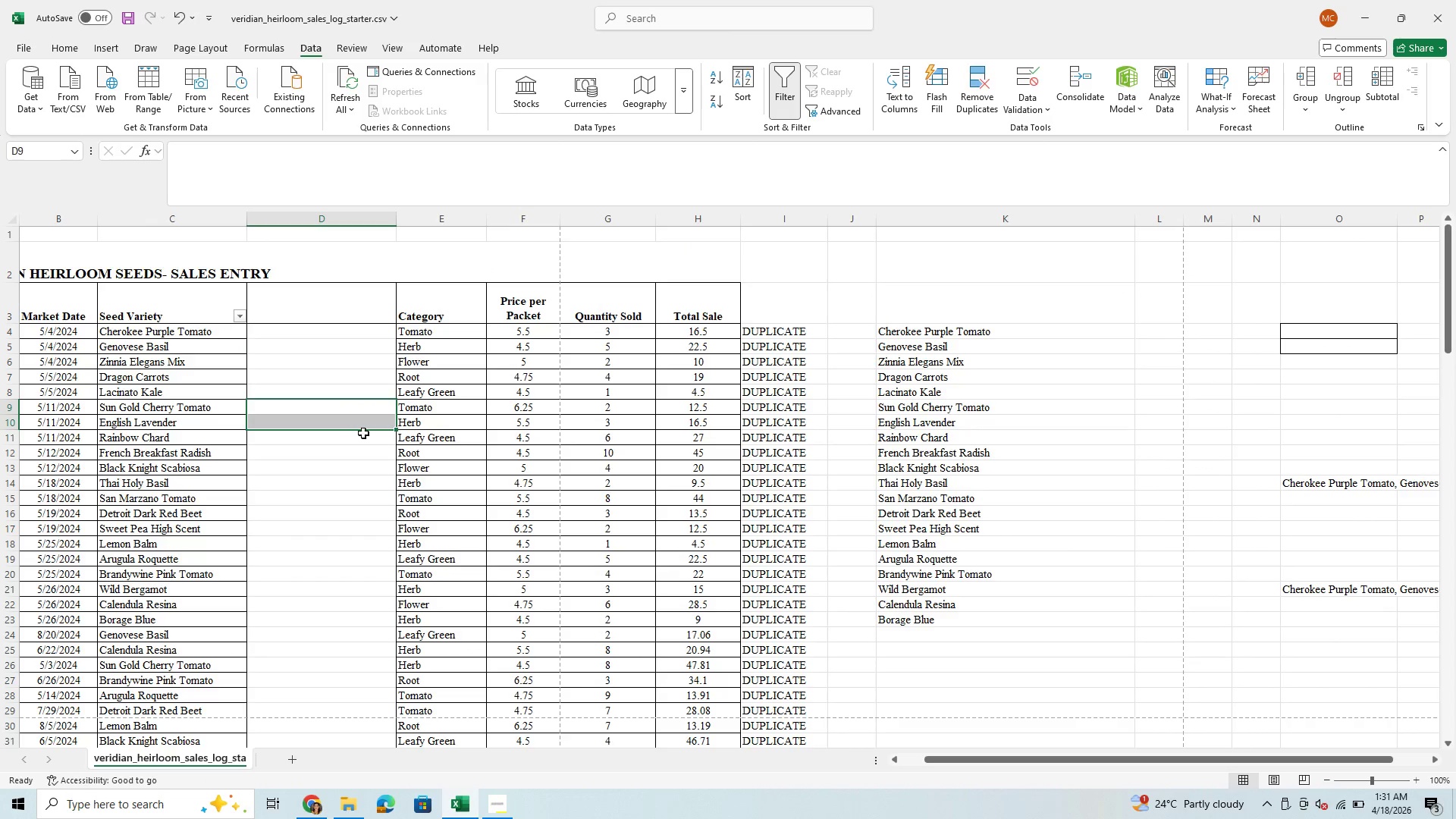 
triple_click([363, 435])
 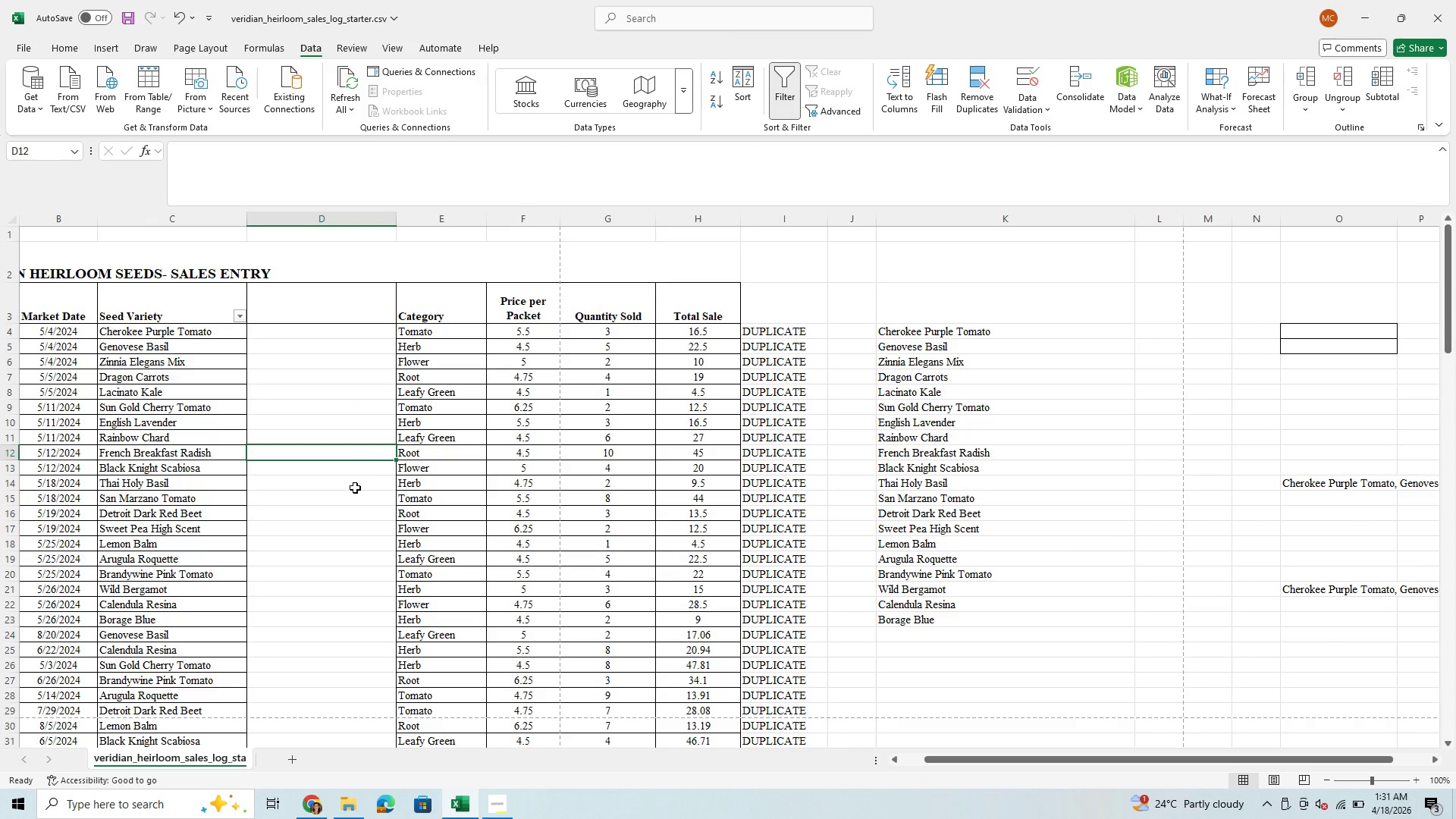 
triple_click([355, 488])
 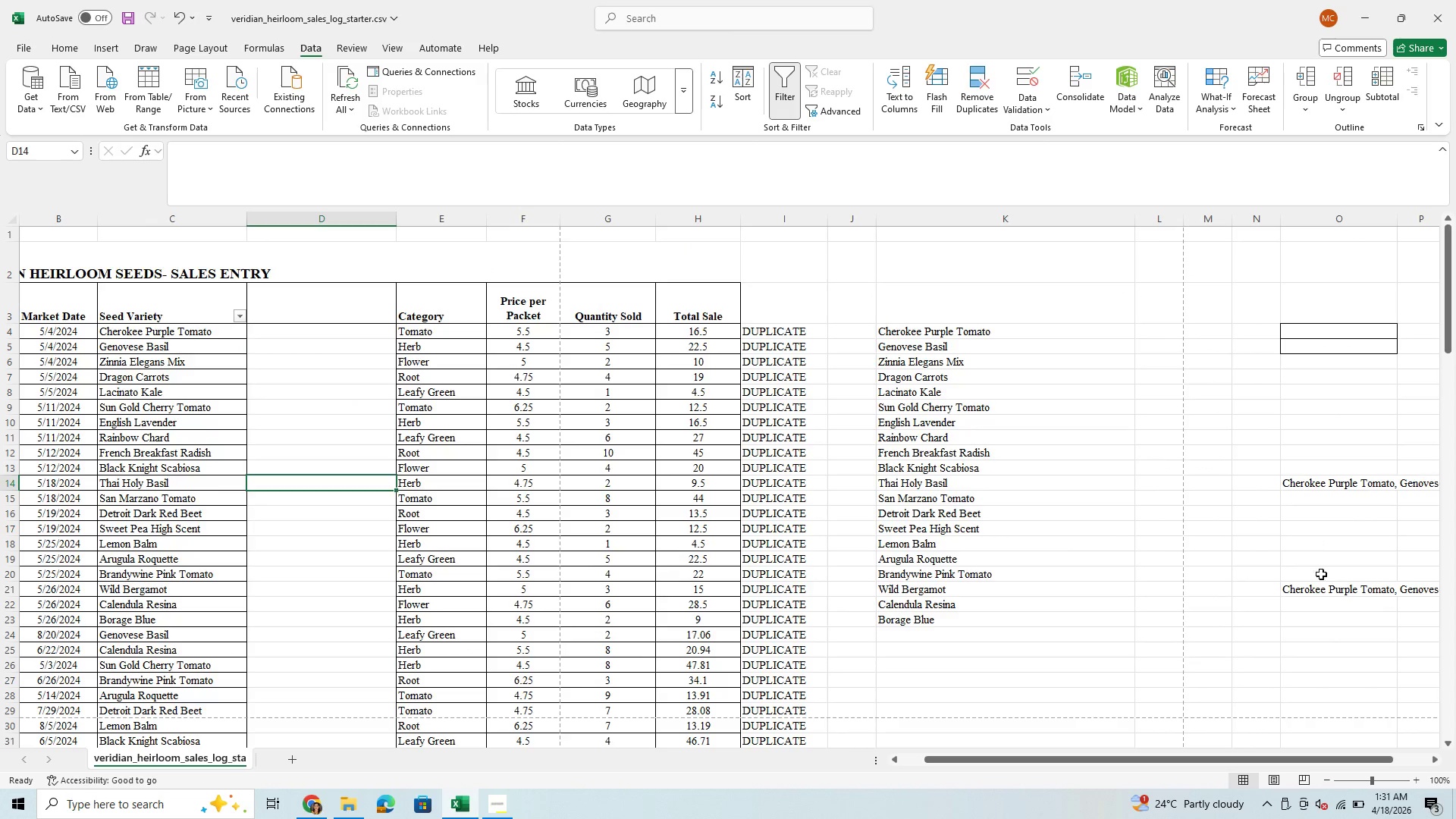 
left_click([1324, 588])
 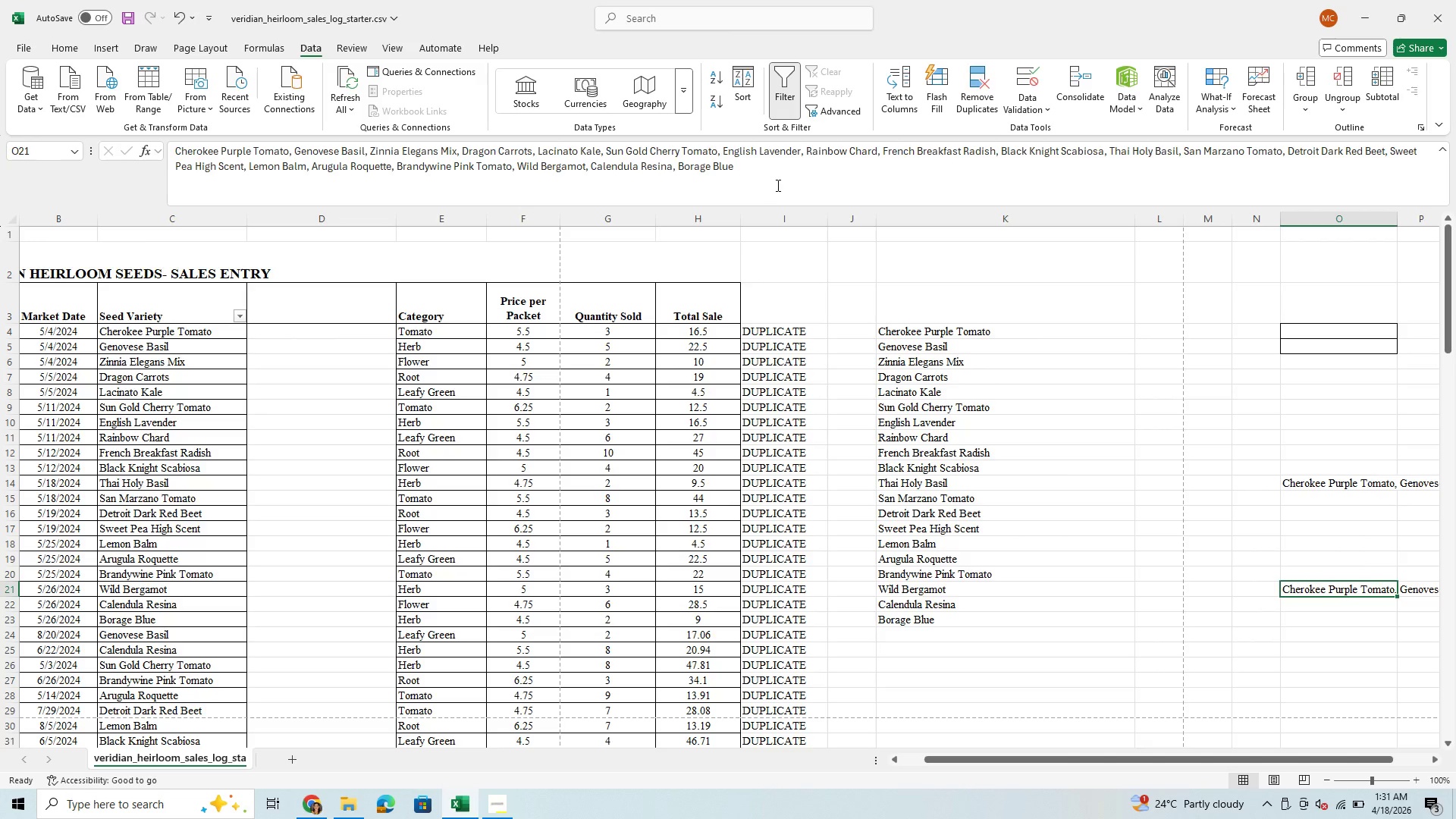 
left_click_drag(start_coordinate=[770, 176], to_coordinate=[96, 140])
 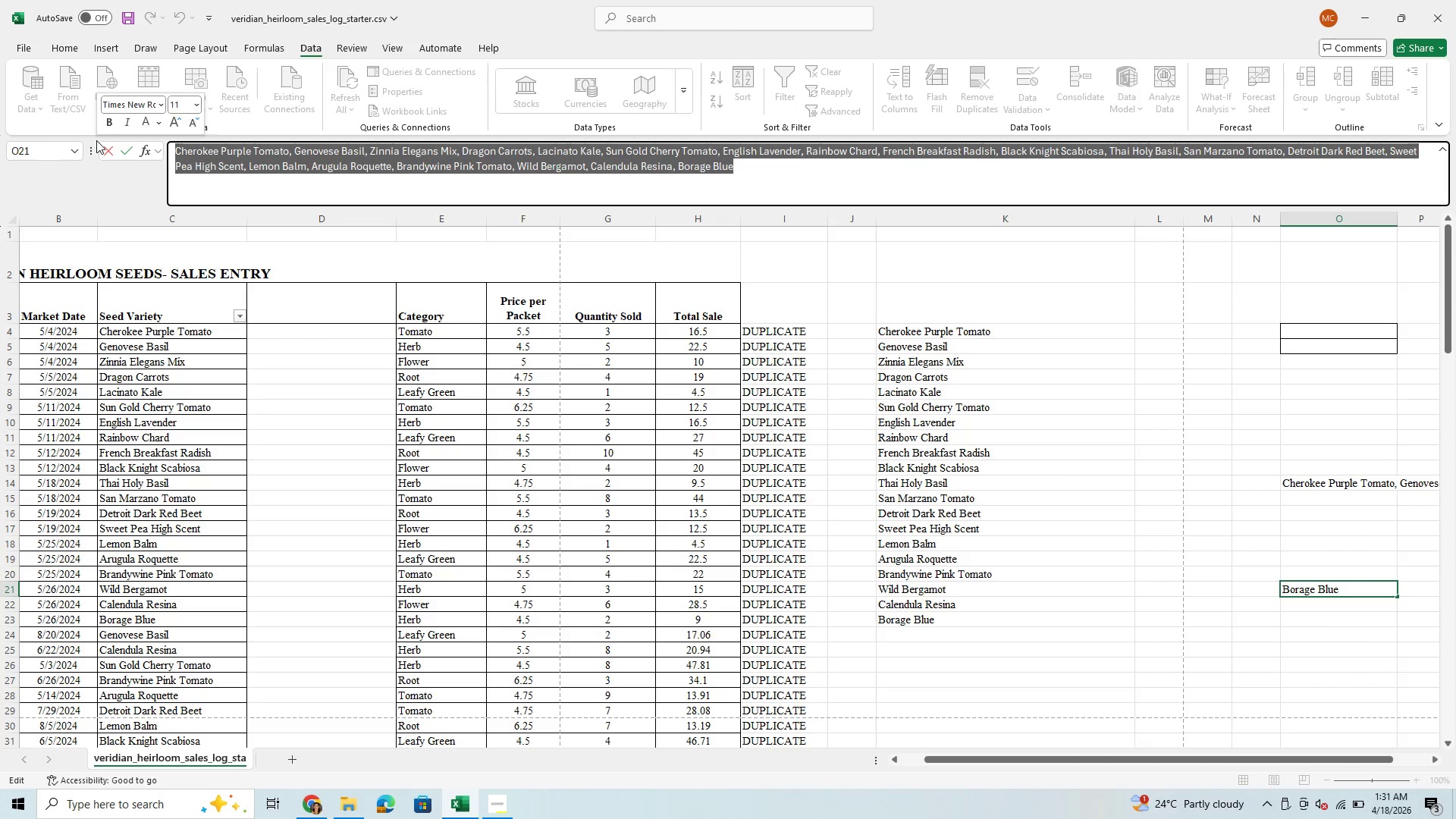 
hold_key(key=ControlLeft, duration=1.5)
 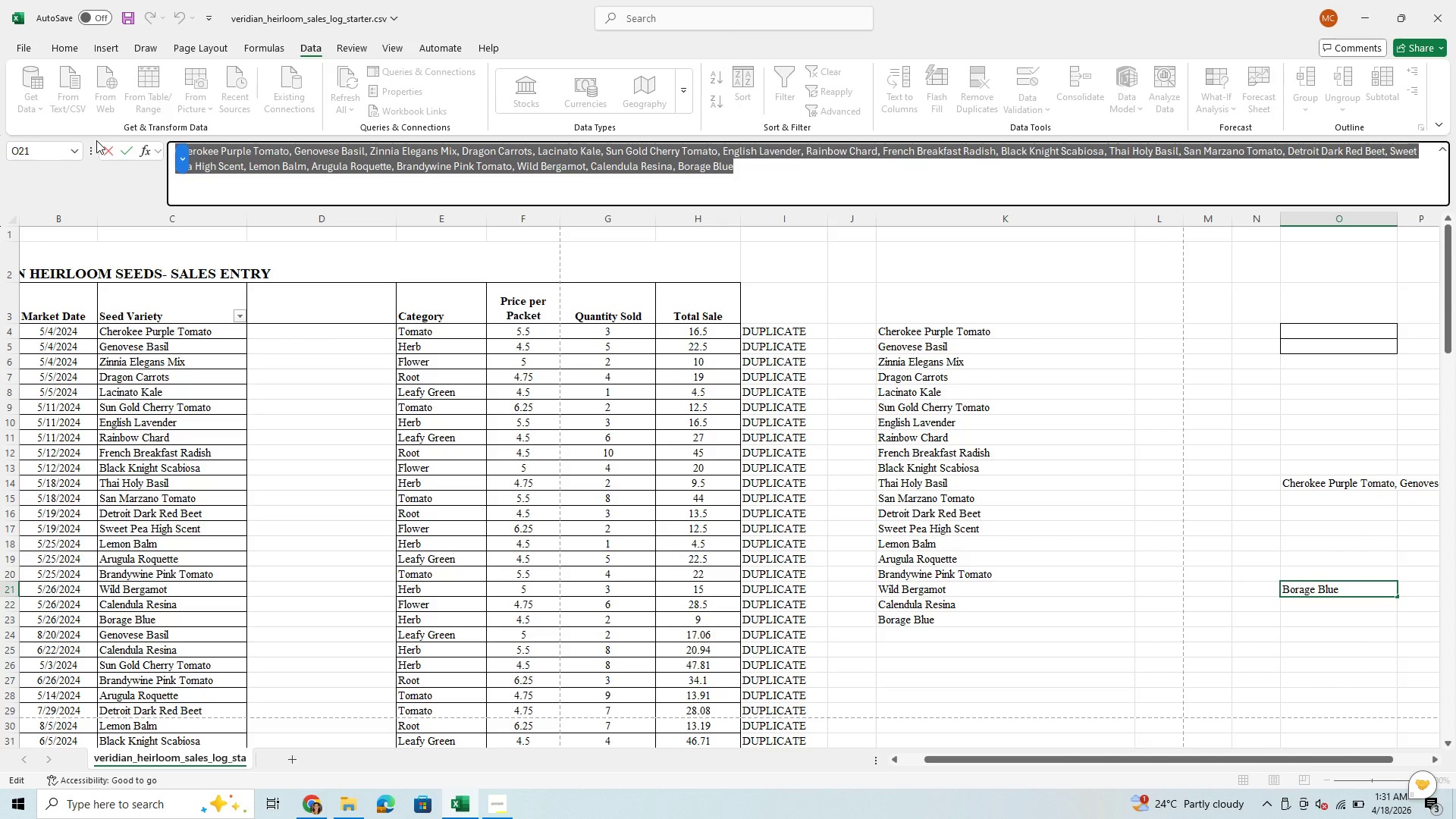 
hold_key(key=ControlLeft, duration=1.5)
 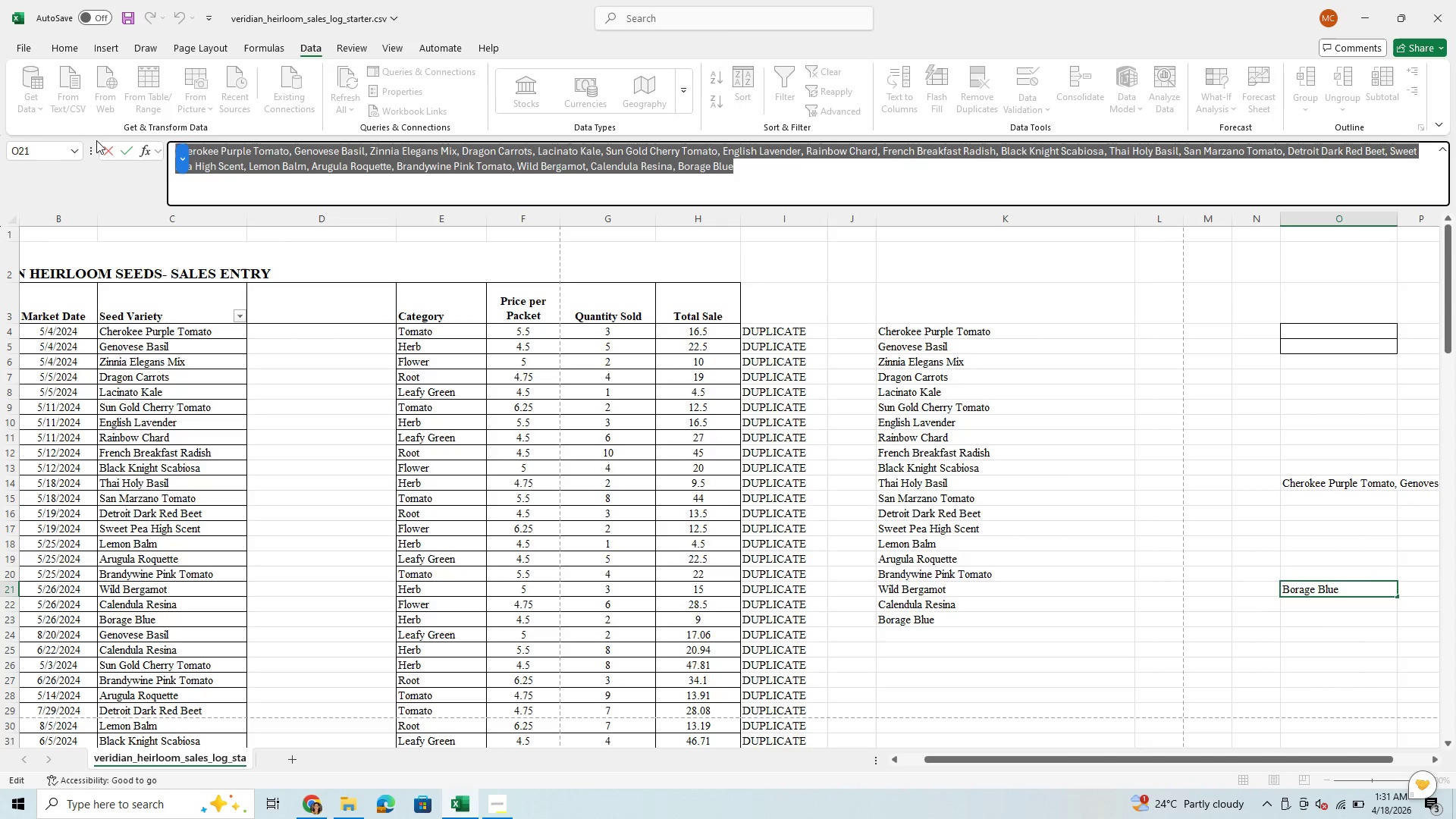 
hold_key(key=ControlLeft, duration=0.67)
 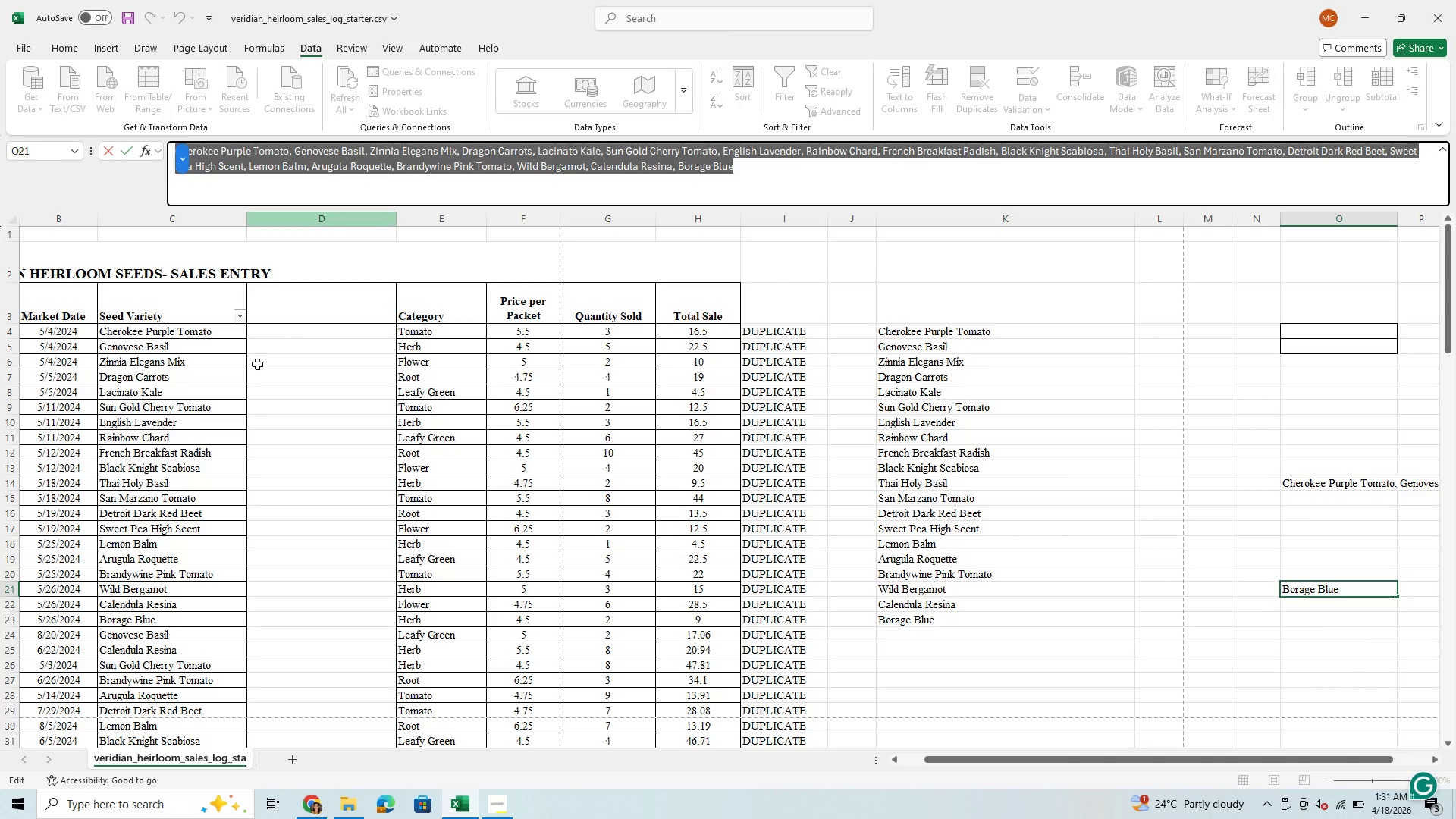 
hold_key(key=C, duration=0.39)
 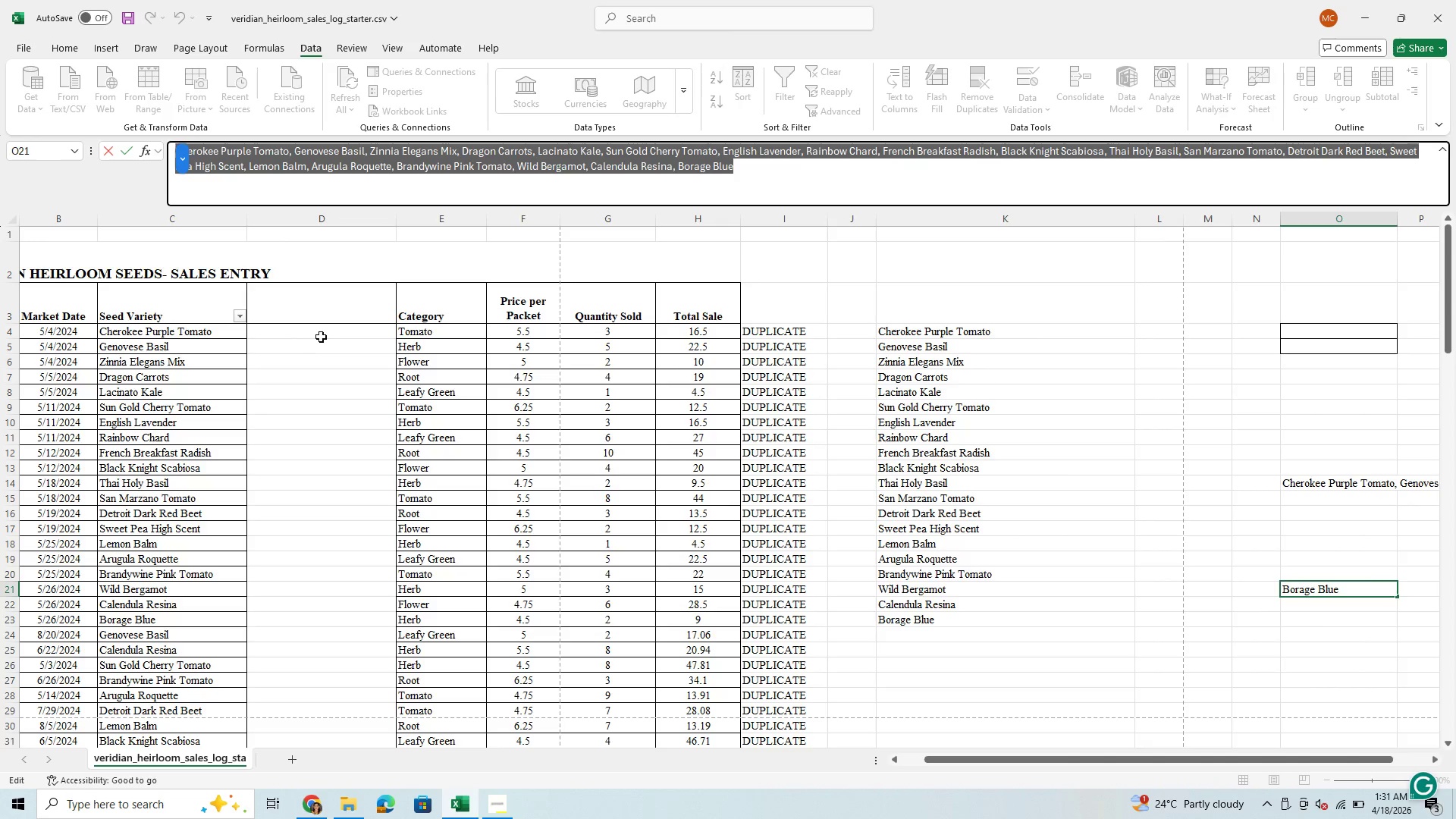 
left_click([324, 331])
 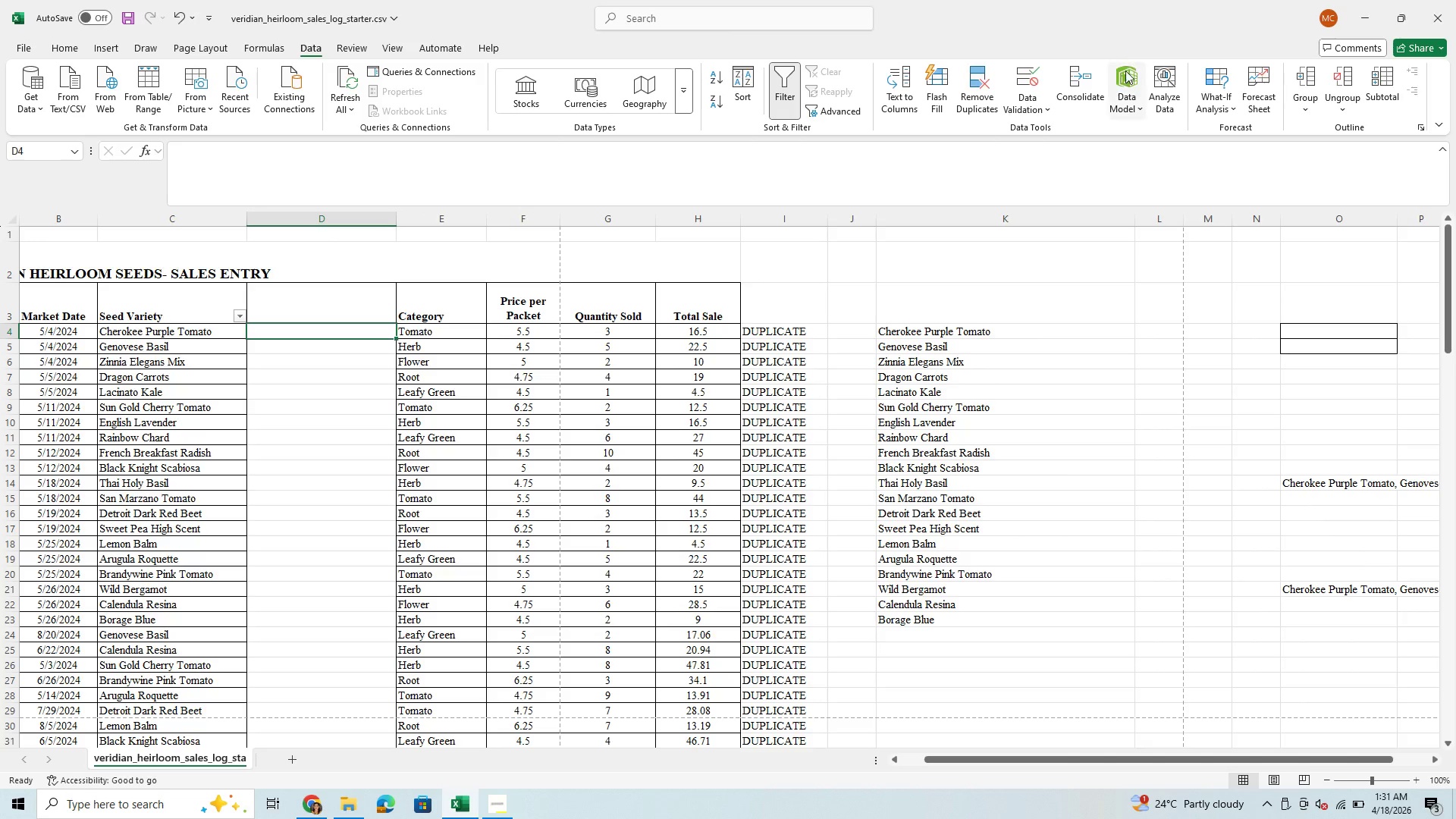 
left_click([1028, 71])
 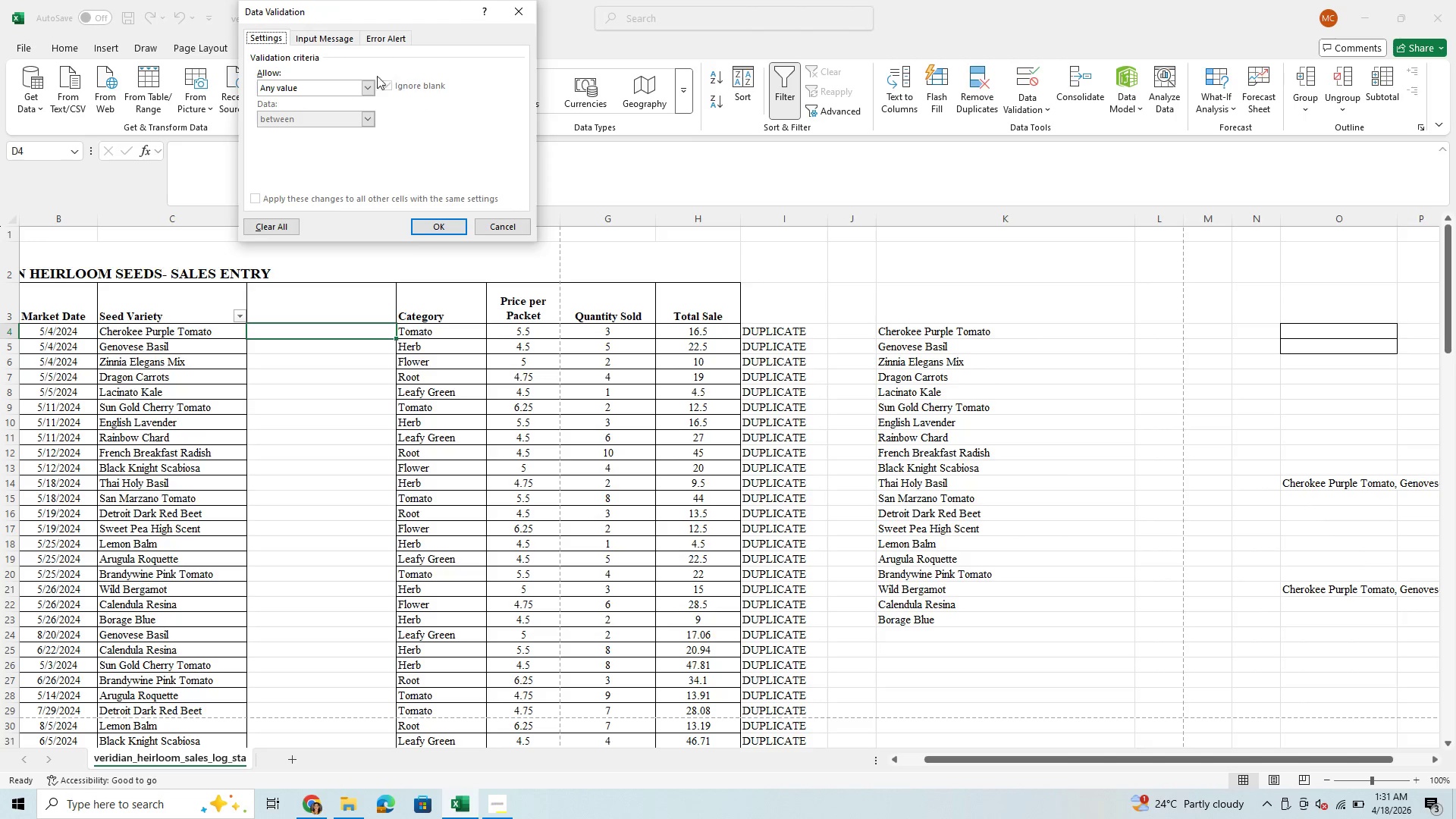 
left_click([370, 86])
 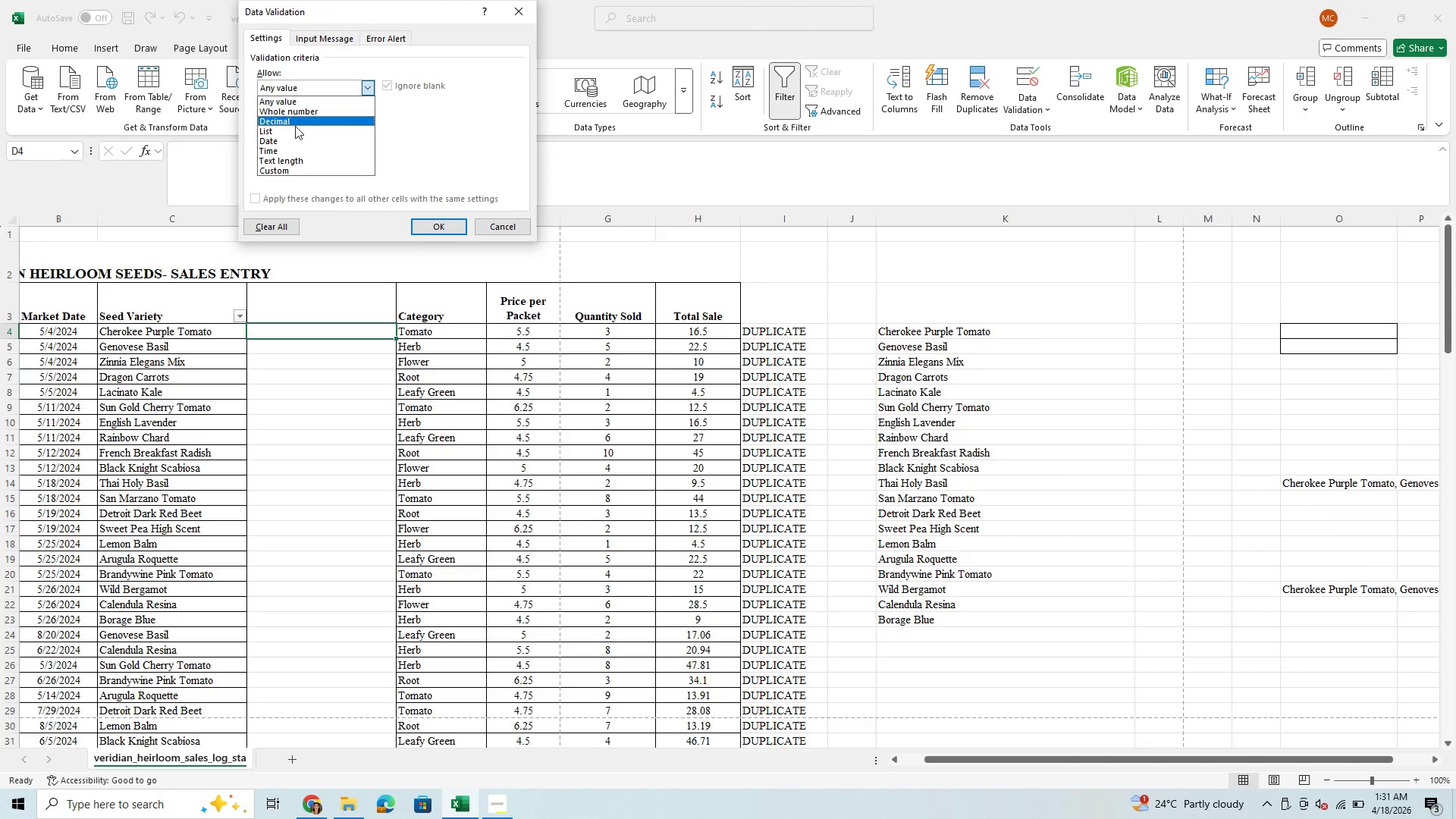 
left_click([294, 127])
 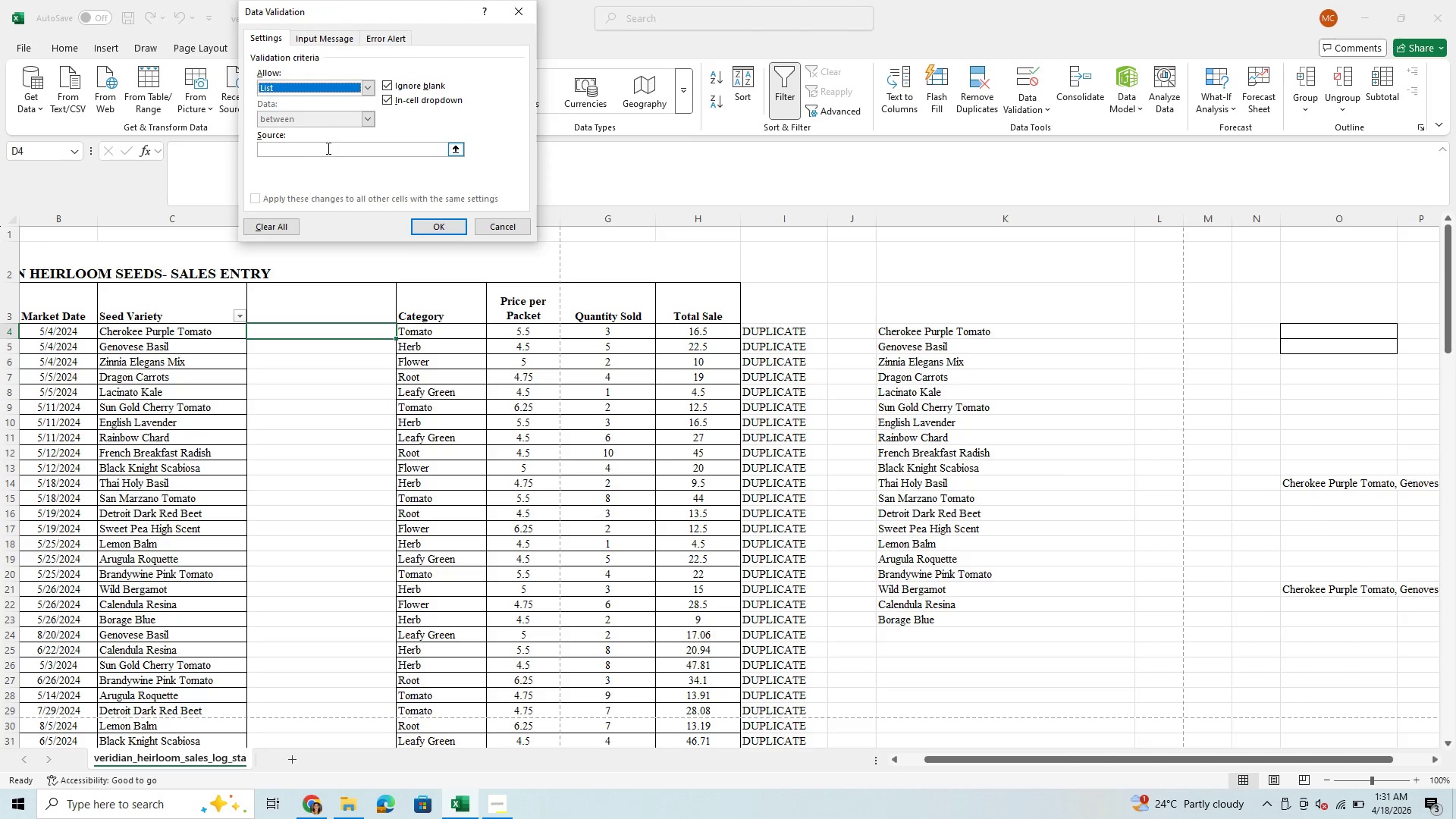 
left_click([327, 148])
 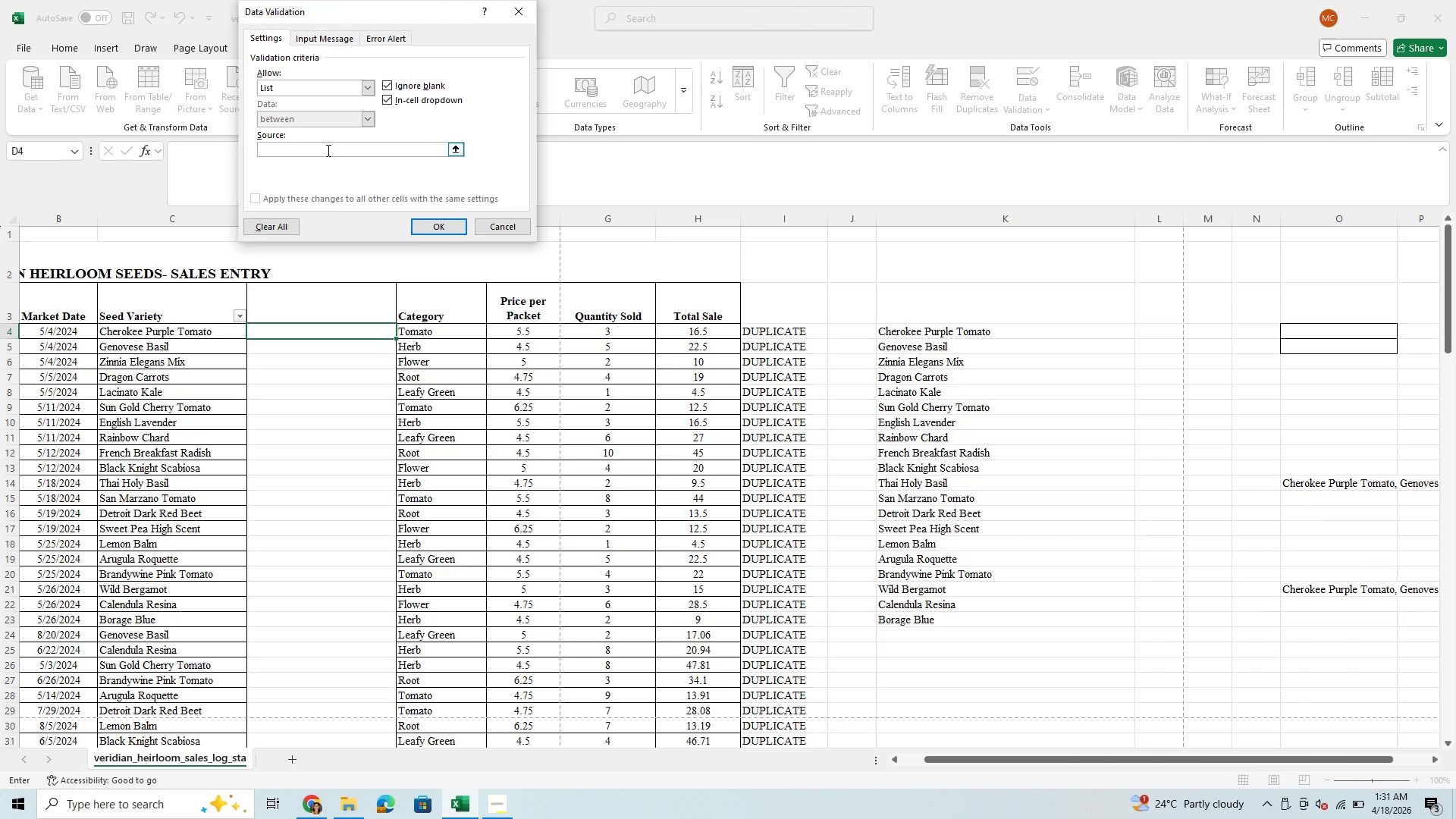 
key(Control+V)
 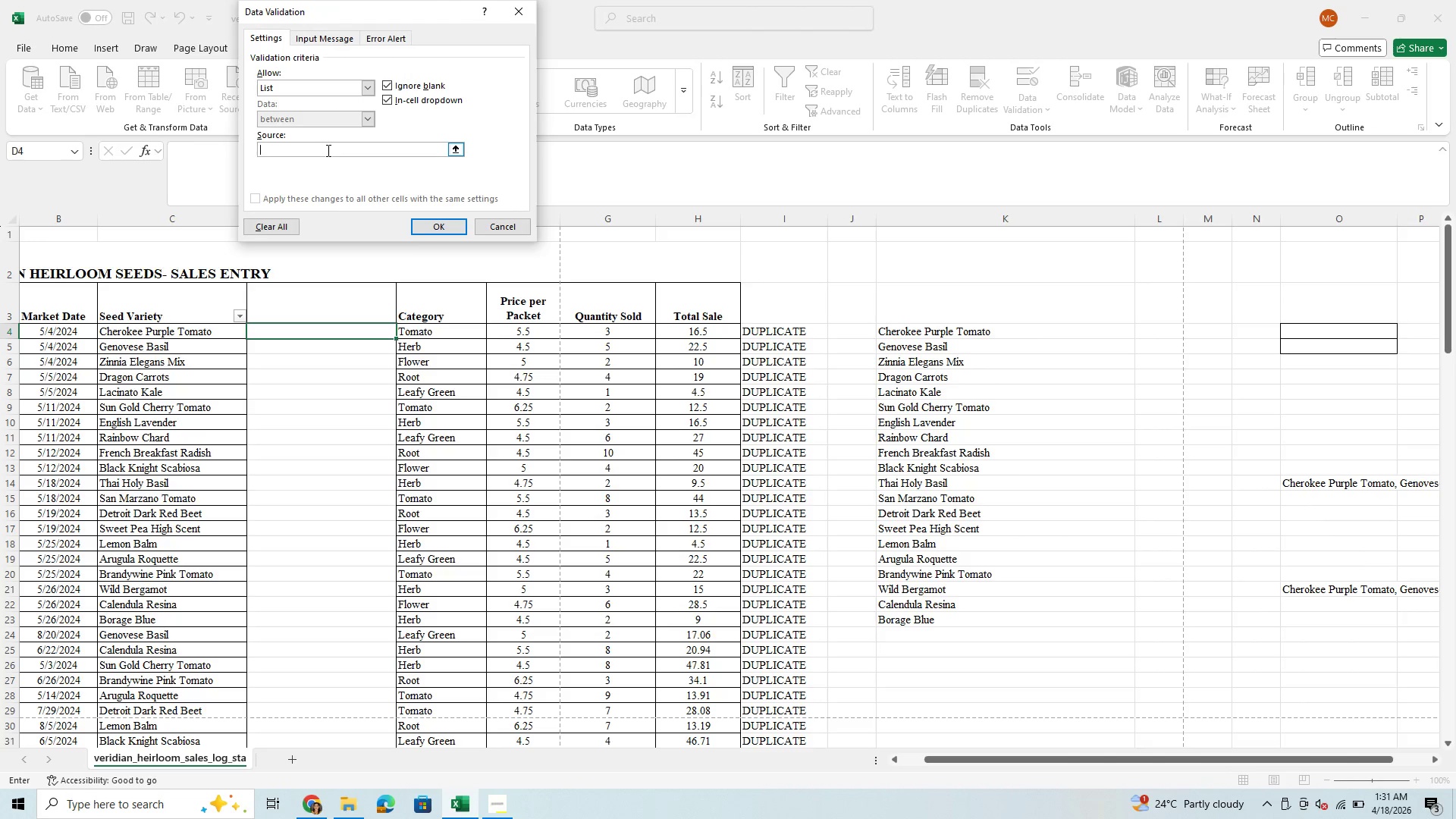 
left_click([327, 150])
 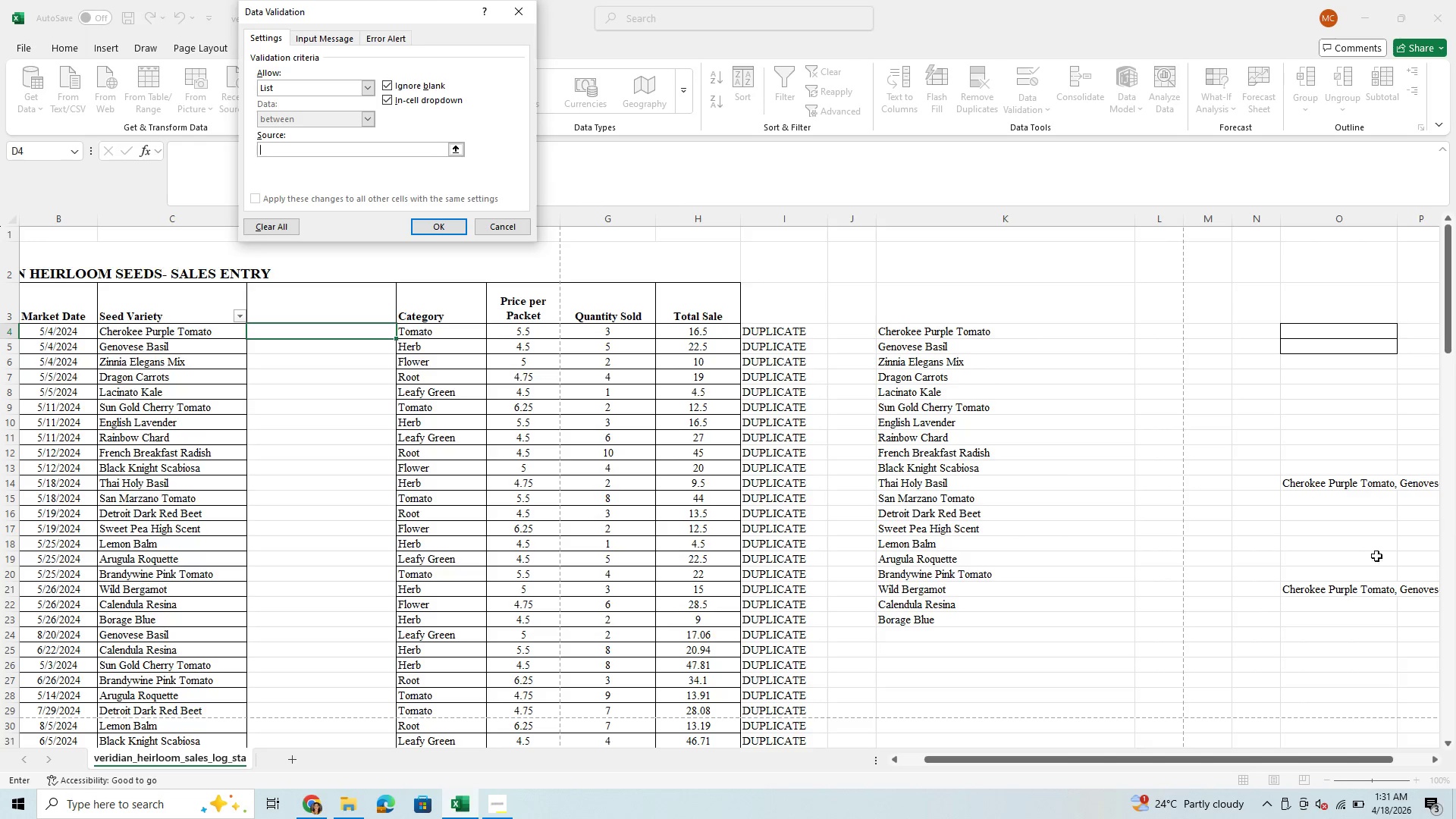 
left_click([1296, 593])
 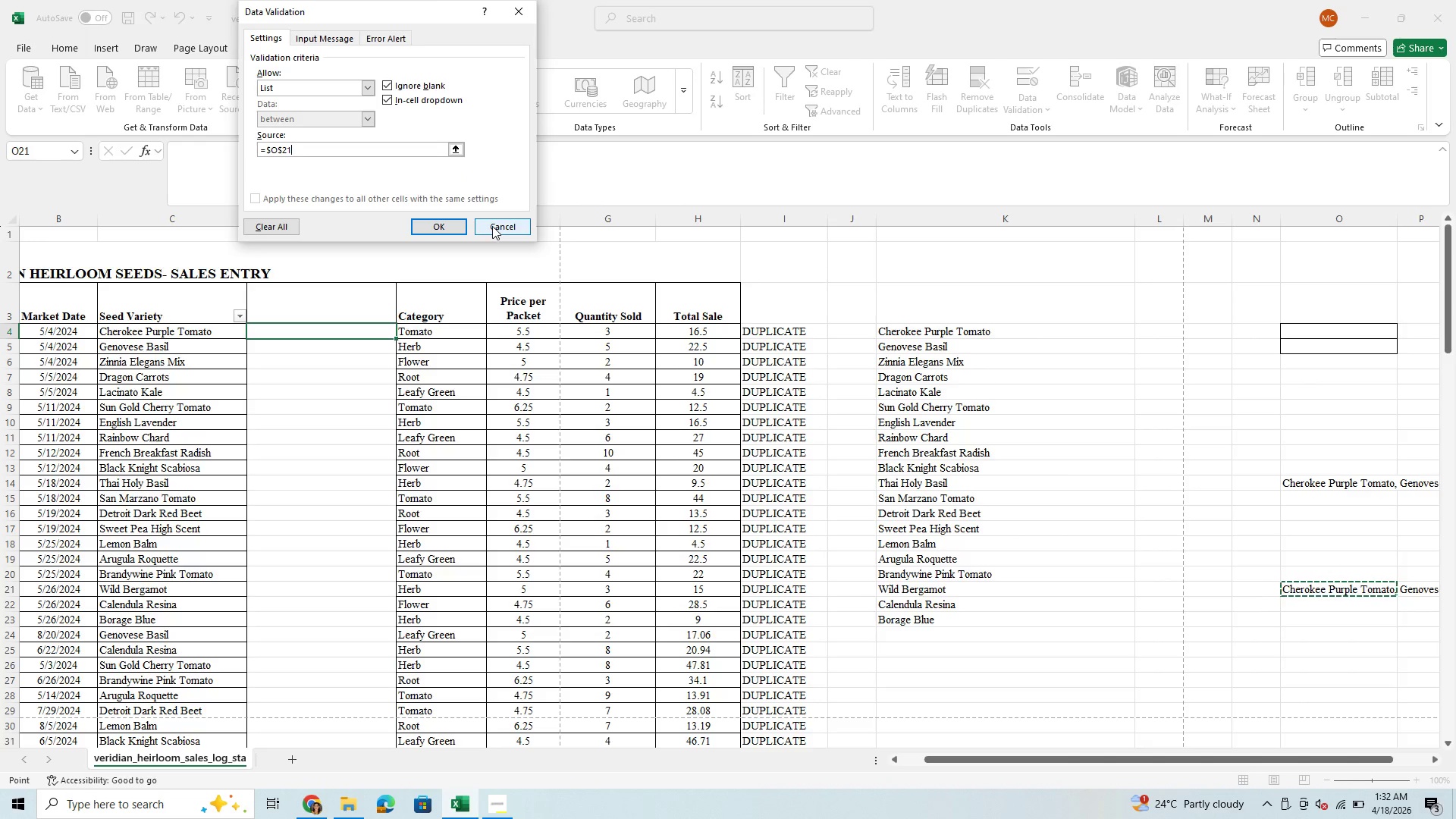 
wait(7.28)
 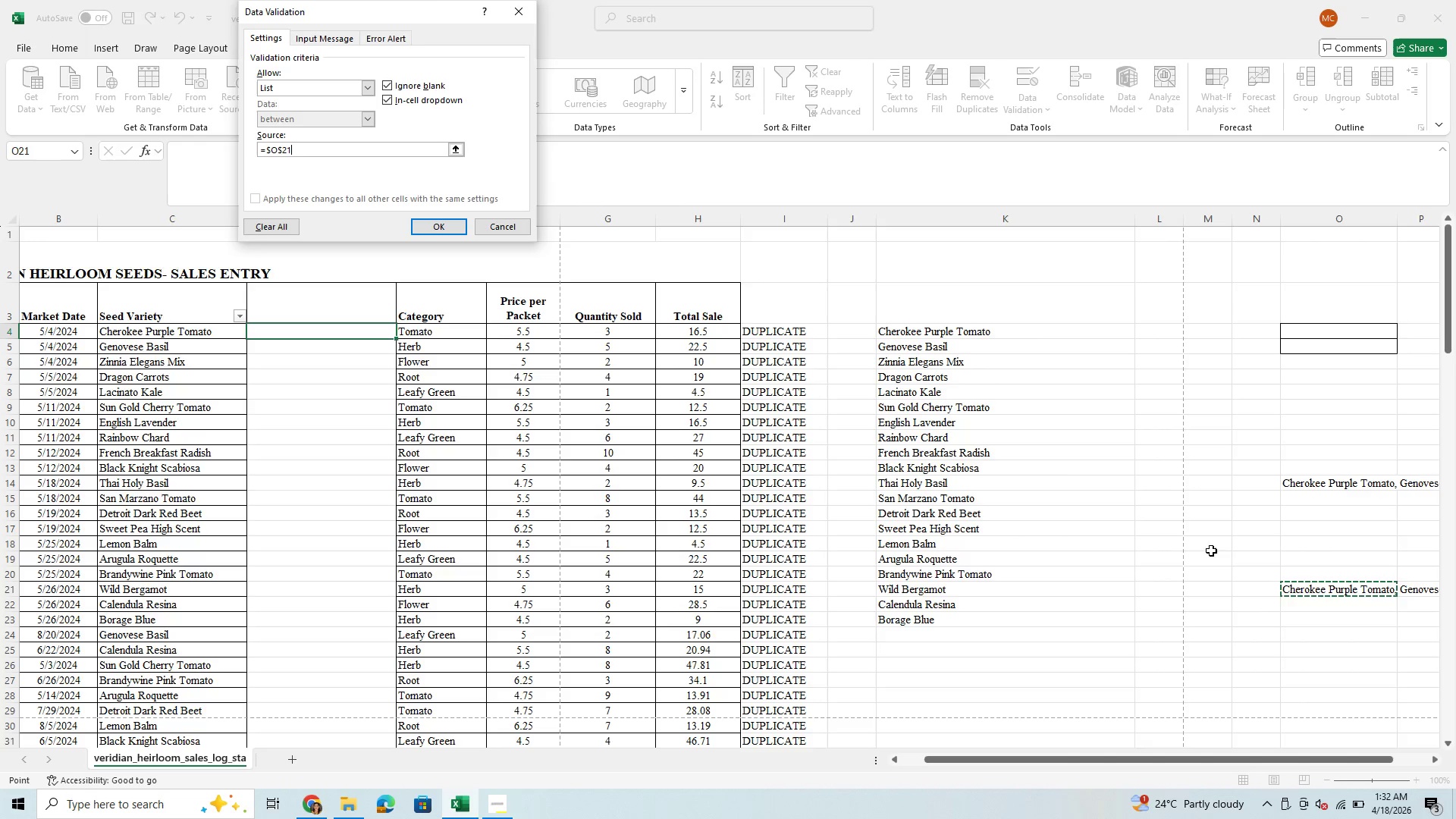 
left_click([518, 12])
 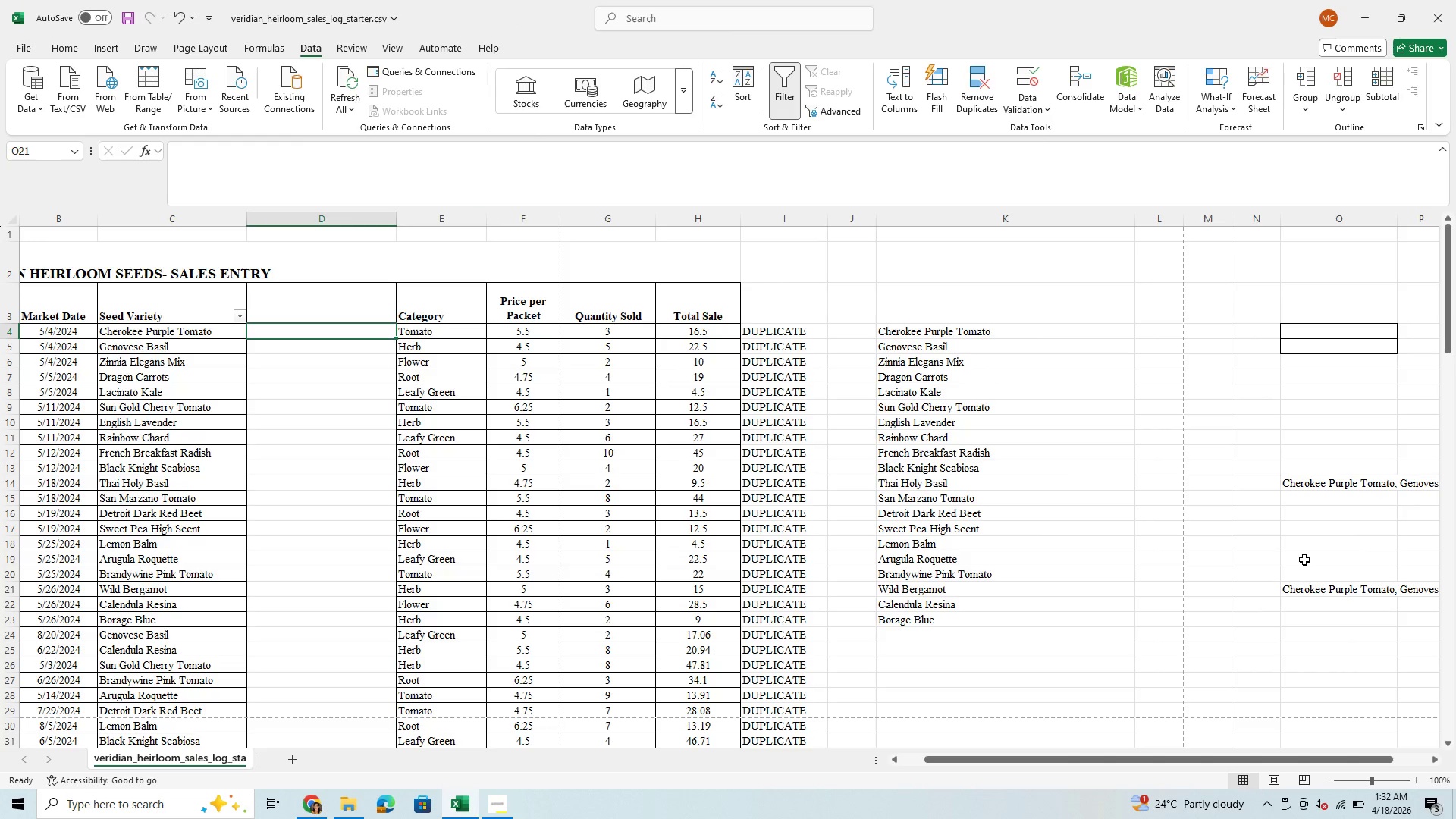 
left_click([1304, 589])
 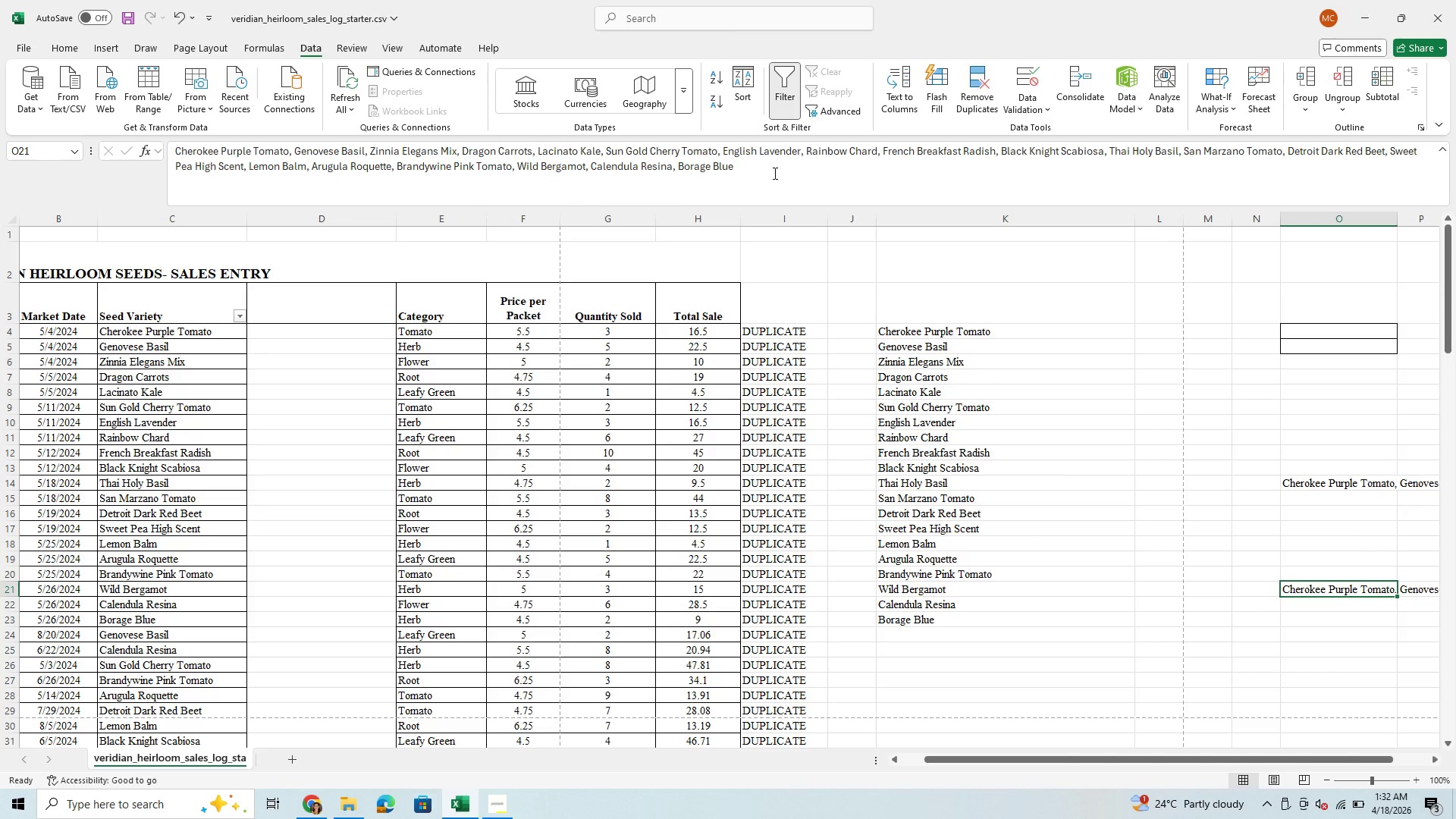 
left_click_drag(start_coordinate=[774, 173], to_coordinate=[149, 147])
 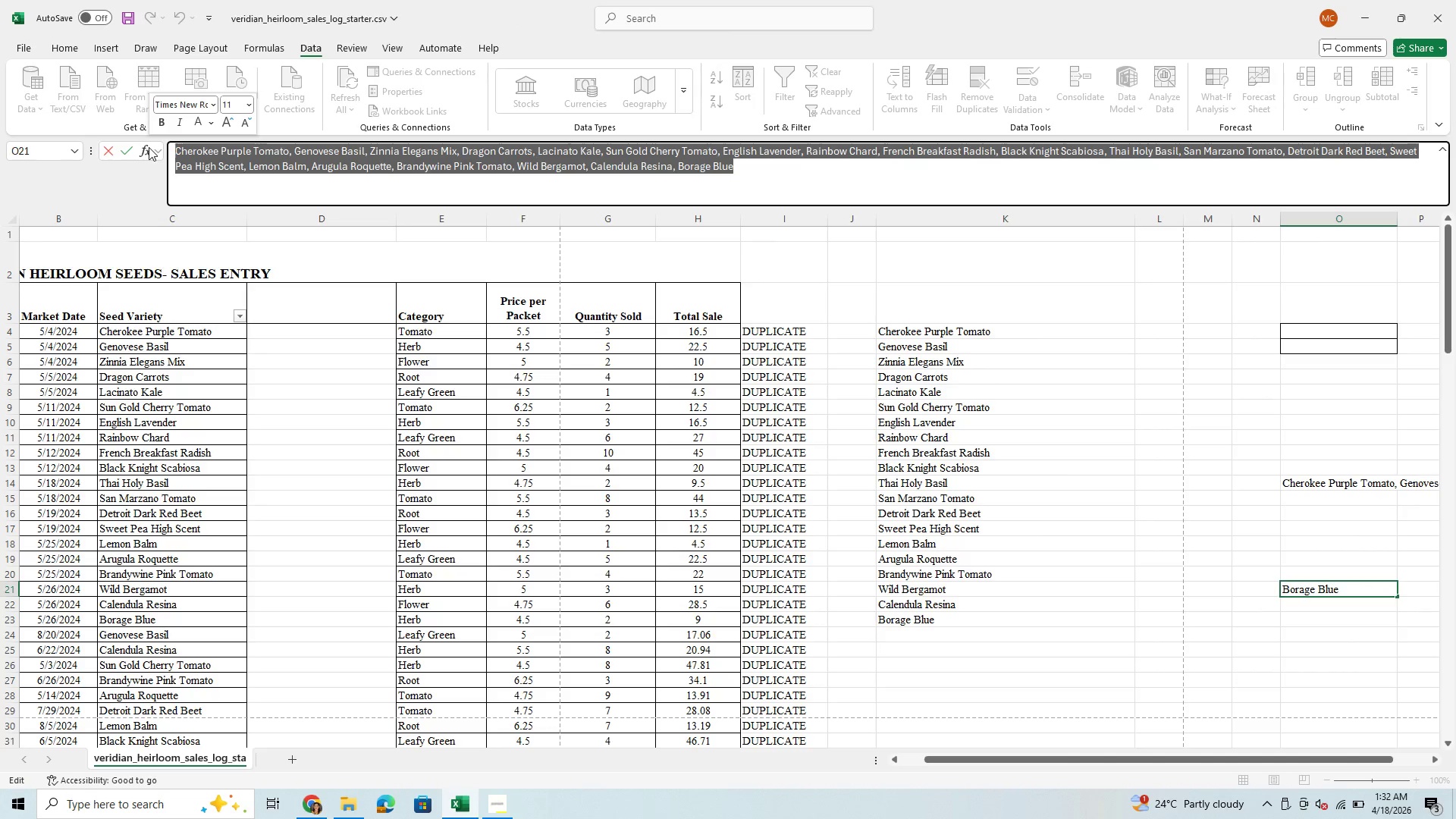 
key(Control+C)
 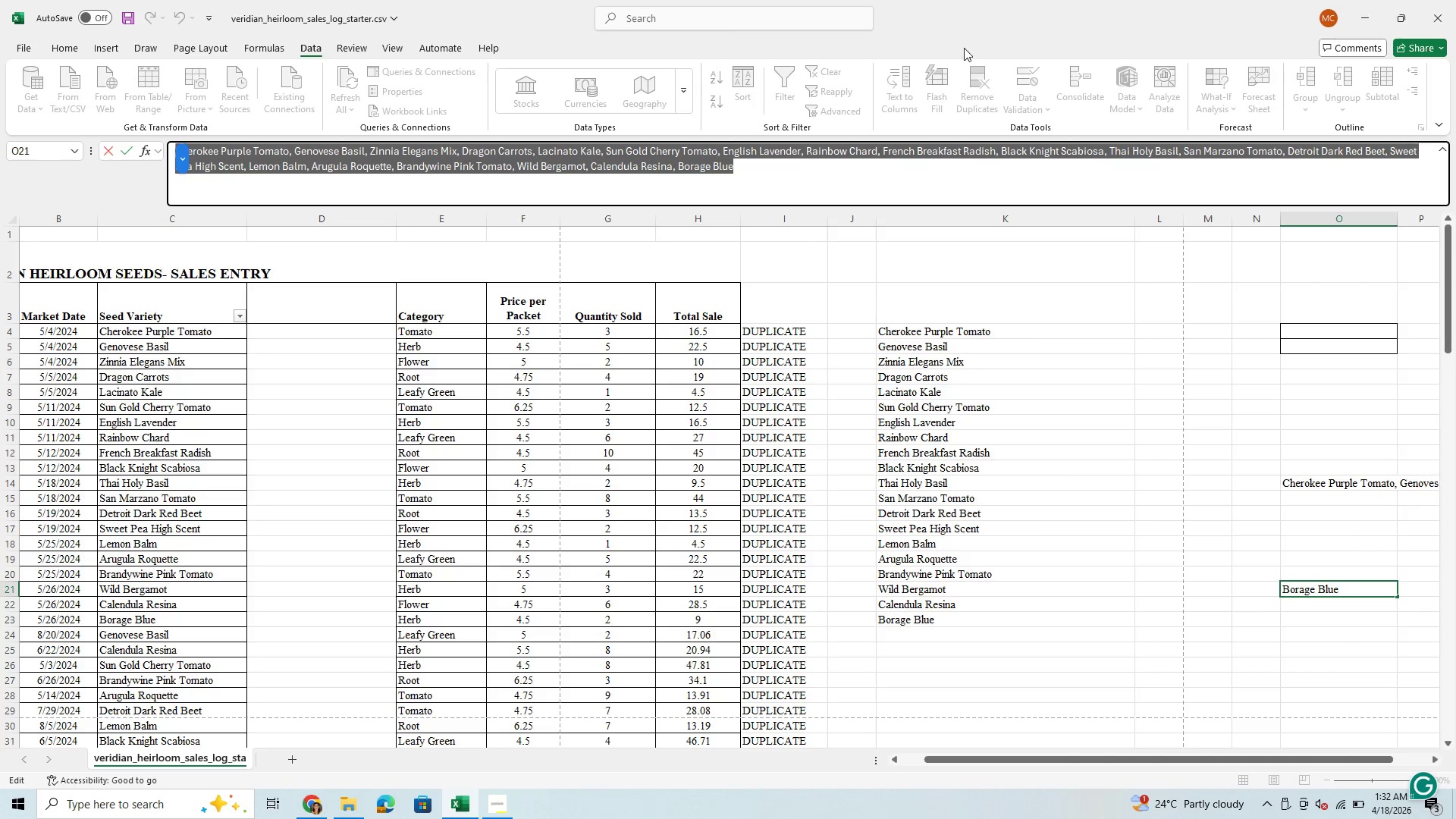 
left_click([356, 334])
 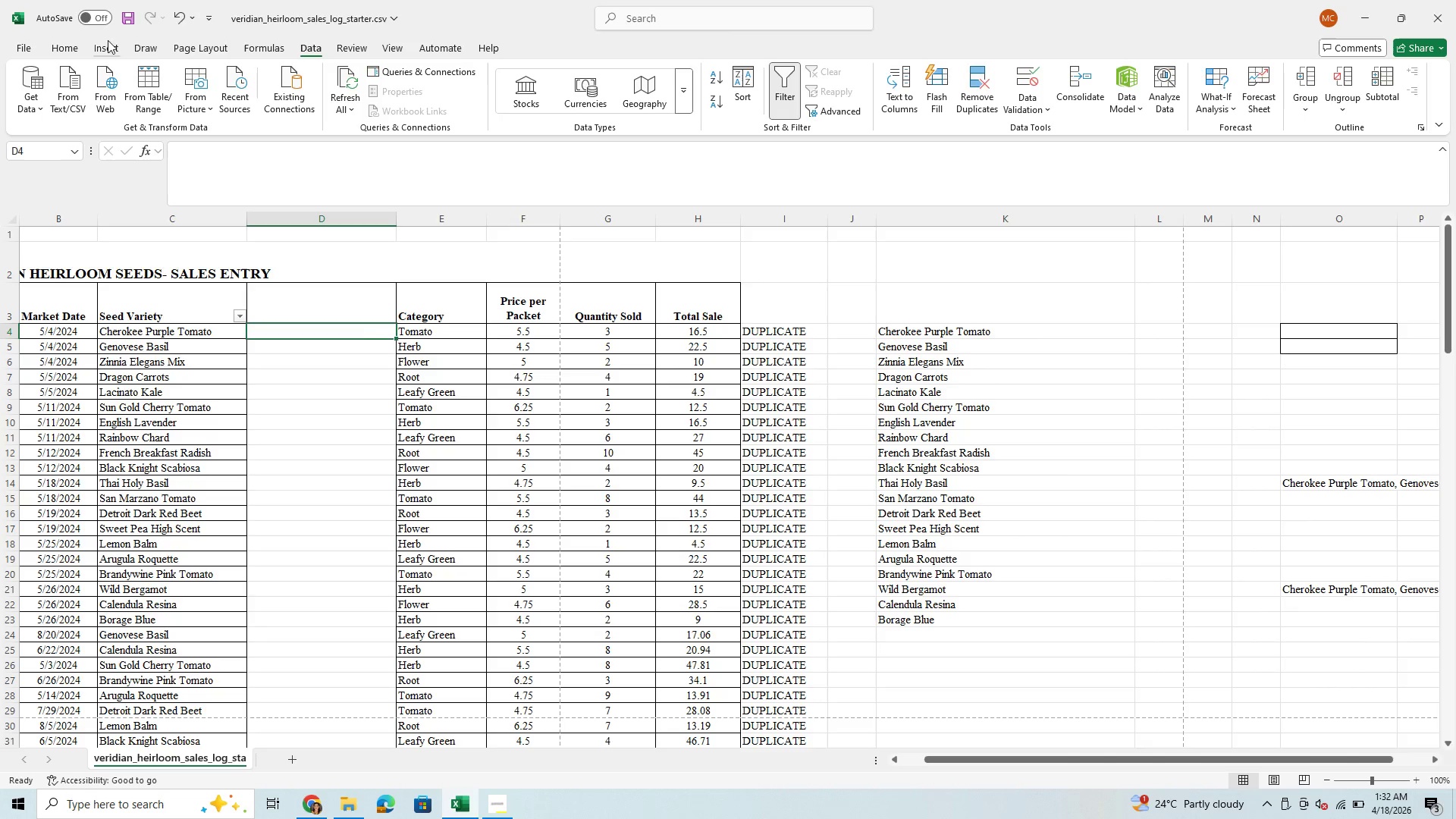 
left_click([315, 43])
 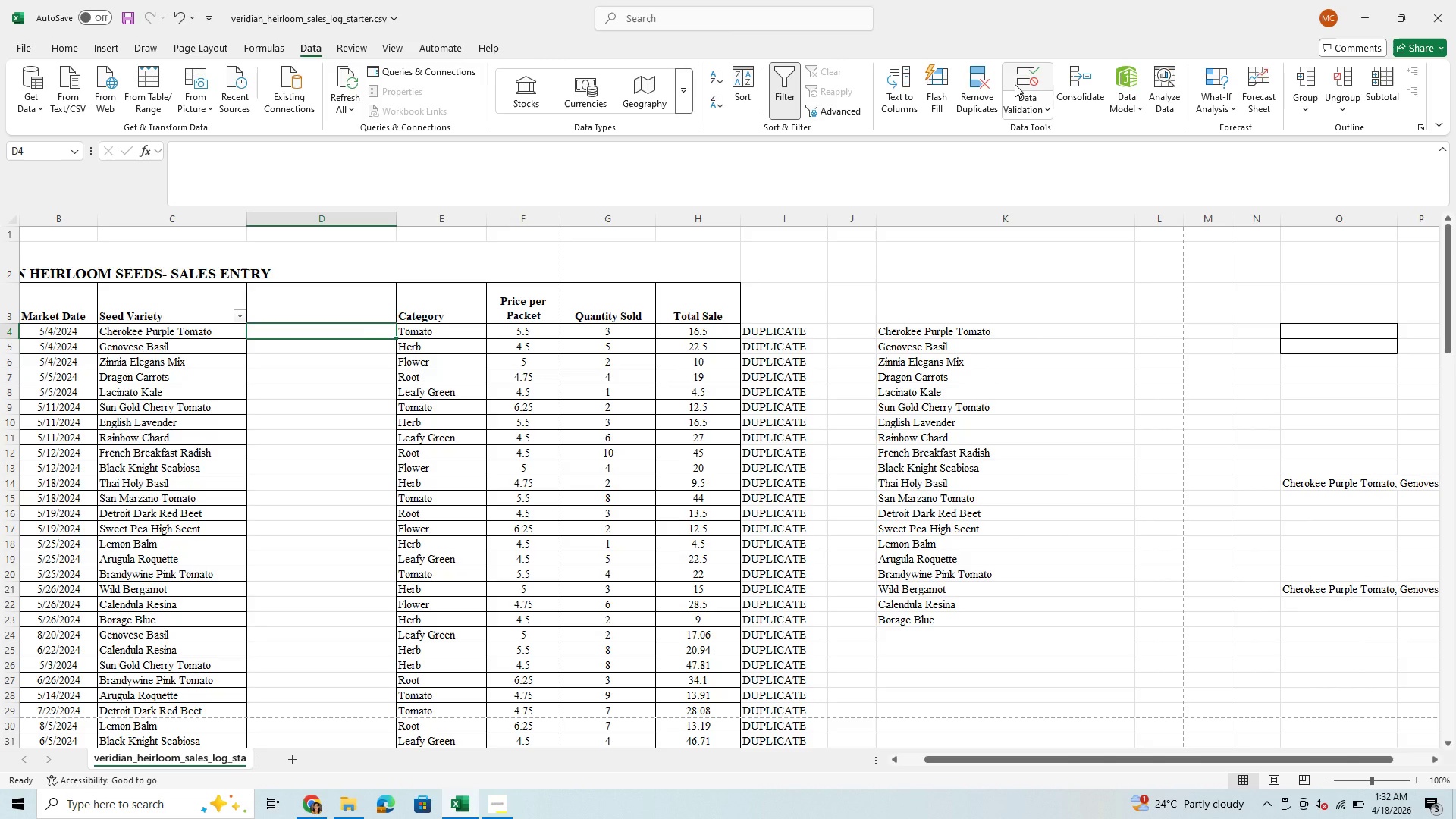 
left_click([1020, 80])
 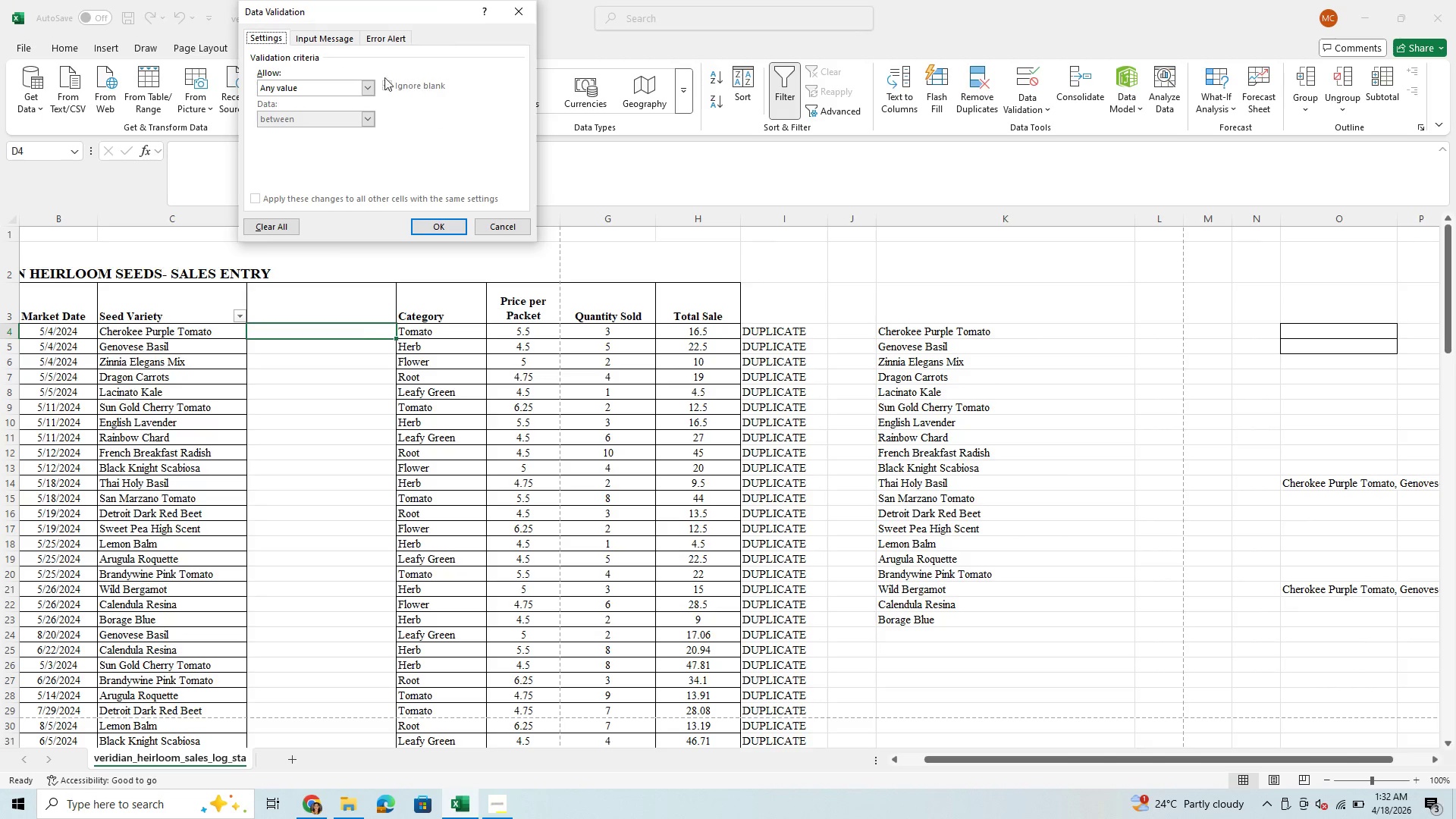 
left_click([366, 83])
 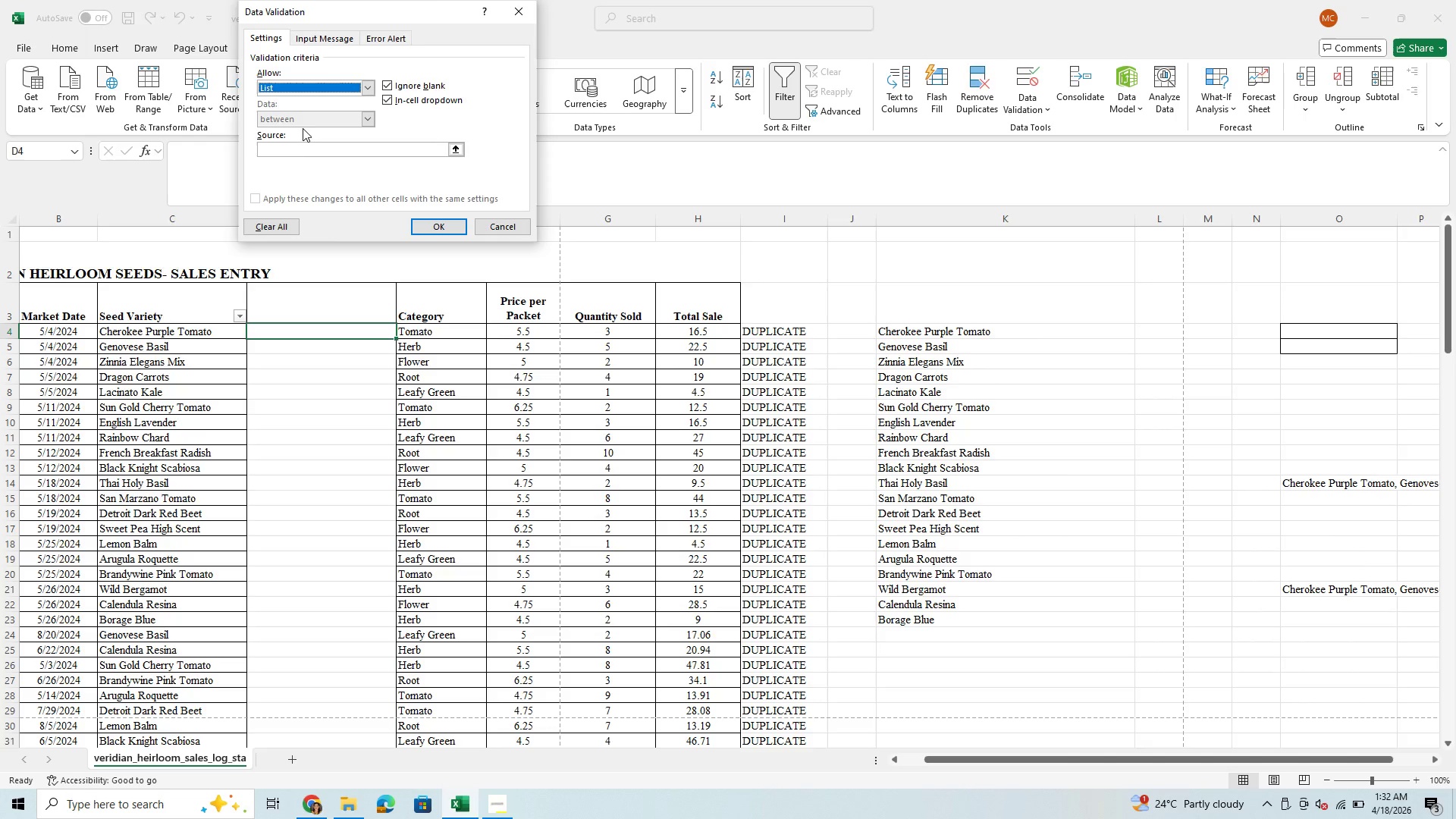 
left_click([305, 148])
 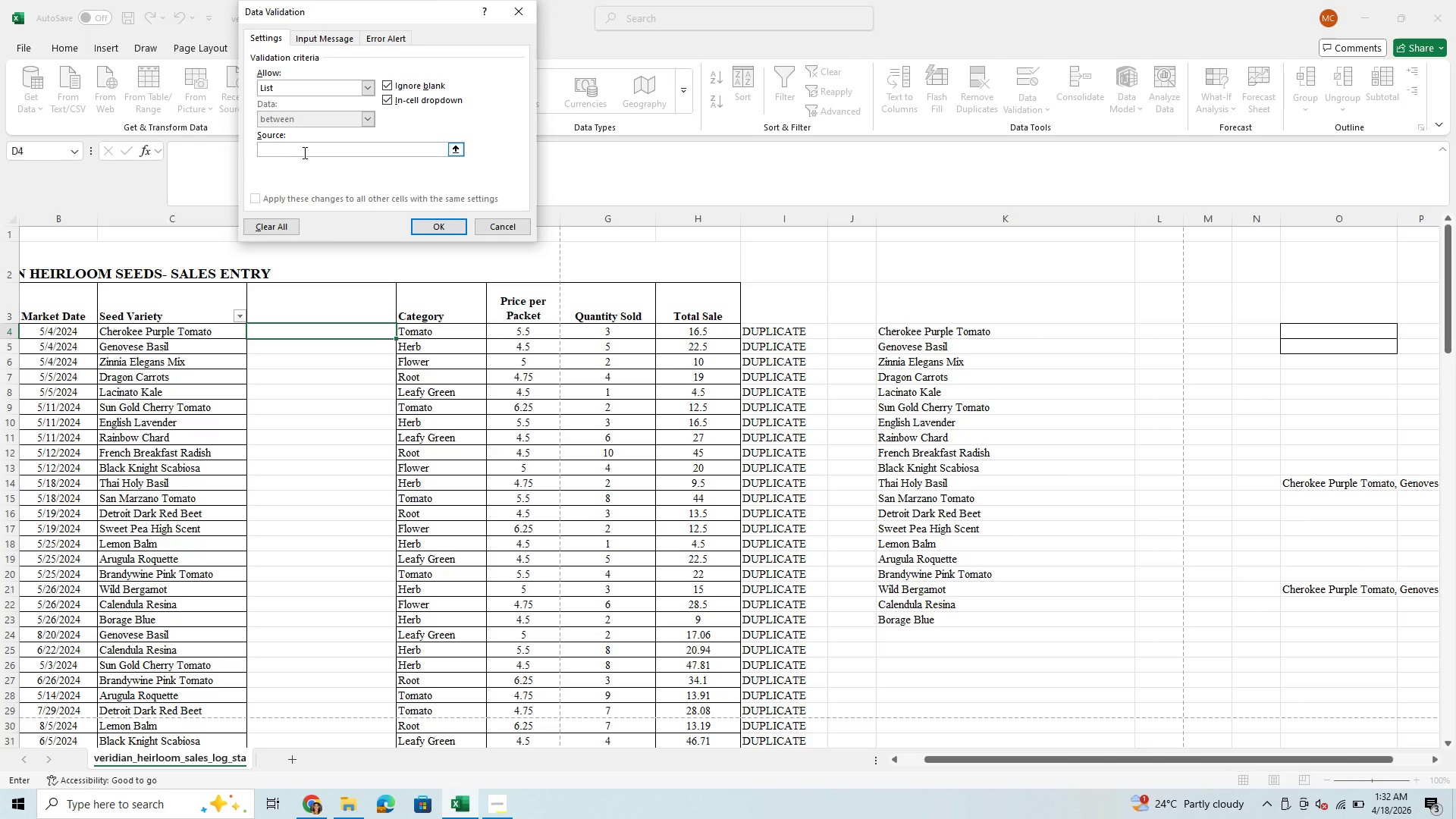 
key(Control+V)
 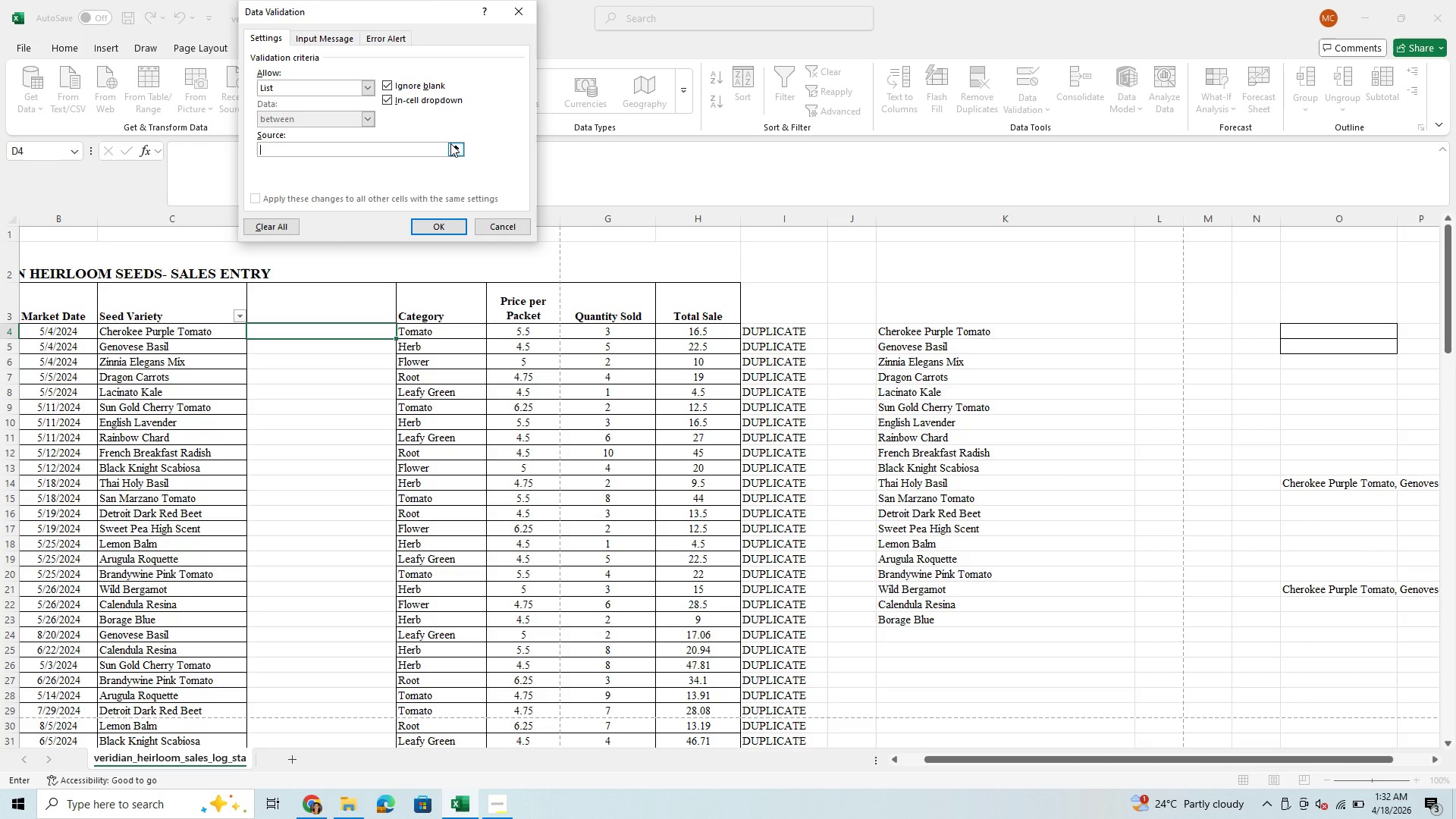 
wait(6.2)
 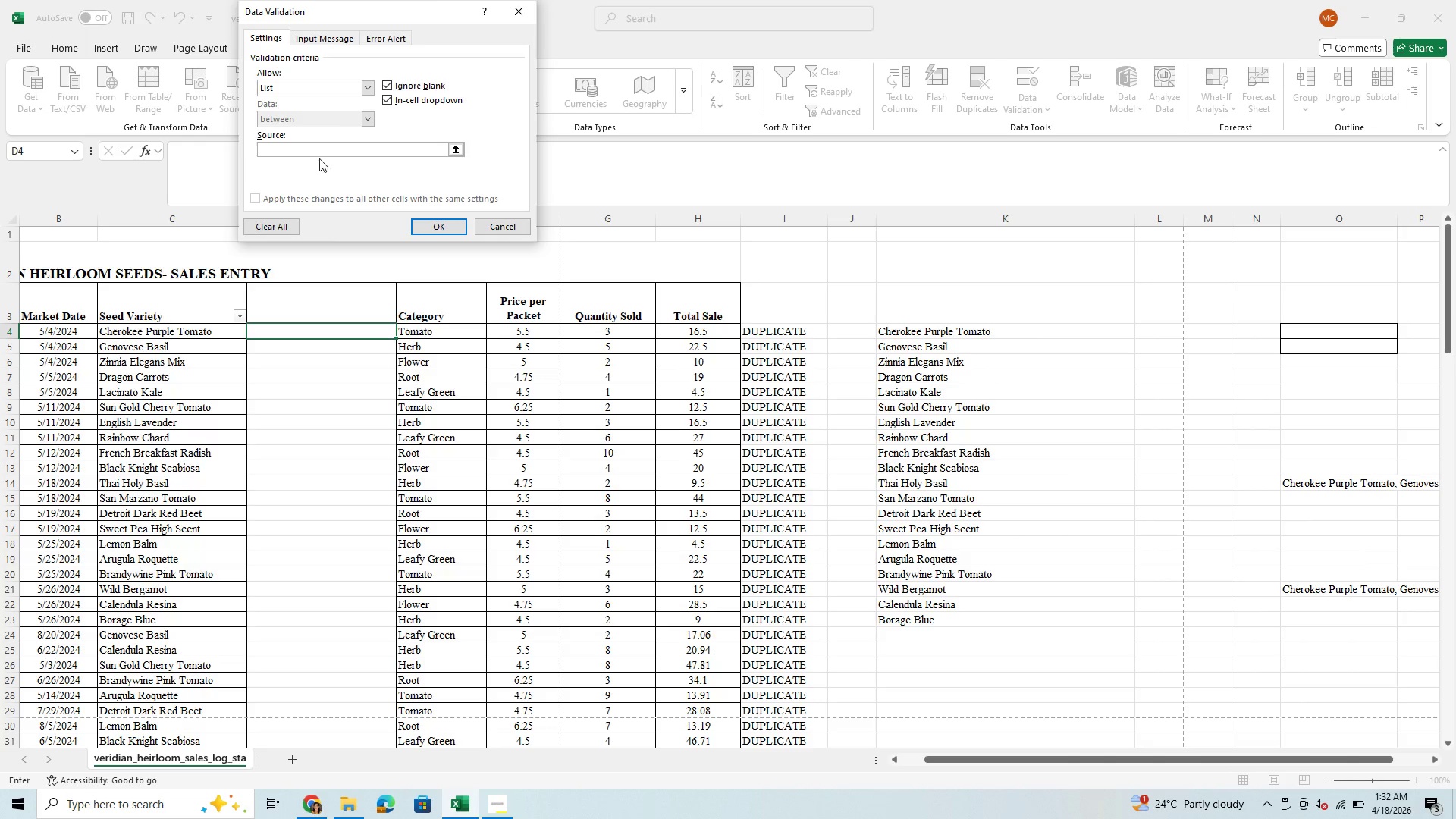 
left_click([452, 147])
 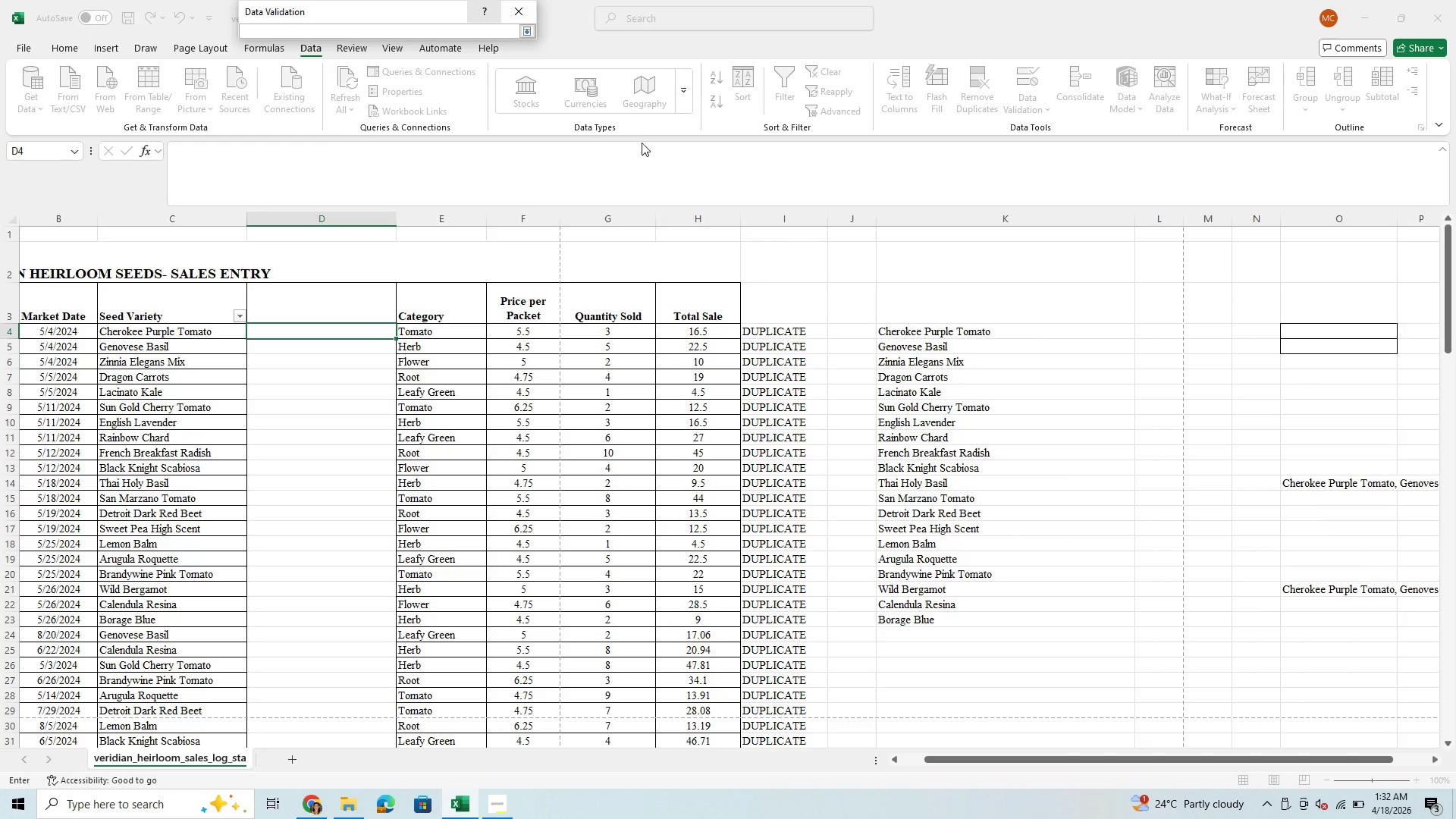 
wait(10.1)
 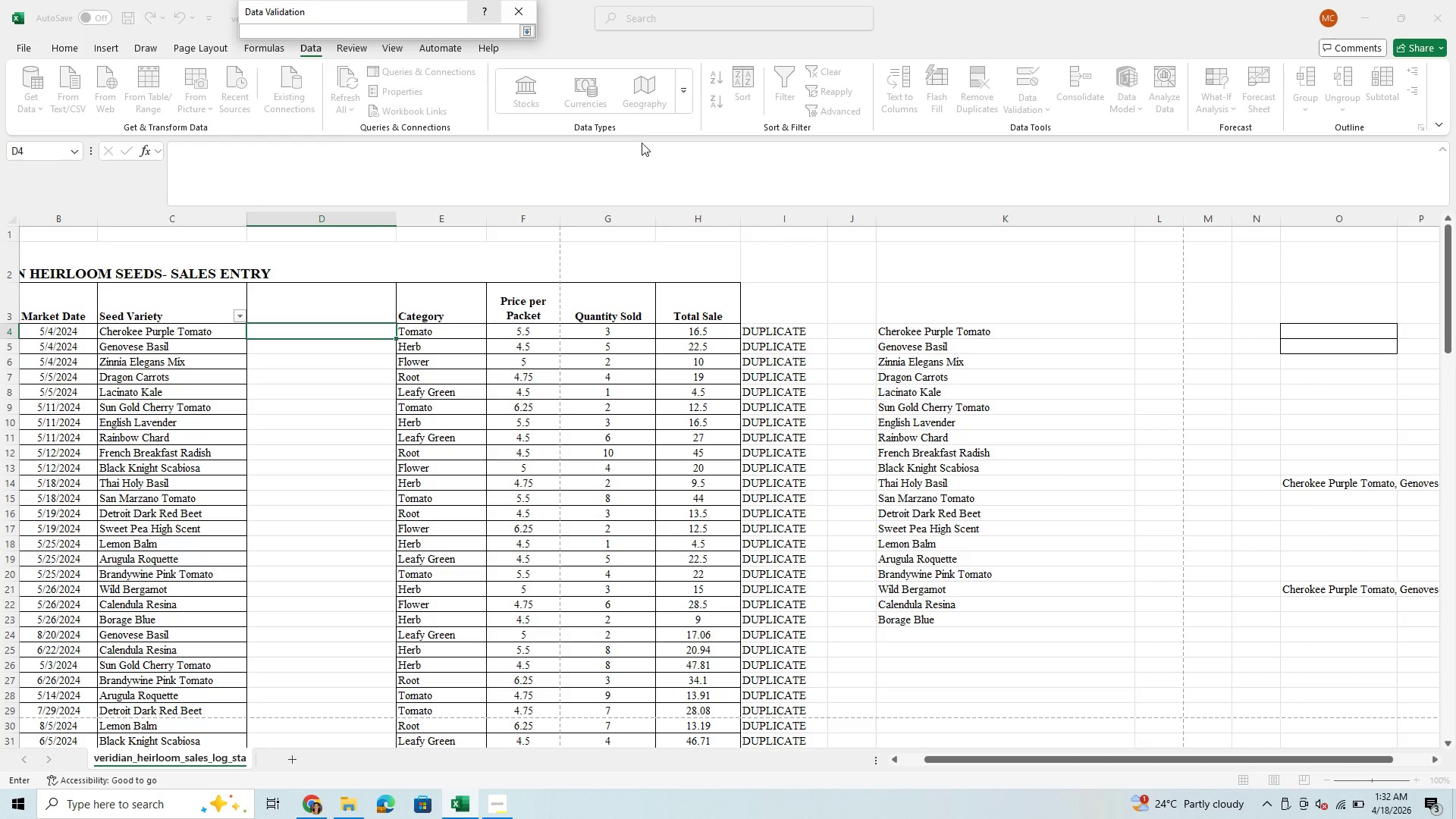 
mouse_move([488, 55])
 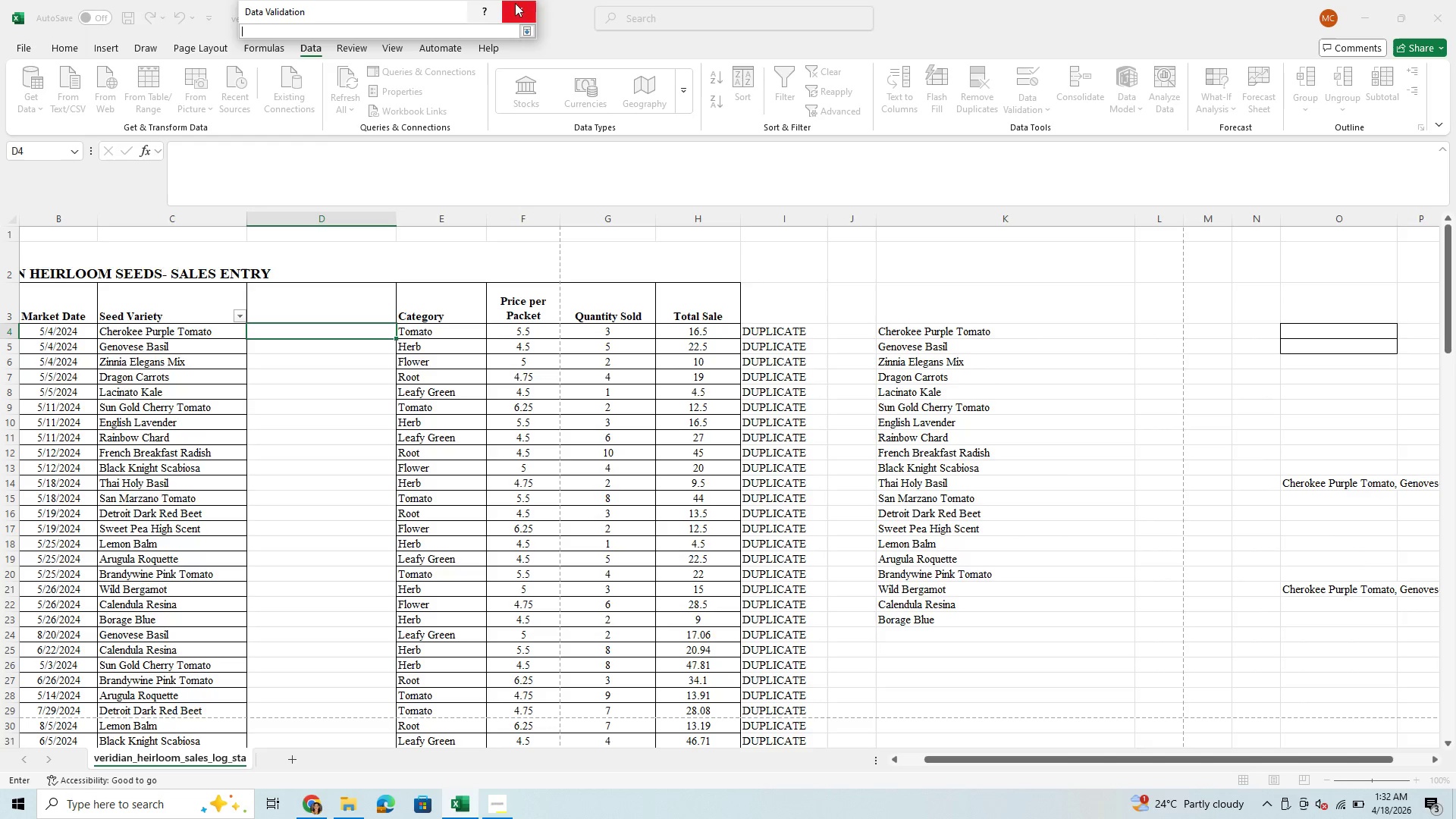 
left_click([520, 8])
 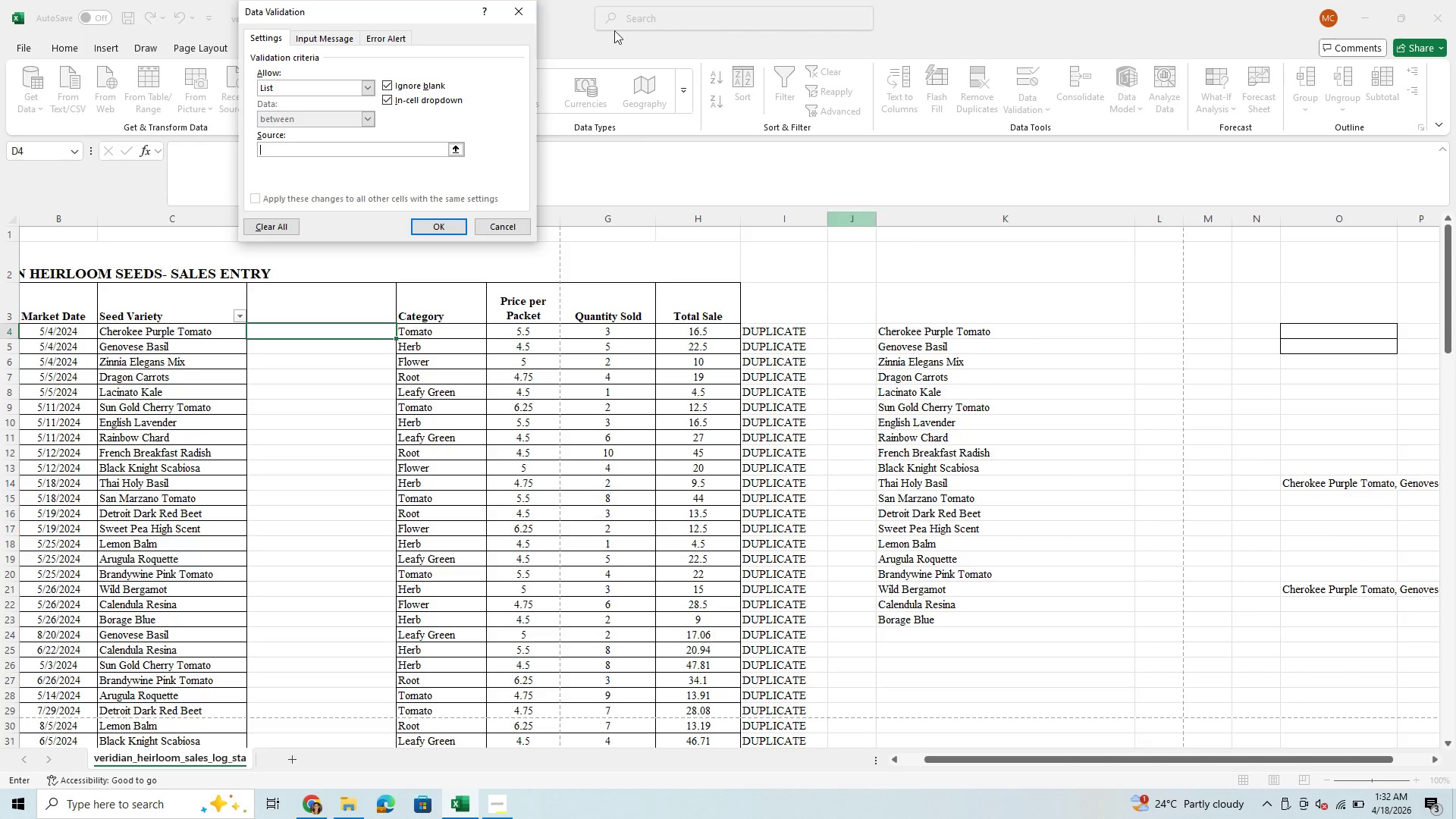 
left_click([521, 11])
 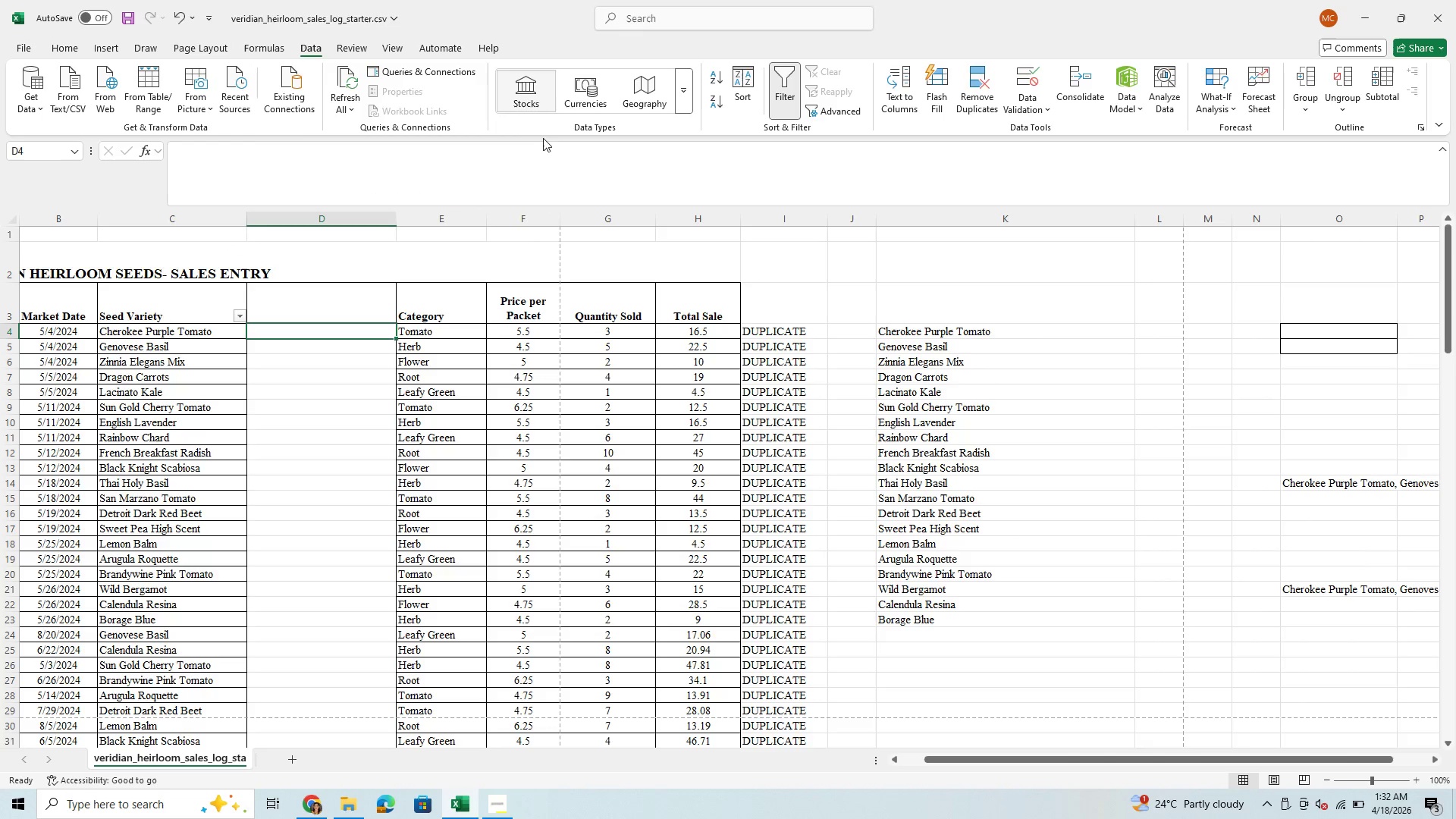 
left_click([535, 155])
 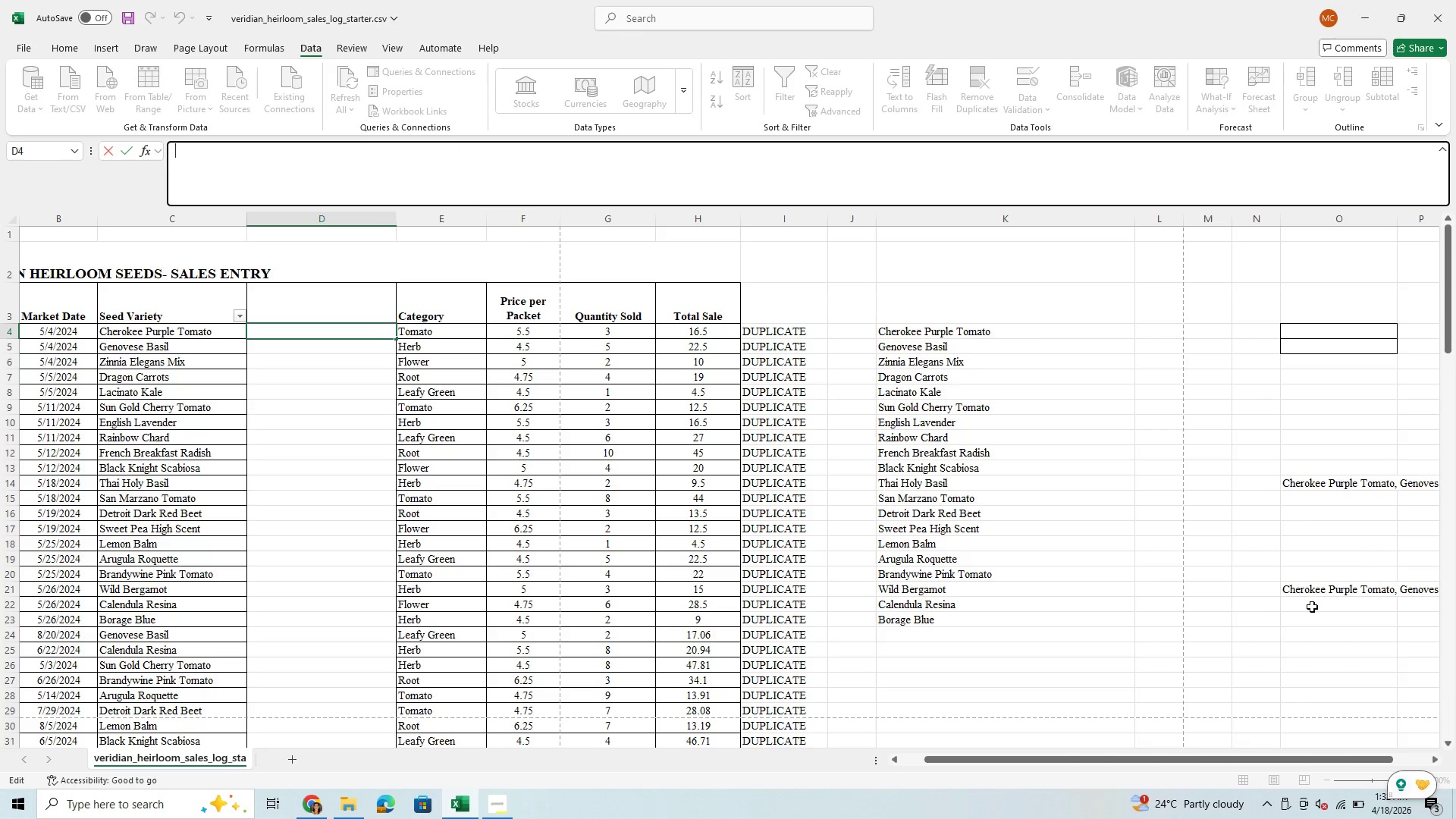 
left_click([1291, 594])
 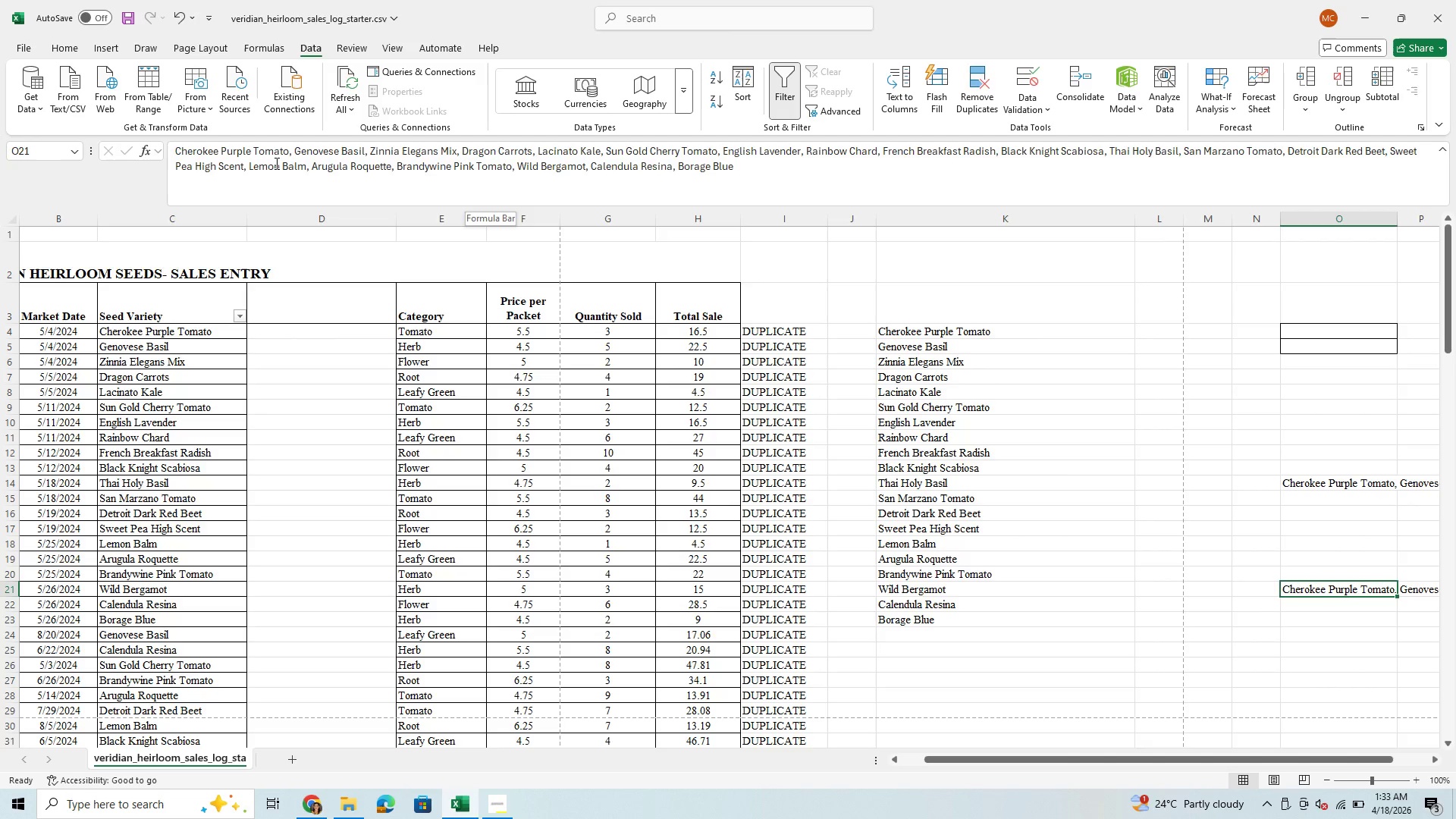 
left_click_drag(start_coordinate=[174, 149], to_coordinate=[723, 153])
 